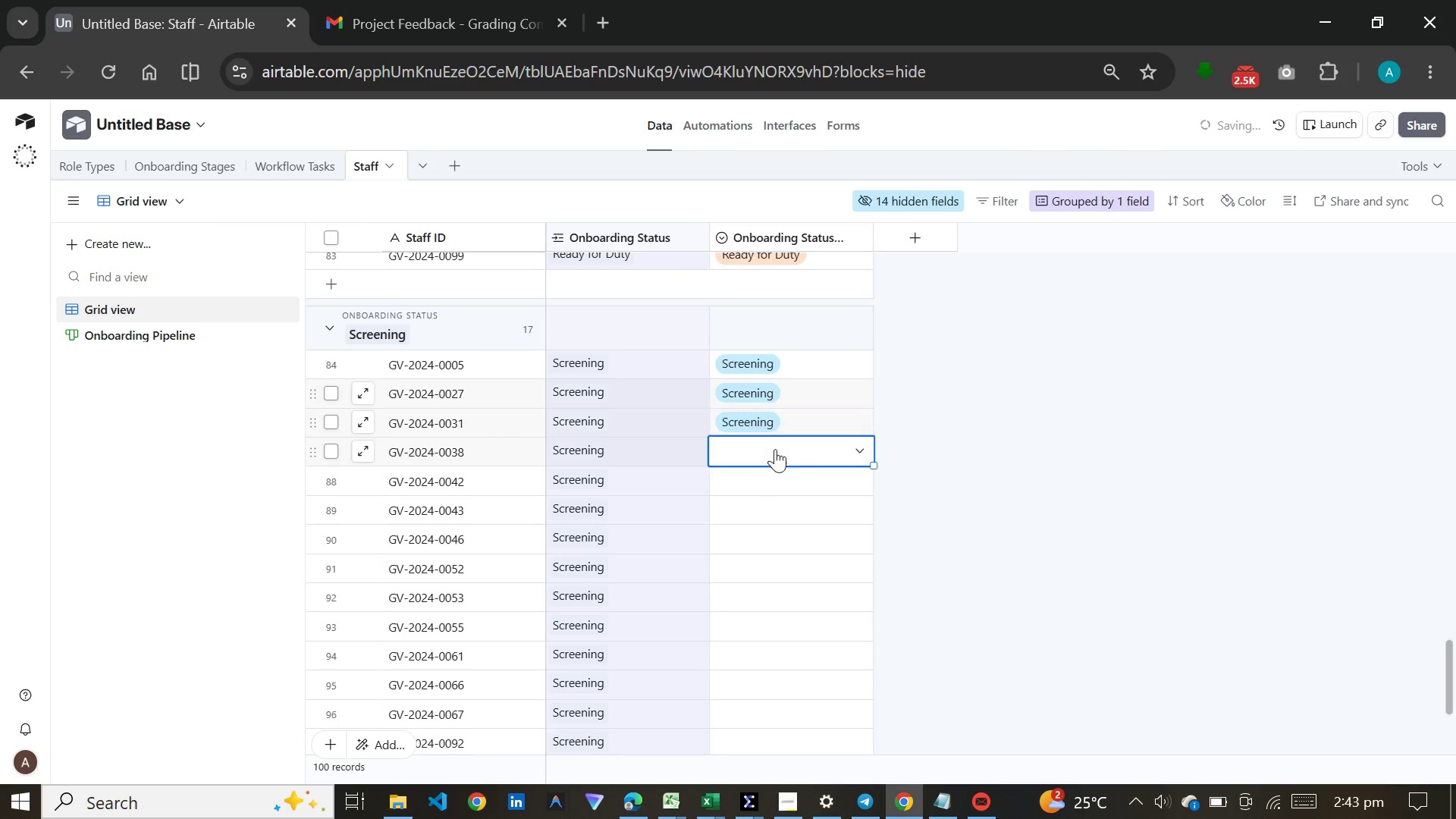 
key(S)
 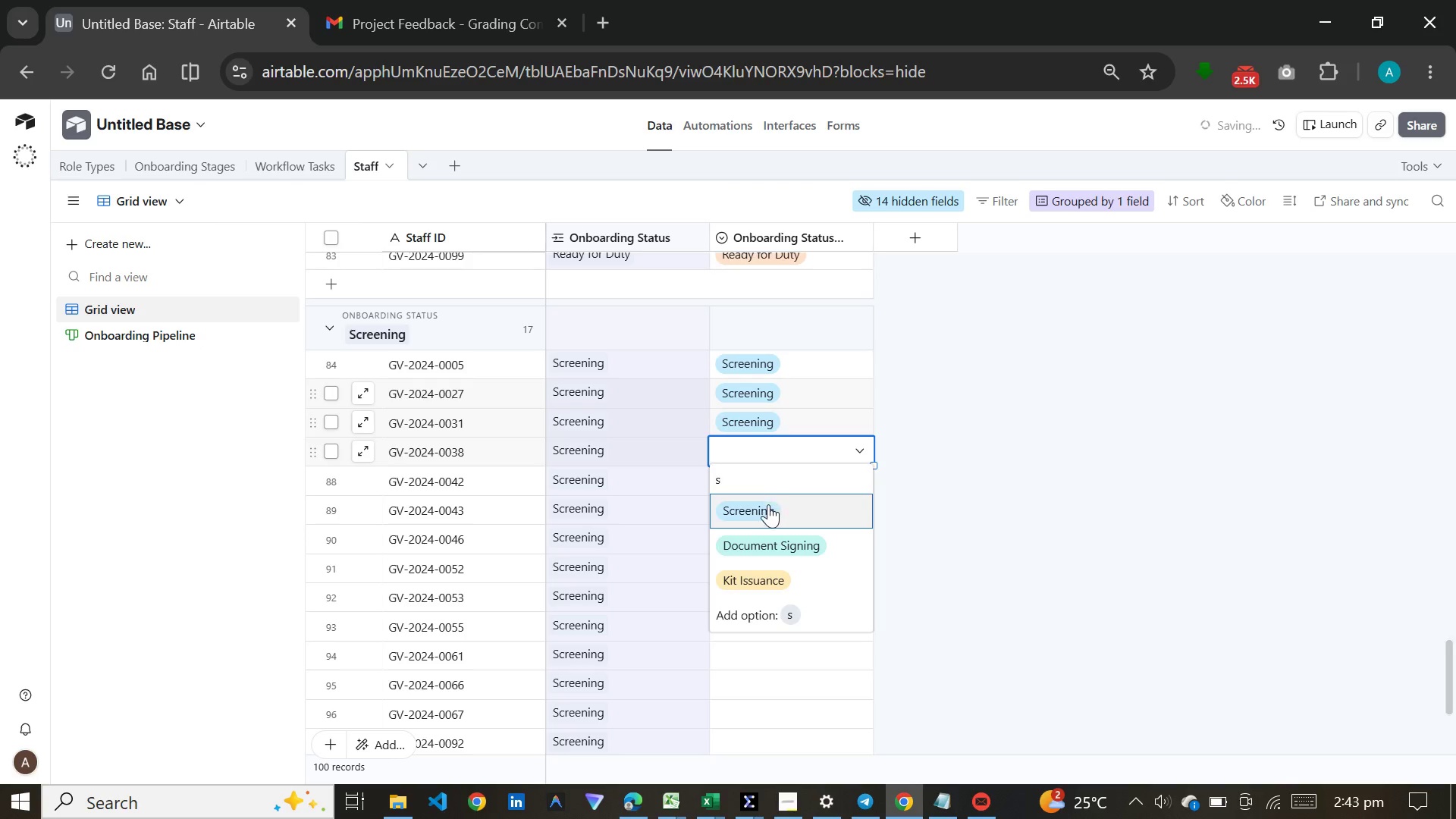 
left_click([768, 504])
 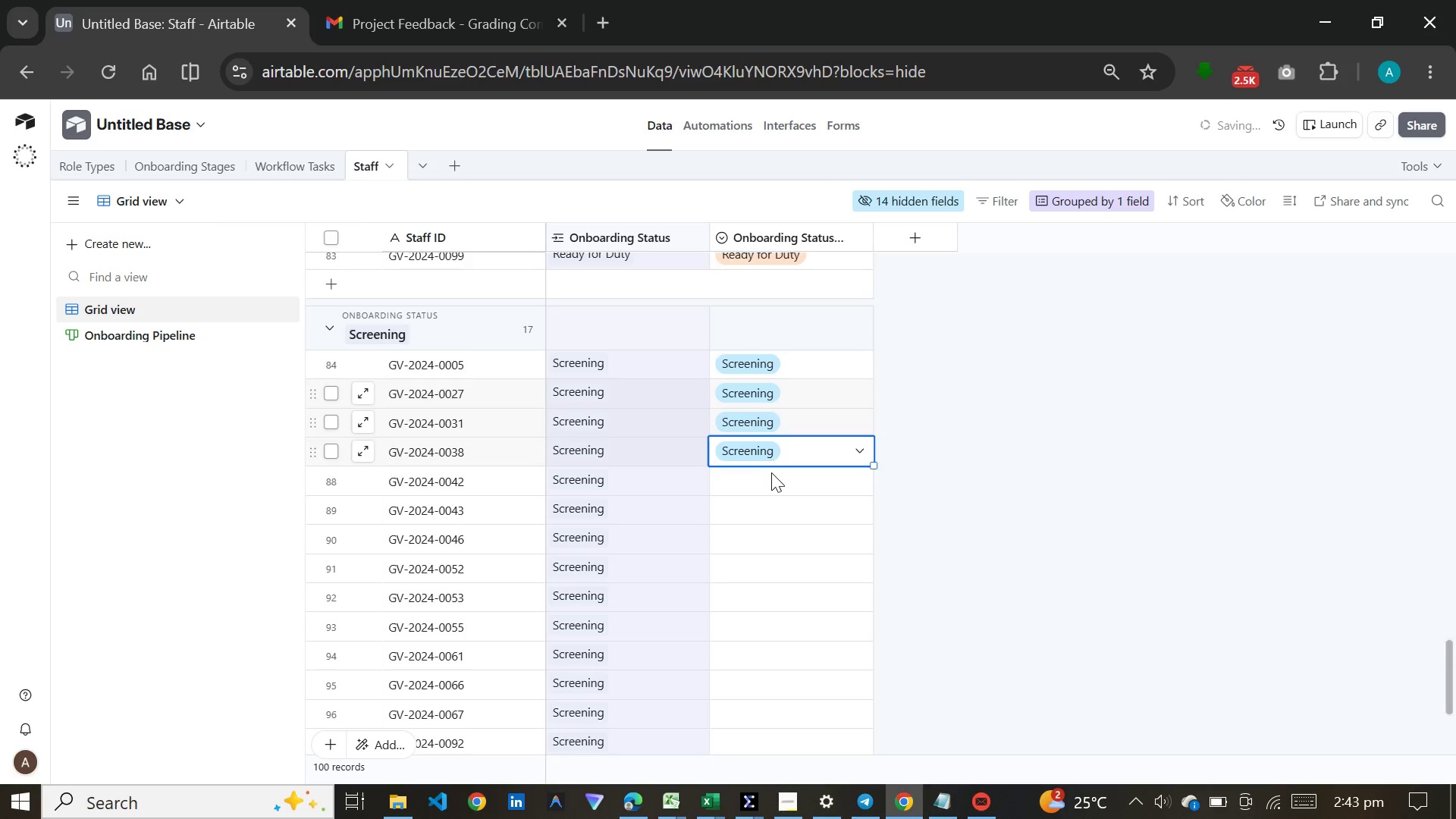 
left_click([771, 474])
 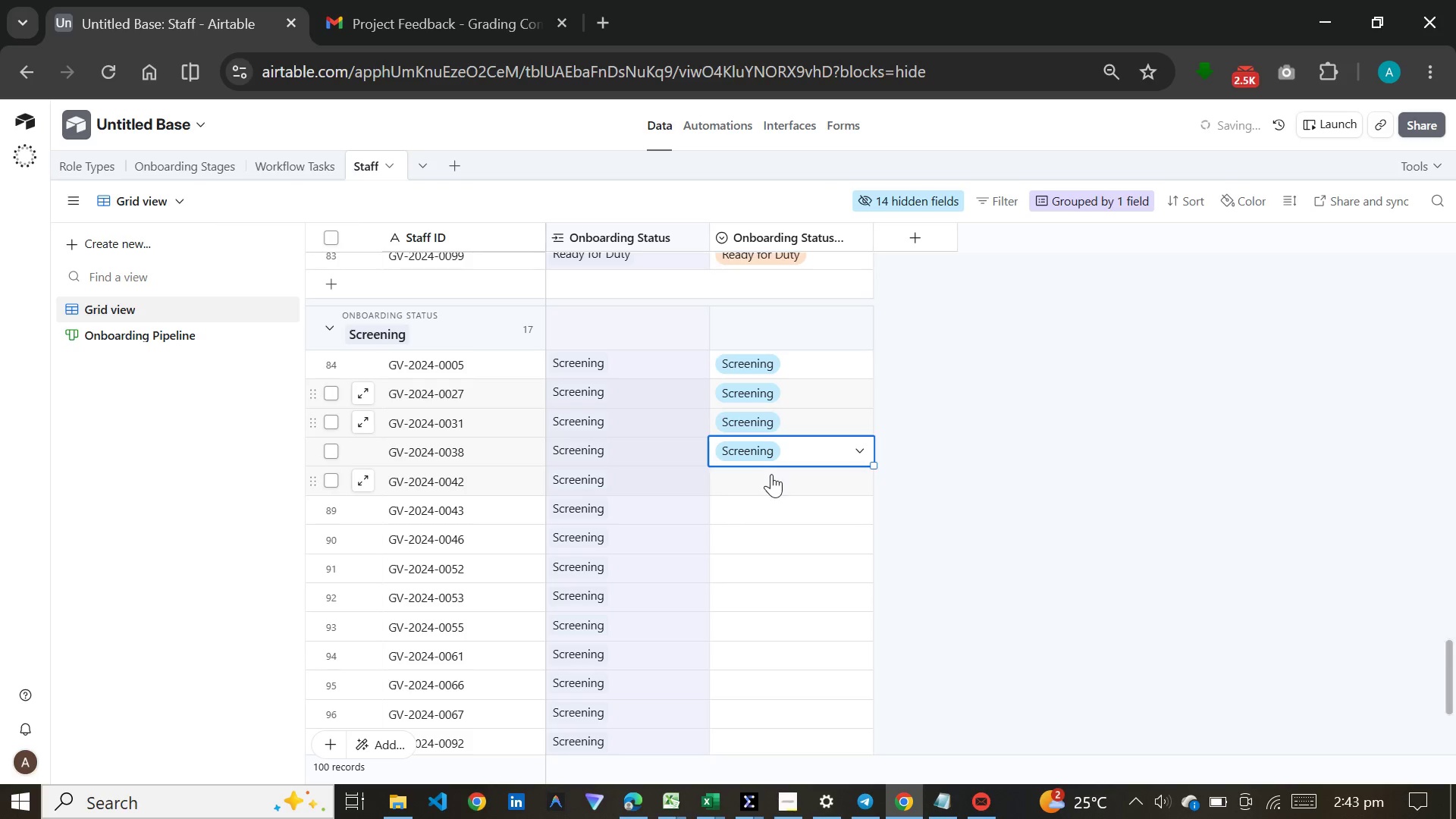 
key(S)
 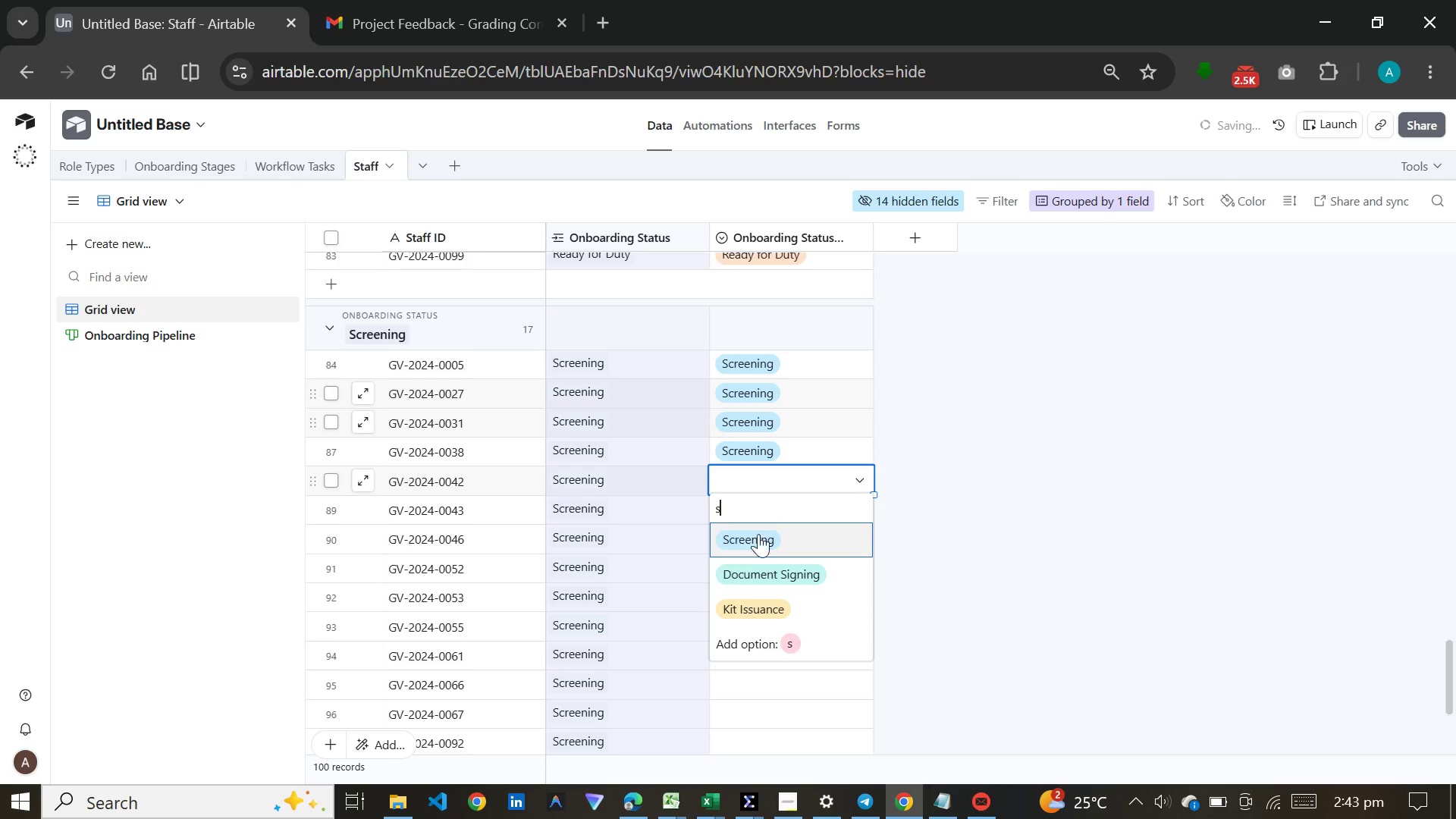 
left_click([756, 541])
 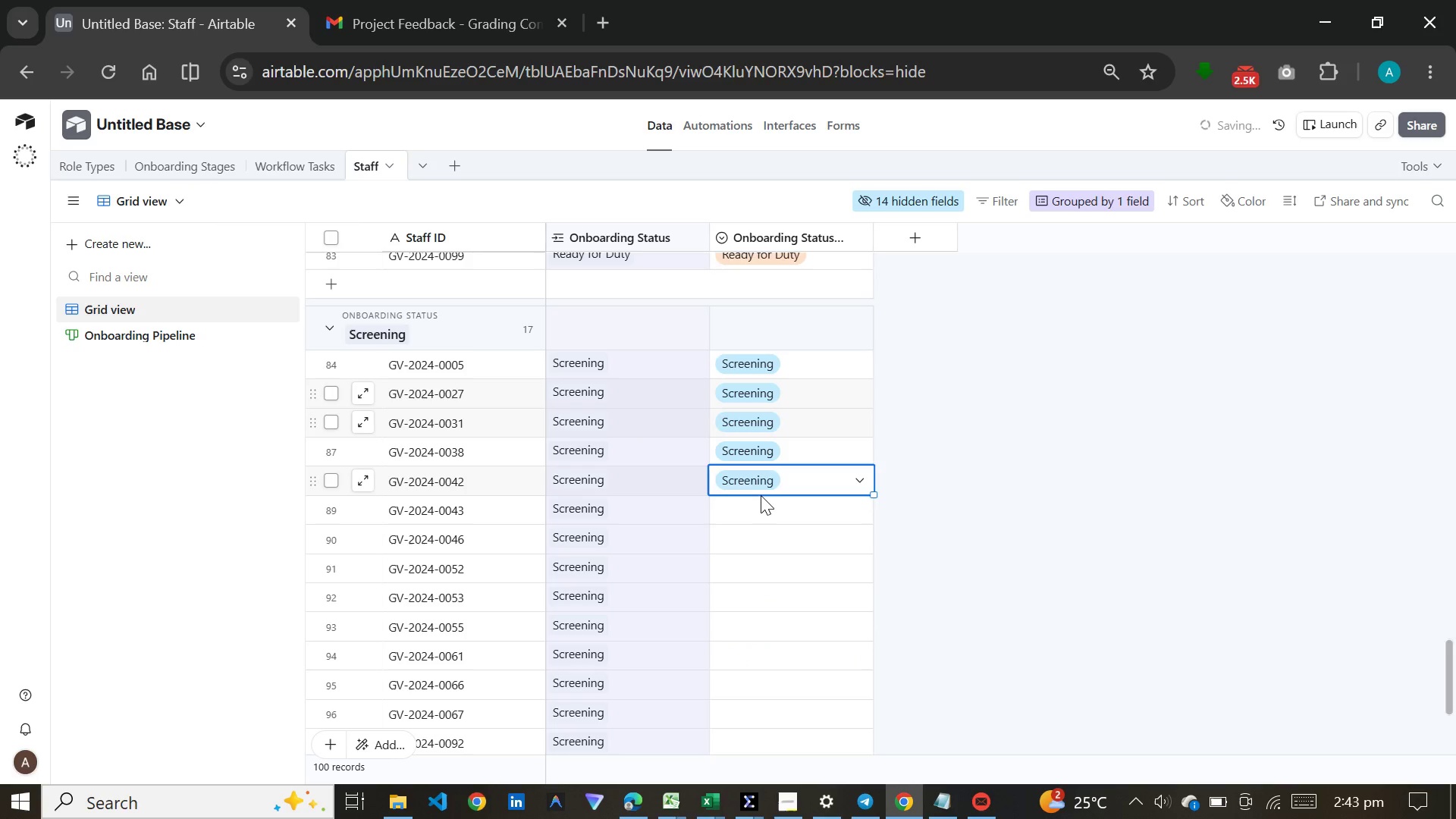 
left_click([761, 495])
 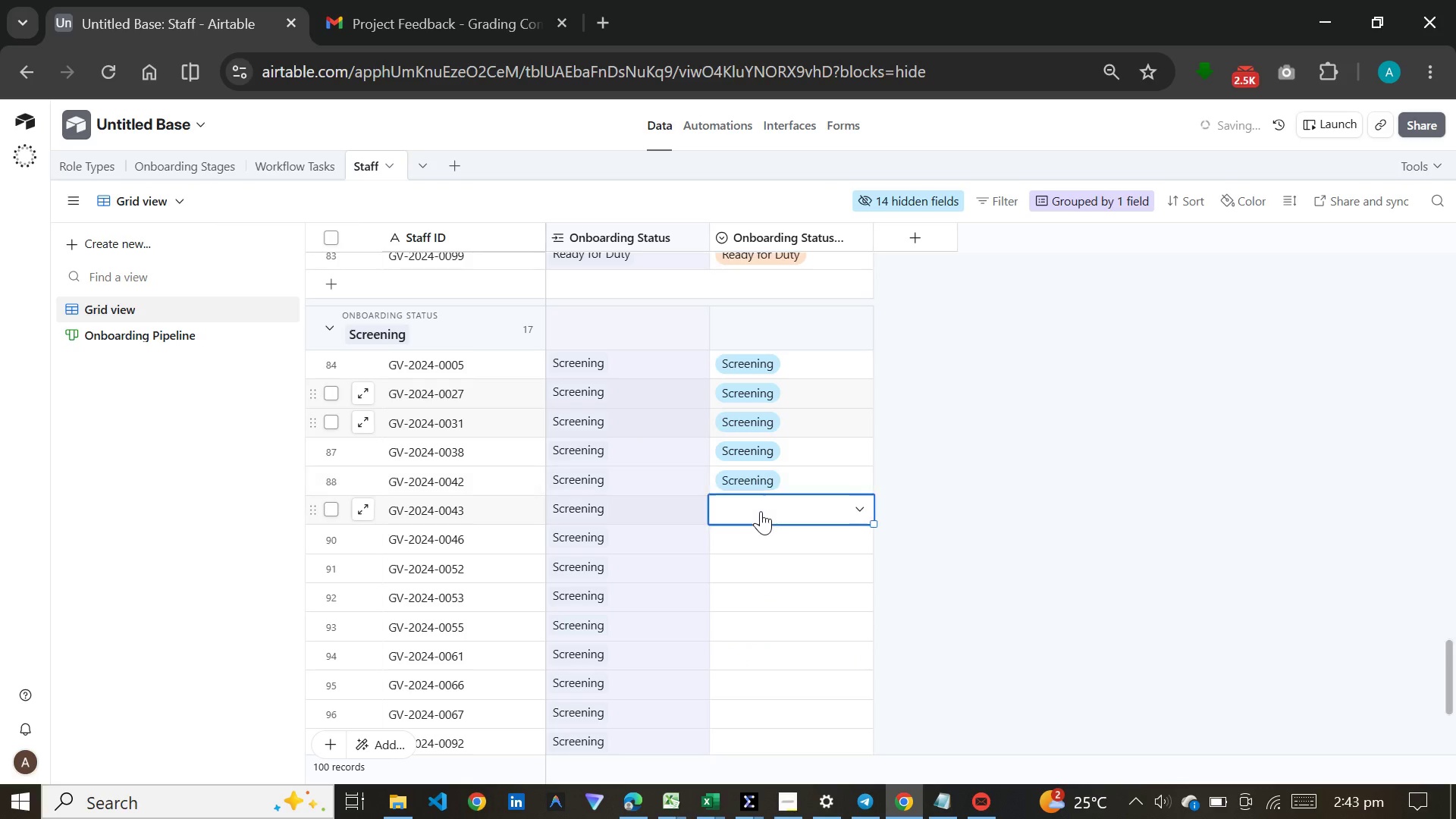 
key(S)
 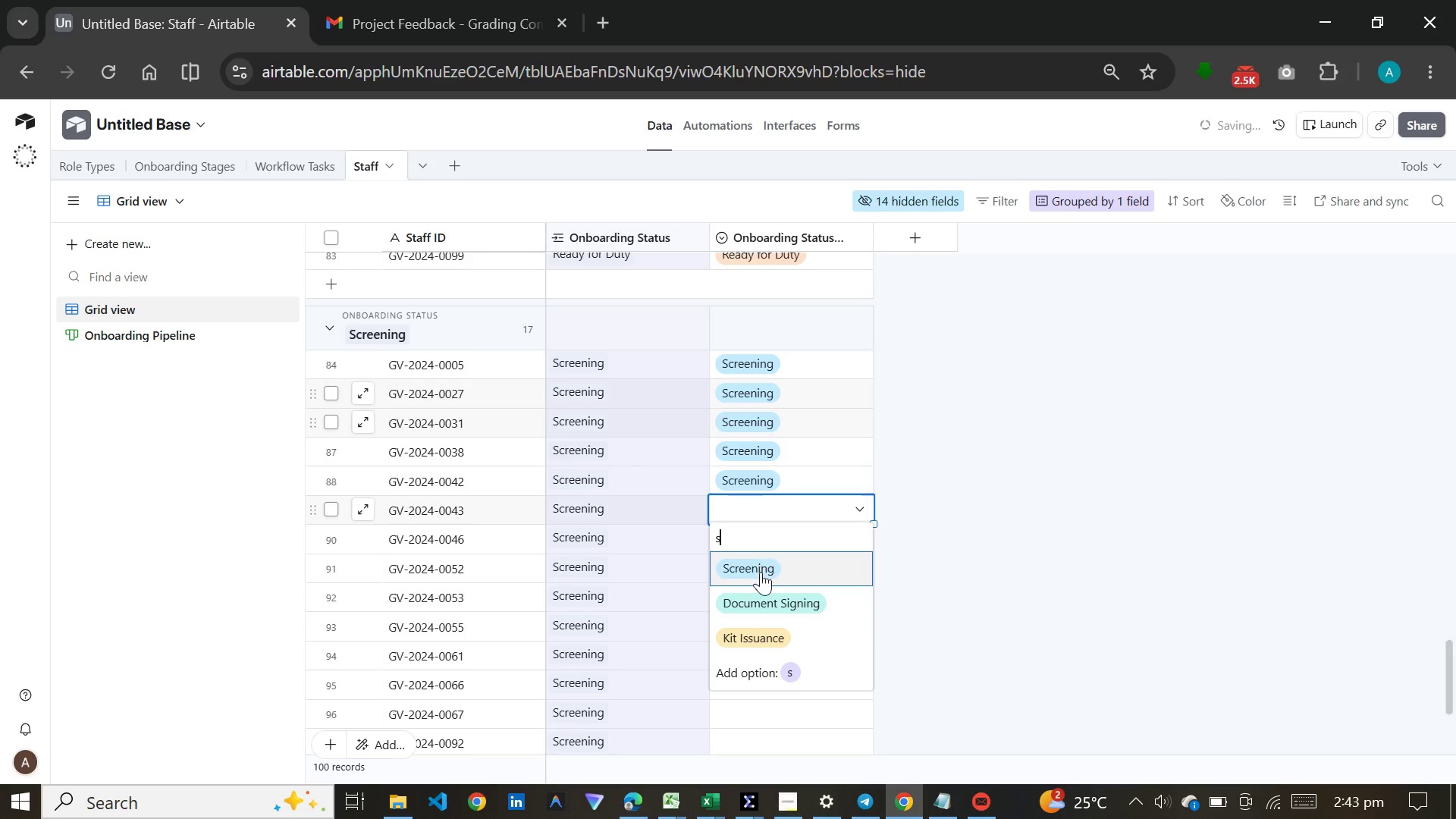 
left_click([761, 572])
 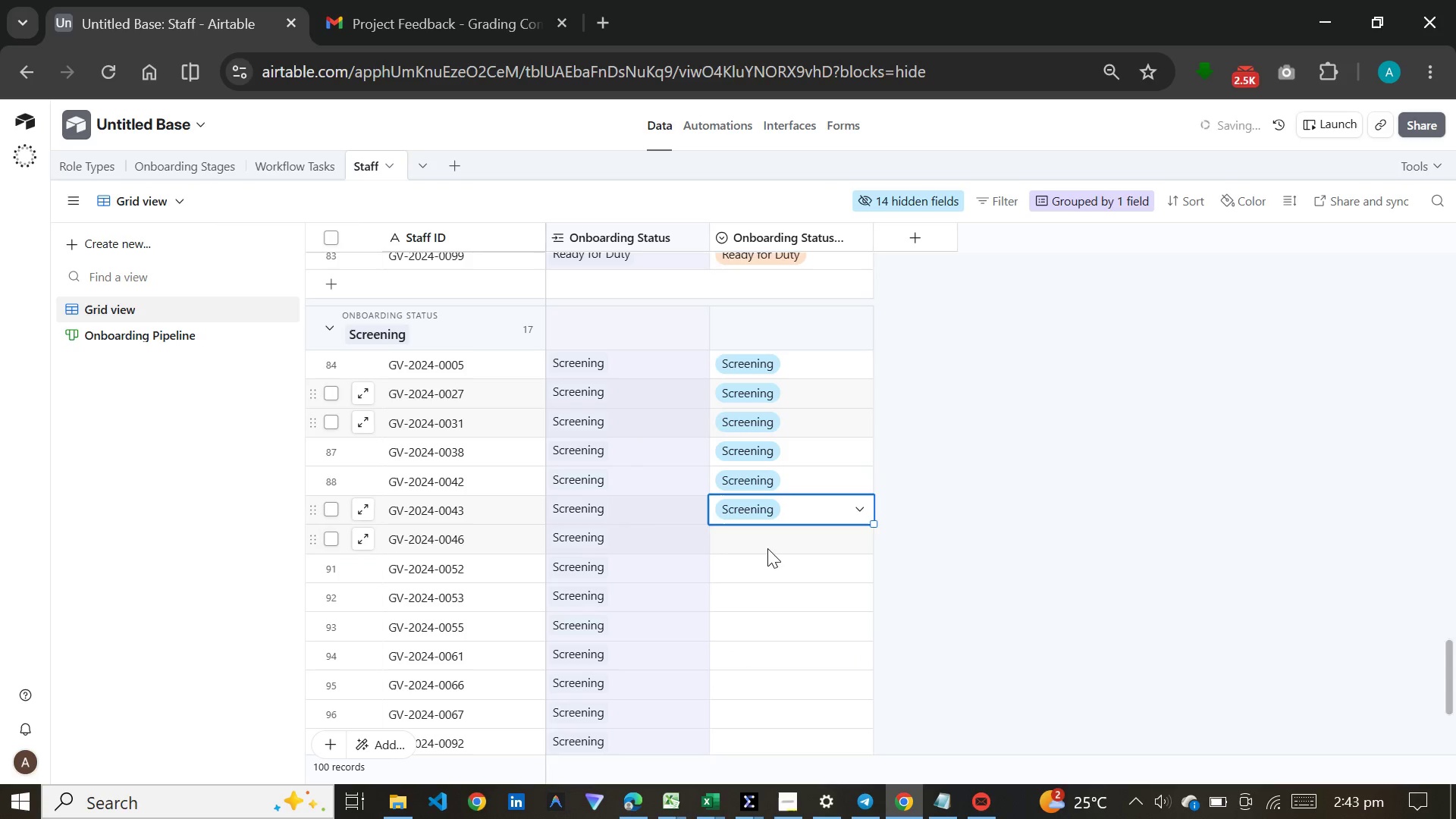 
left_click([767, 548])
 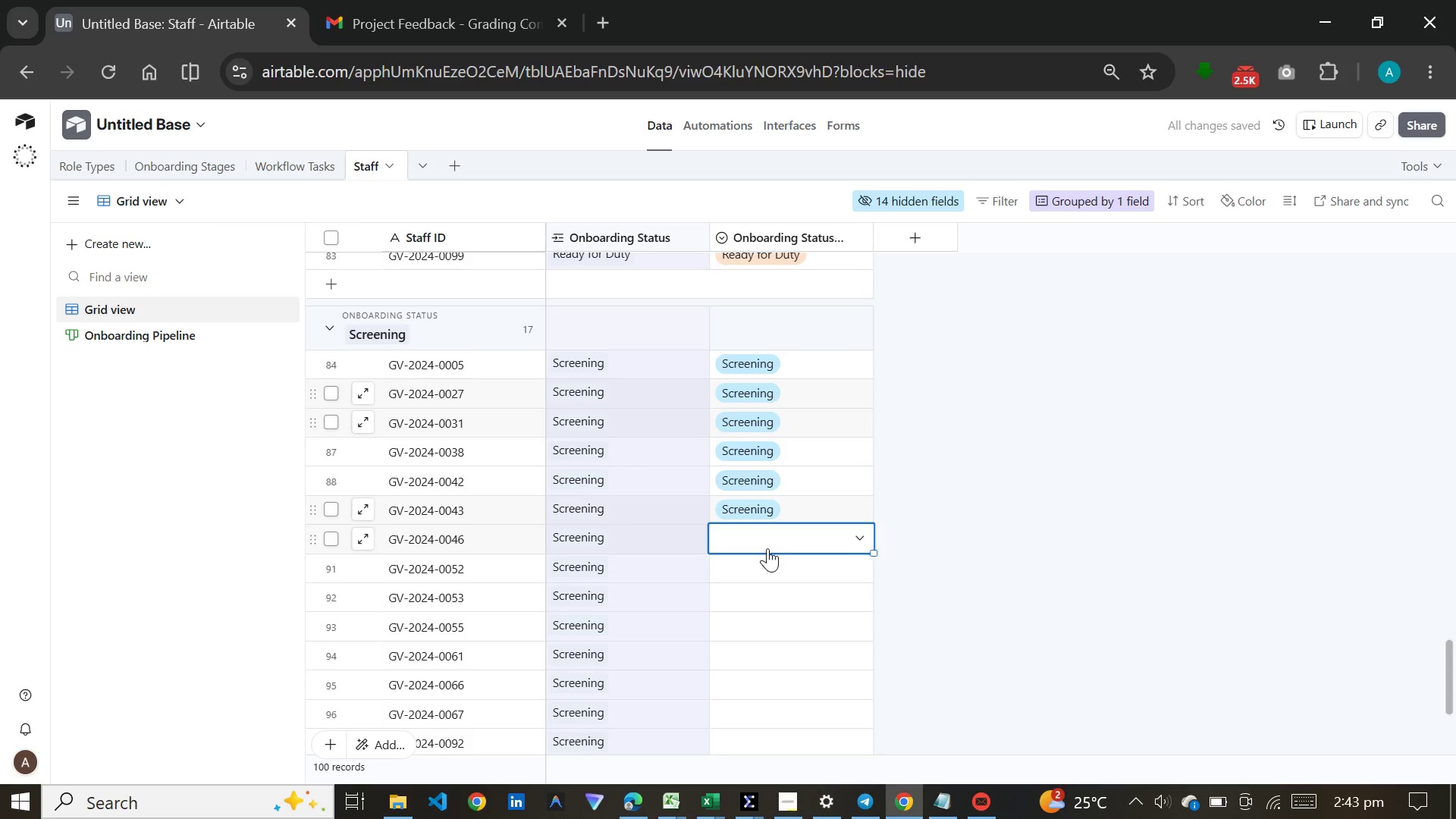 
key(S)
 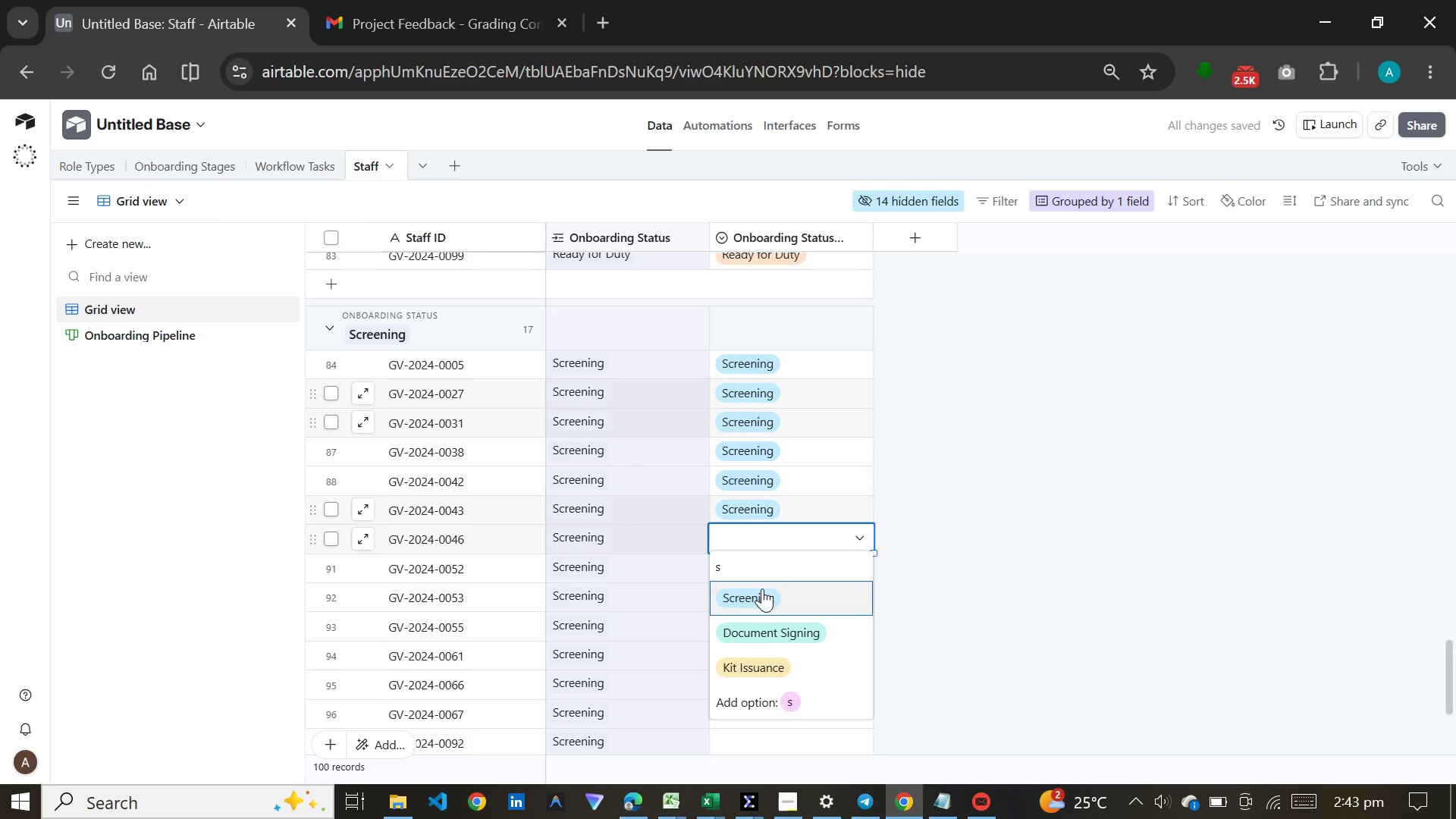 
left_click([762, 589])
 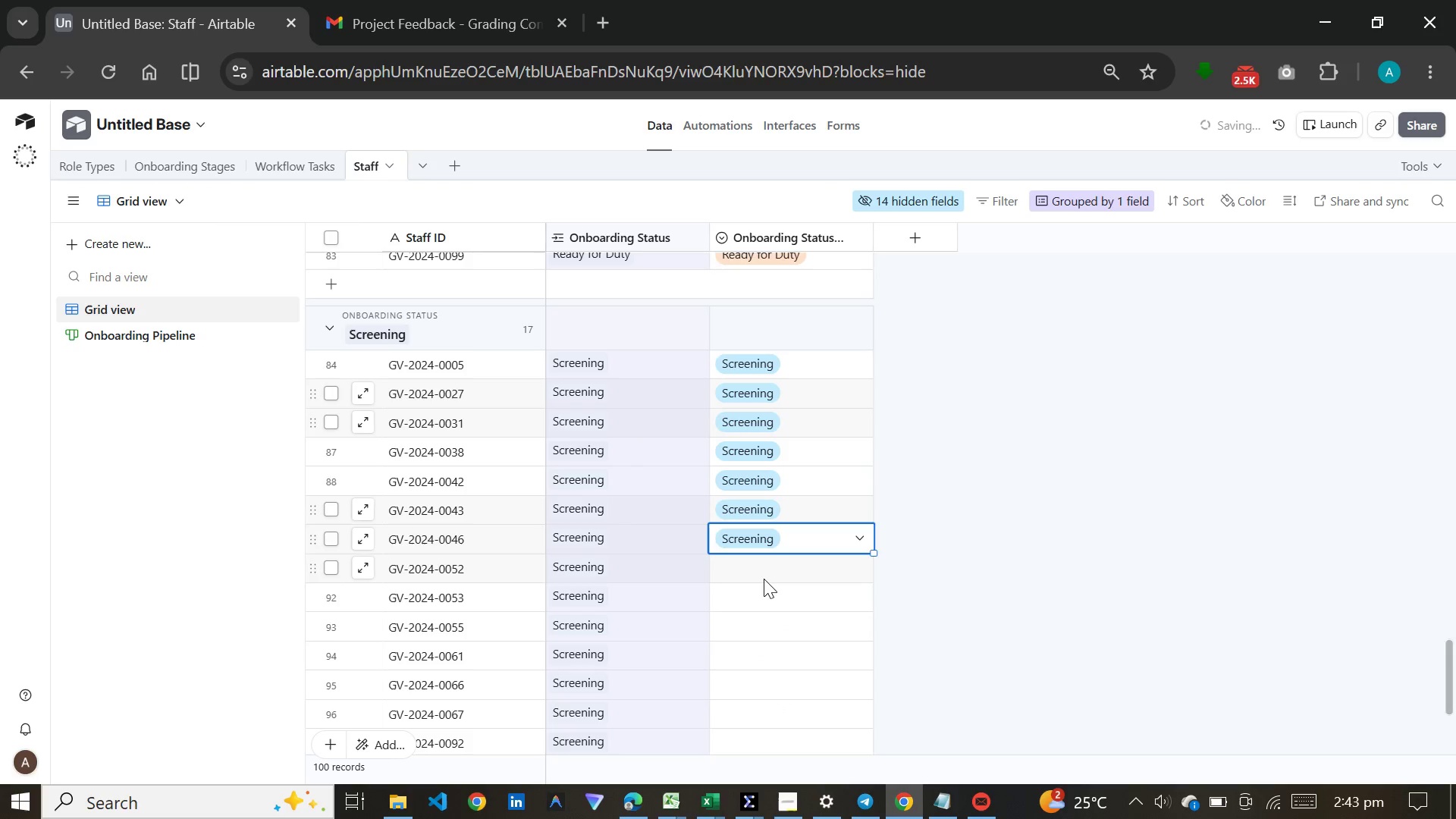 
left_click([764, 579])
 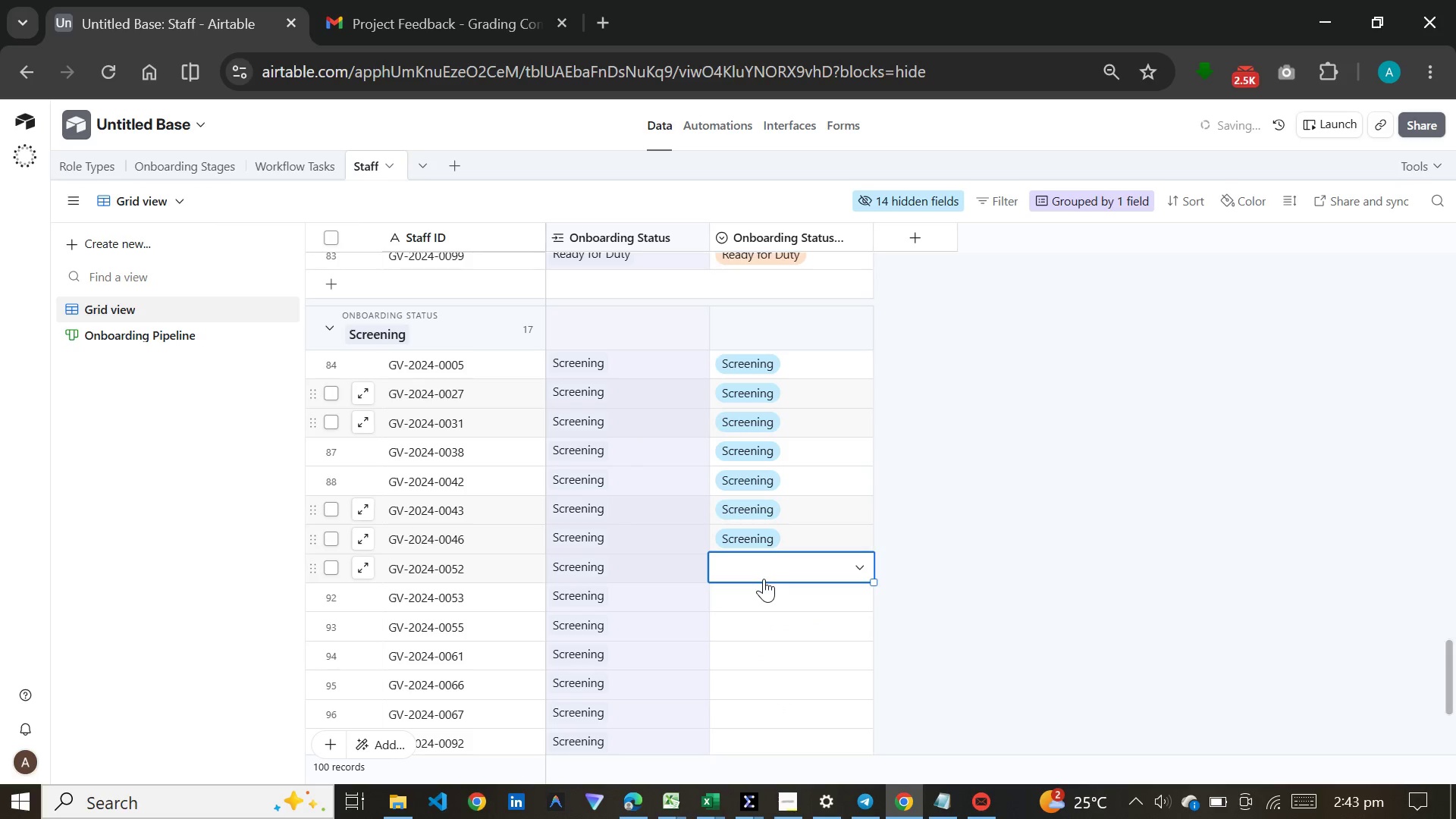 
key(S)
 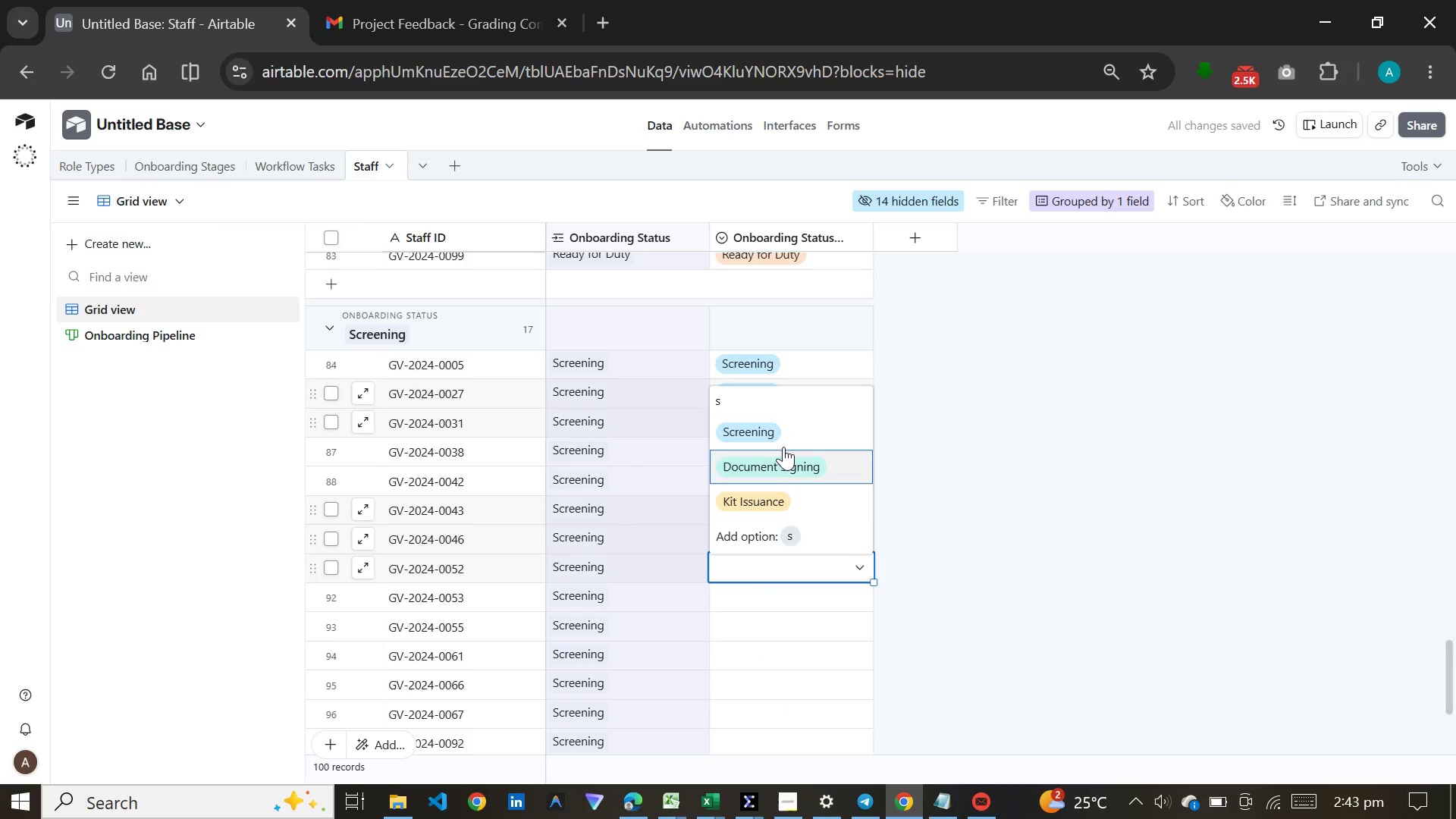 
left_click([783, 439])
 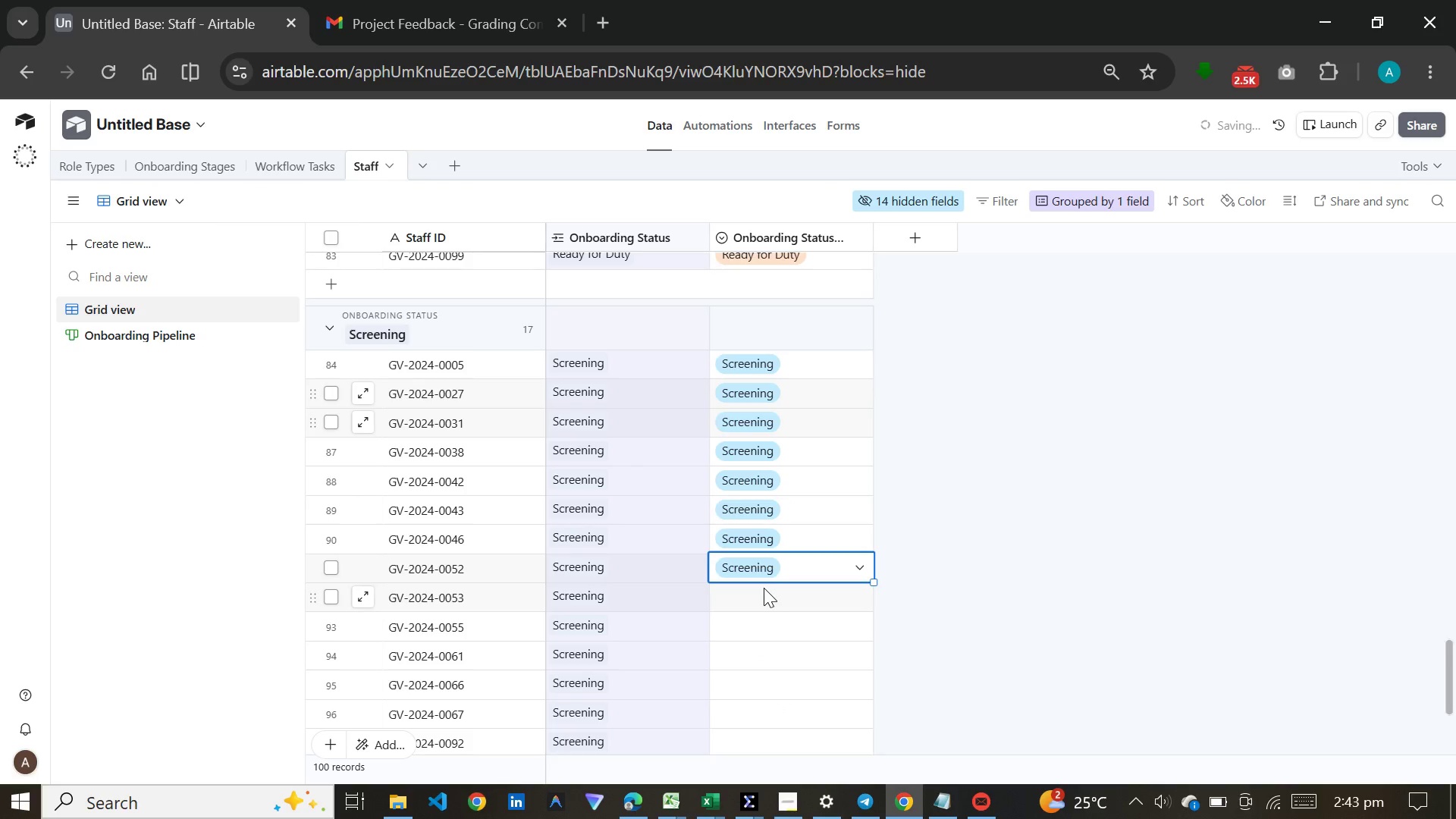 
left_click([764, 589])
 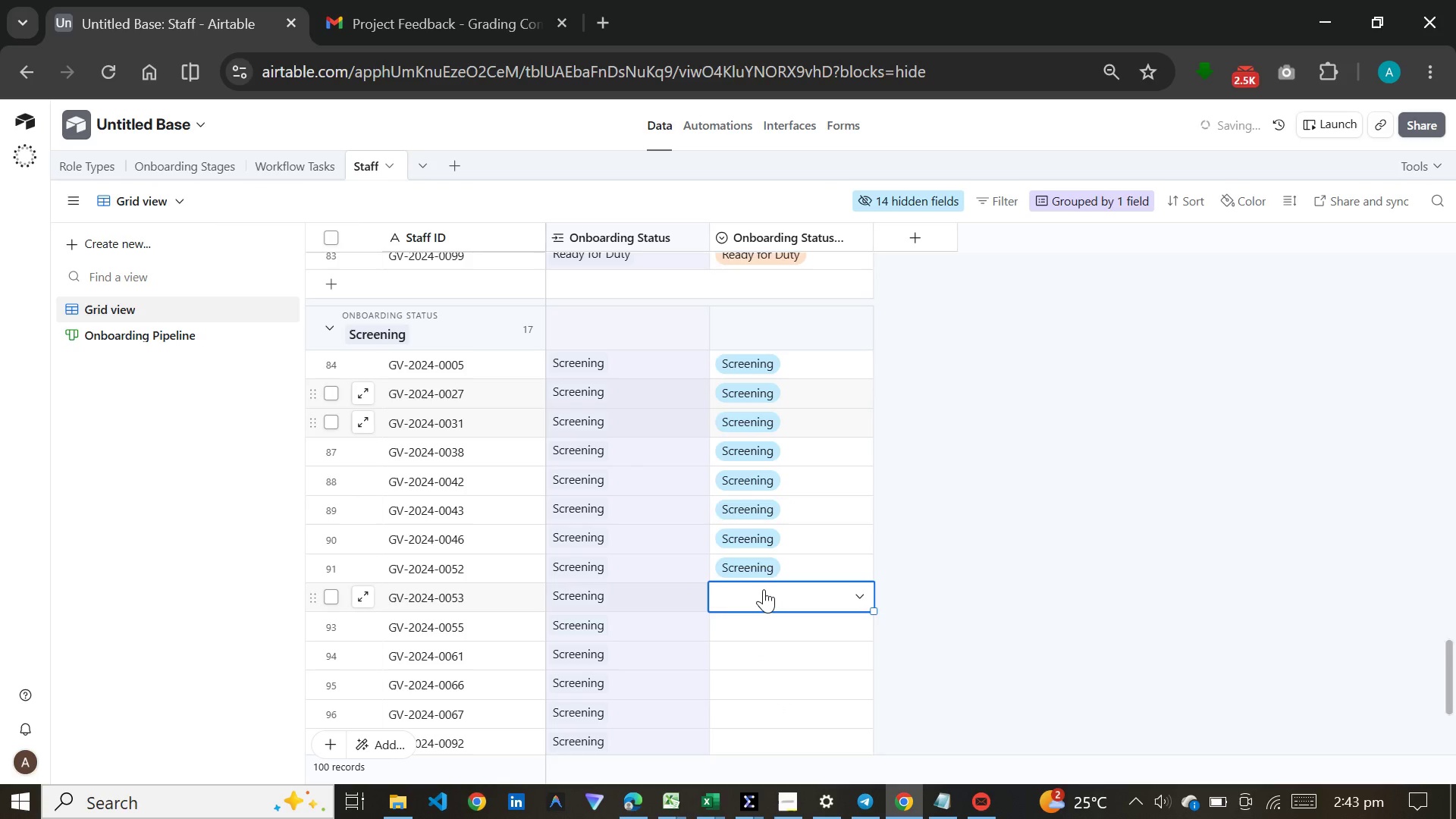 
key(S)
 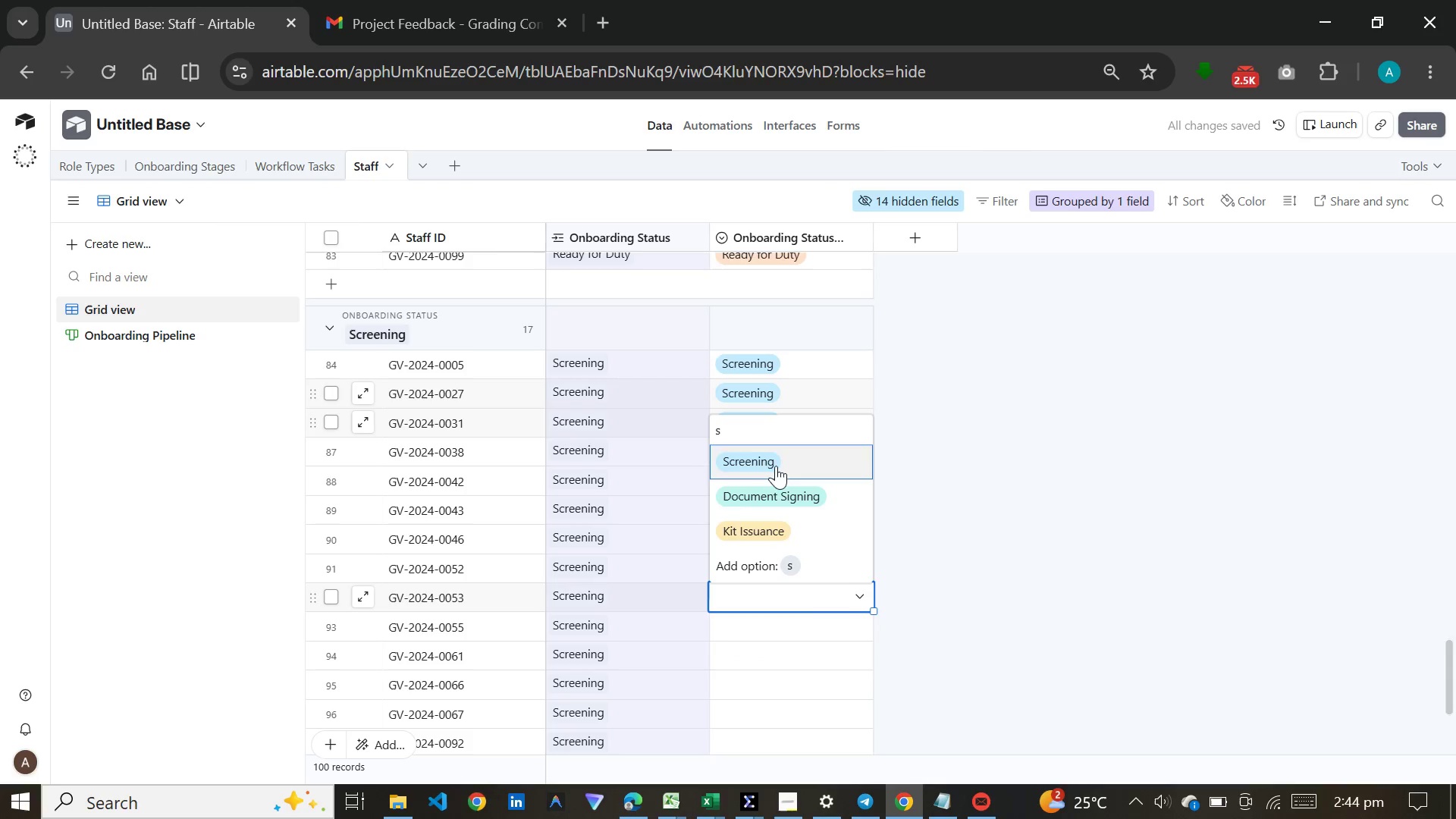 
left_click([776, 460])
 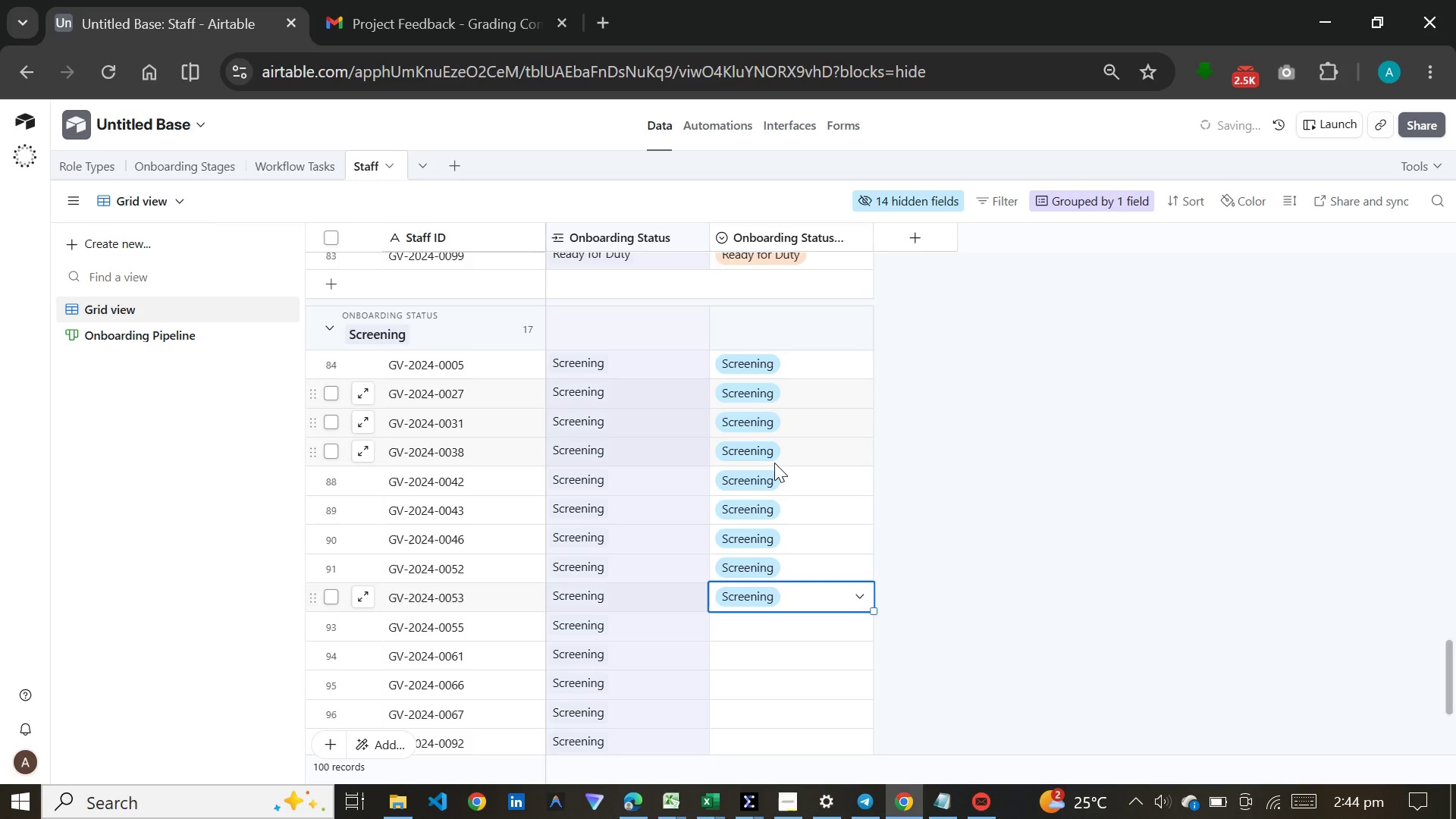 
scroll: coordinate [774, 463], scroll_direction: down, amount: 5.0
 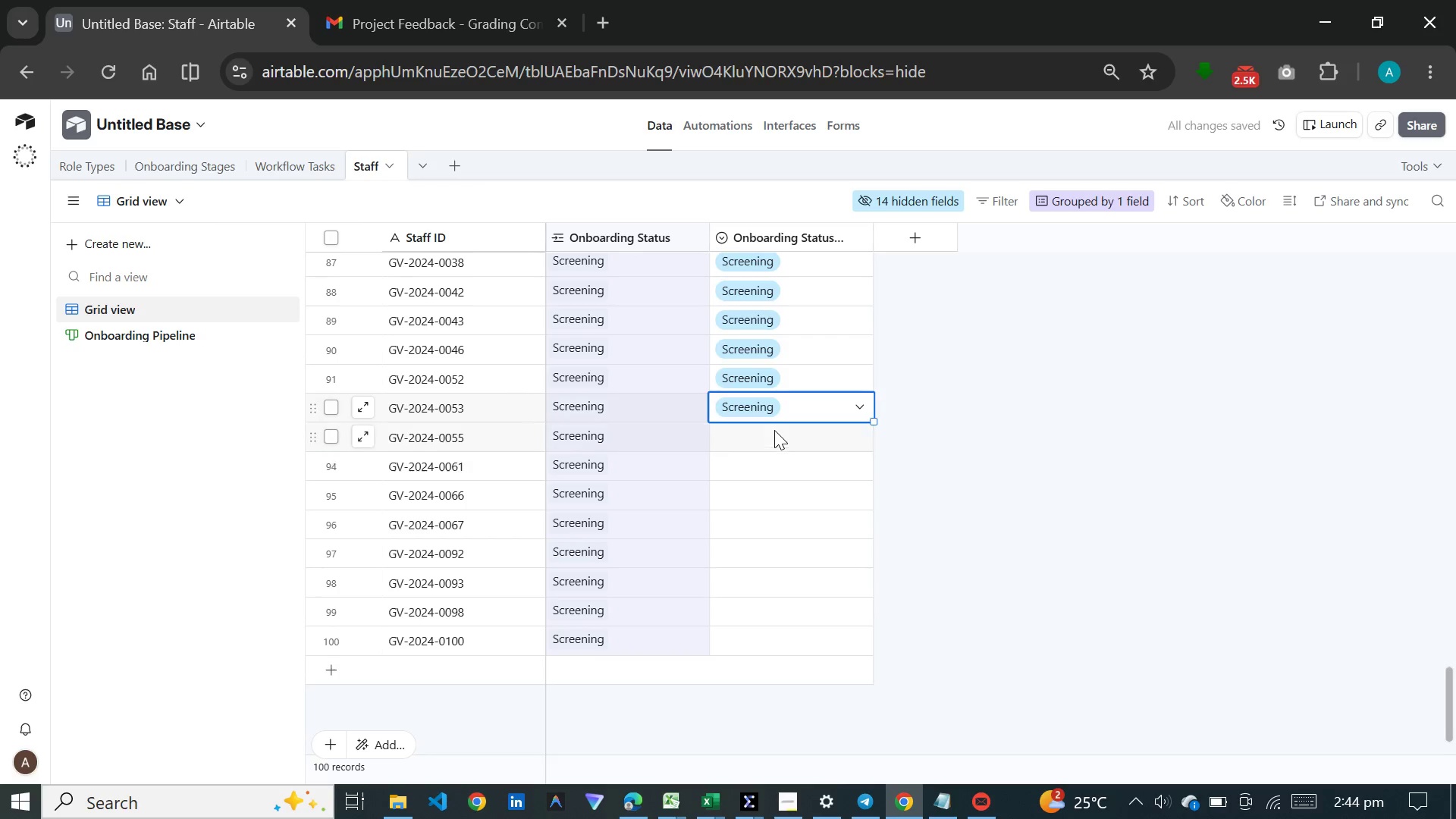 
left_click([774, 430])
 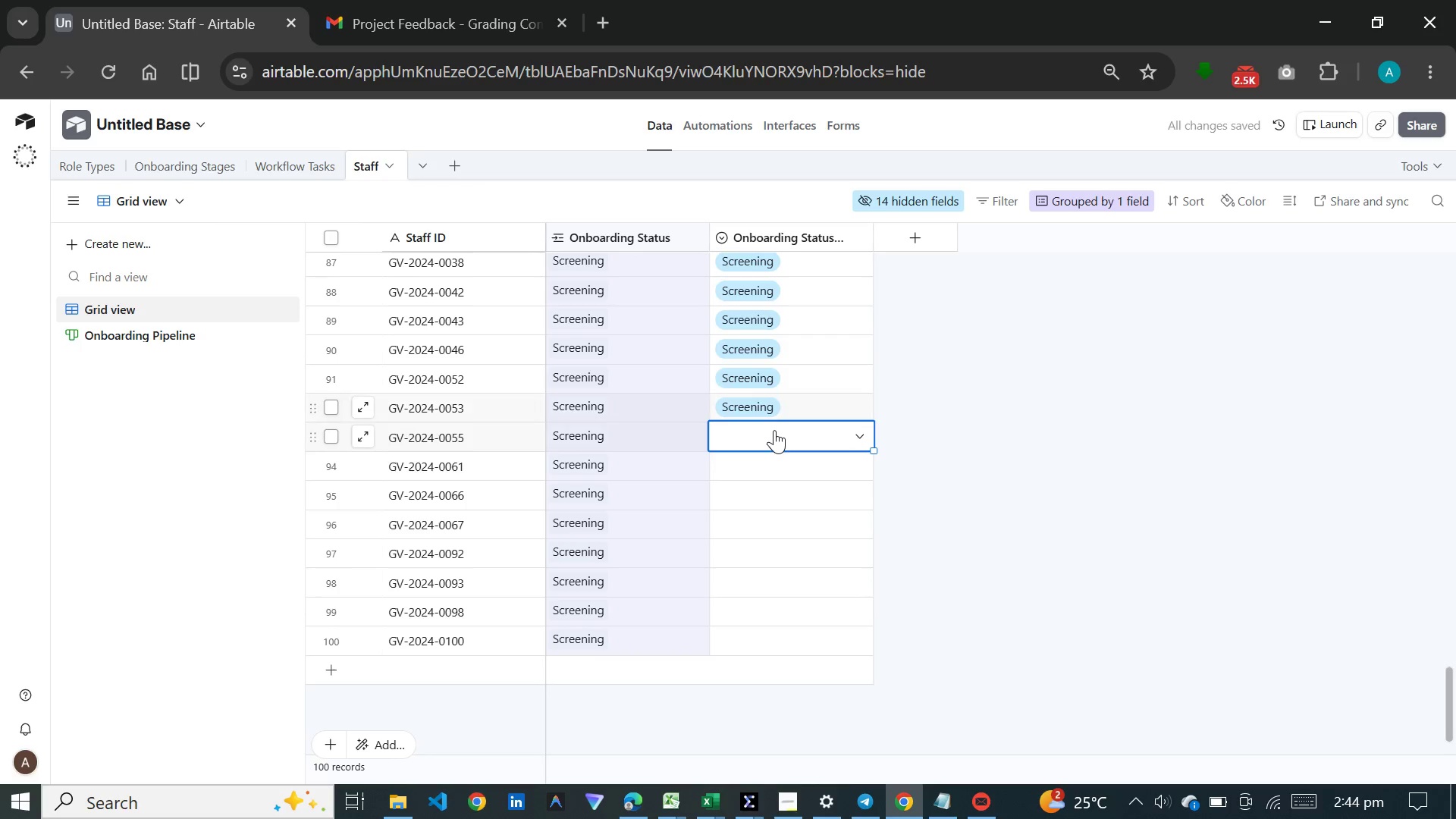 
key(S)
 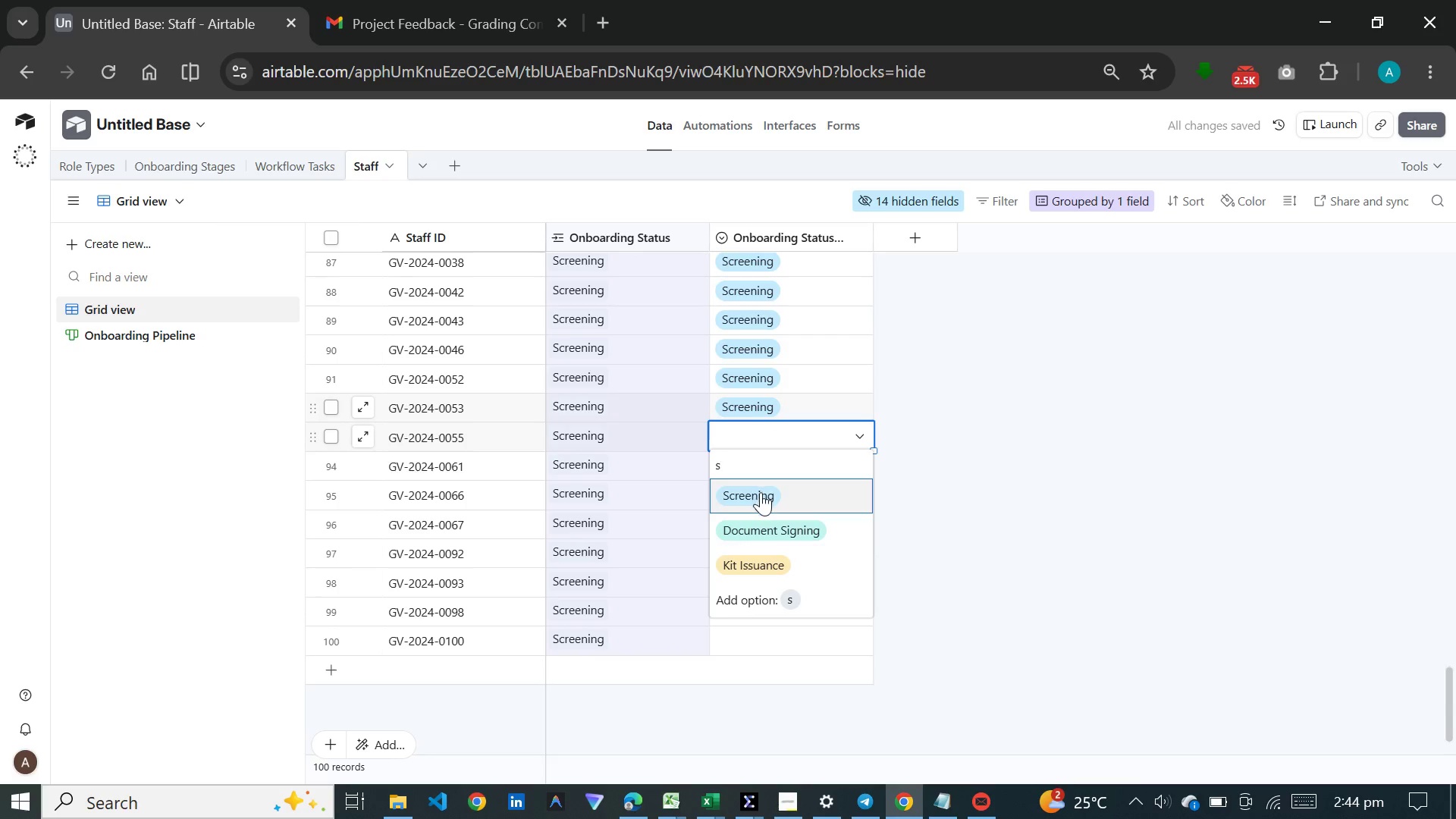 
left_click([761, 492])
 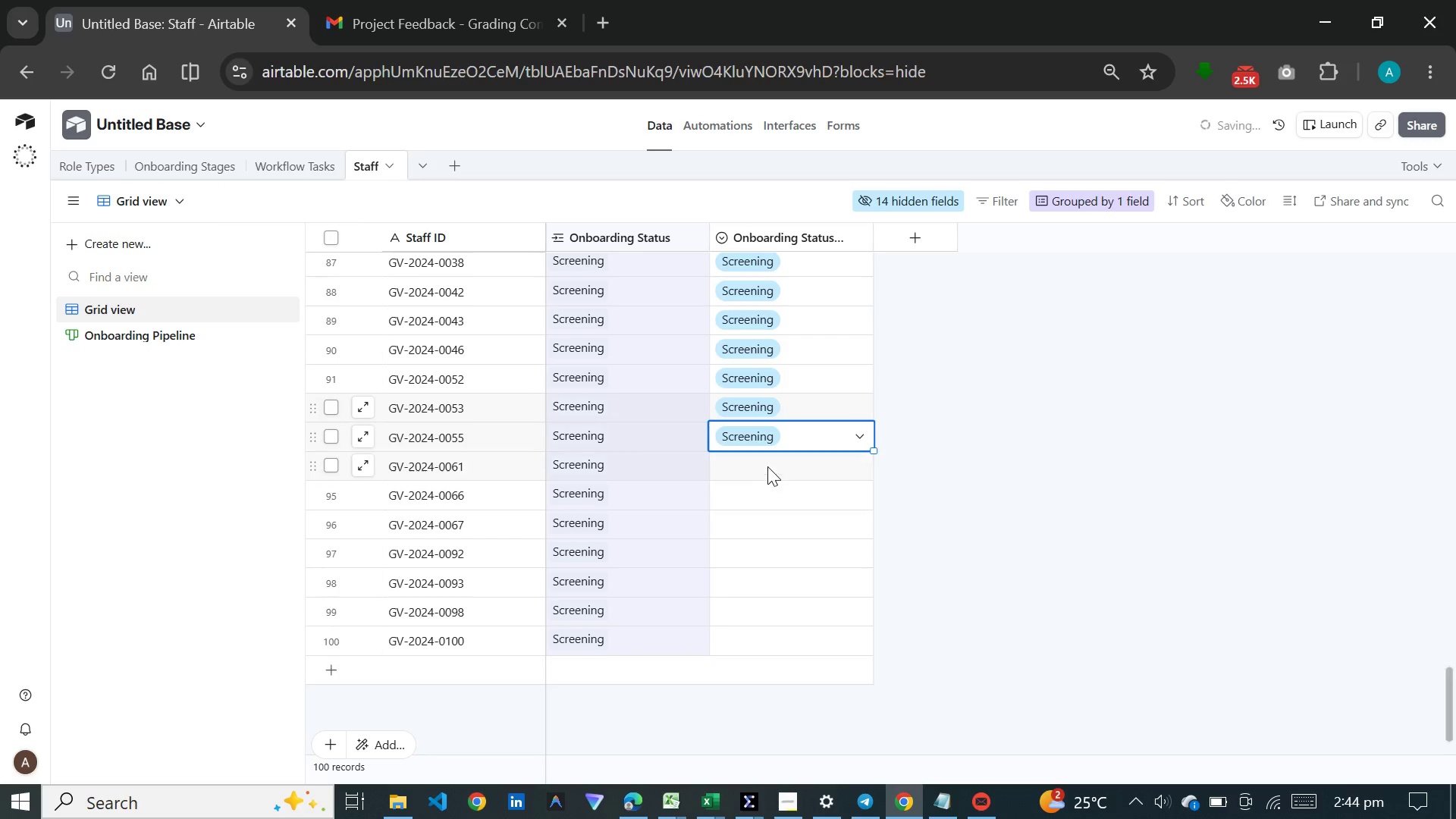 
left_click([767, 466])
 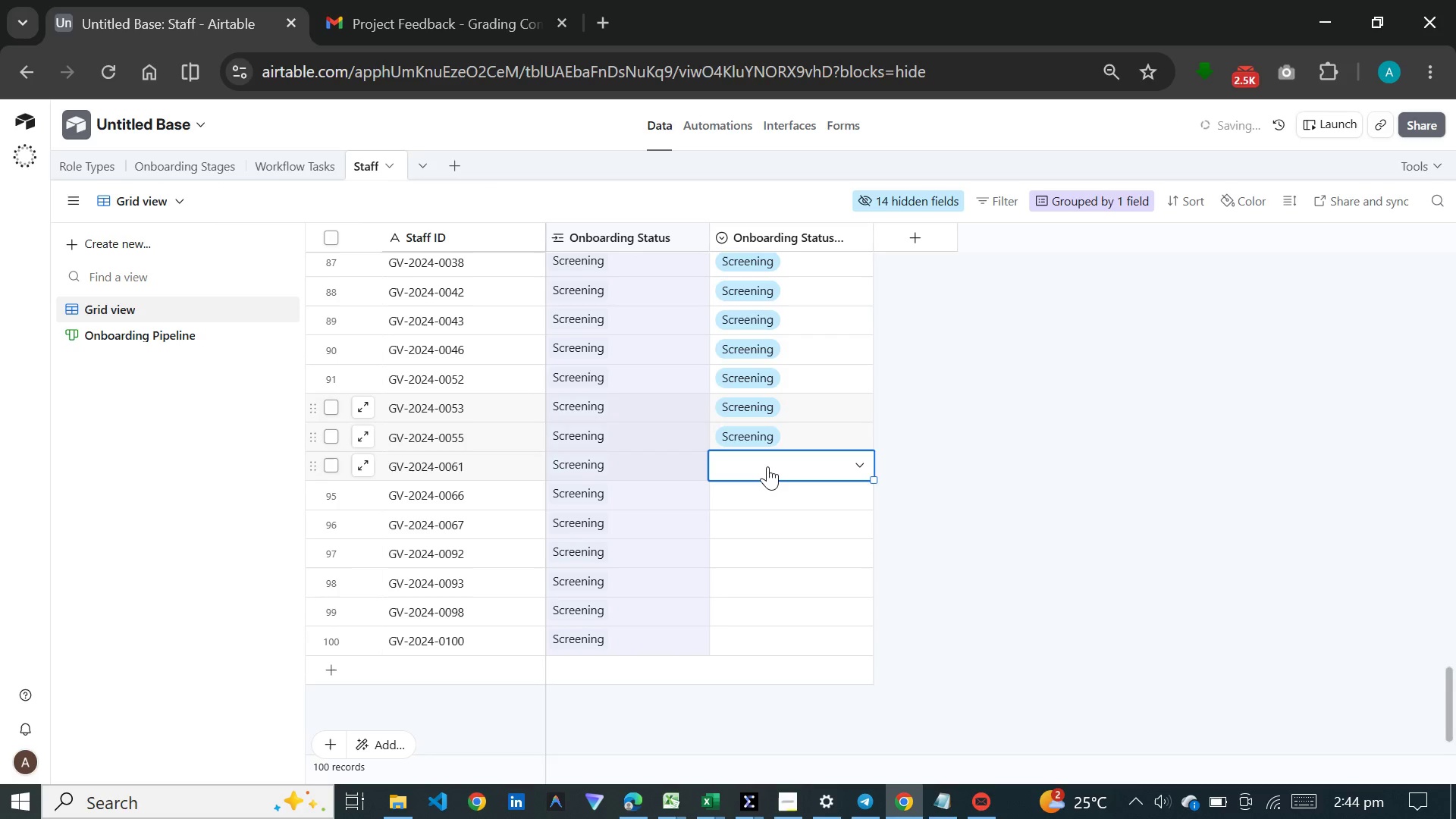 
key(S)
 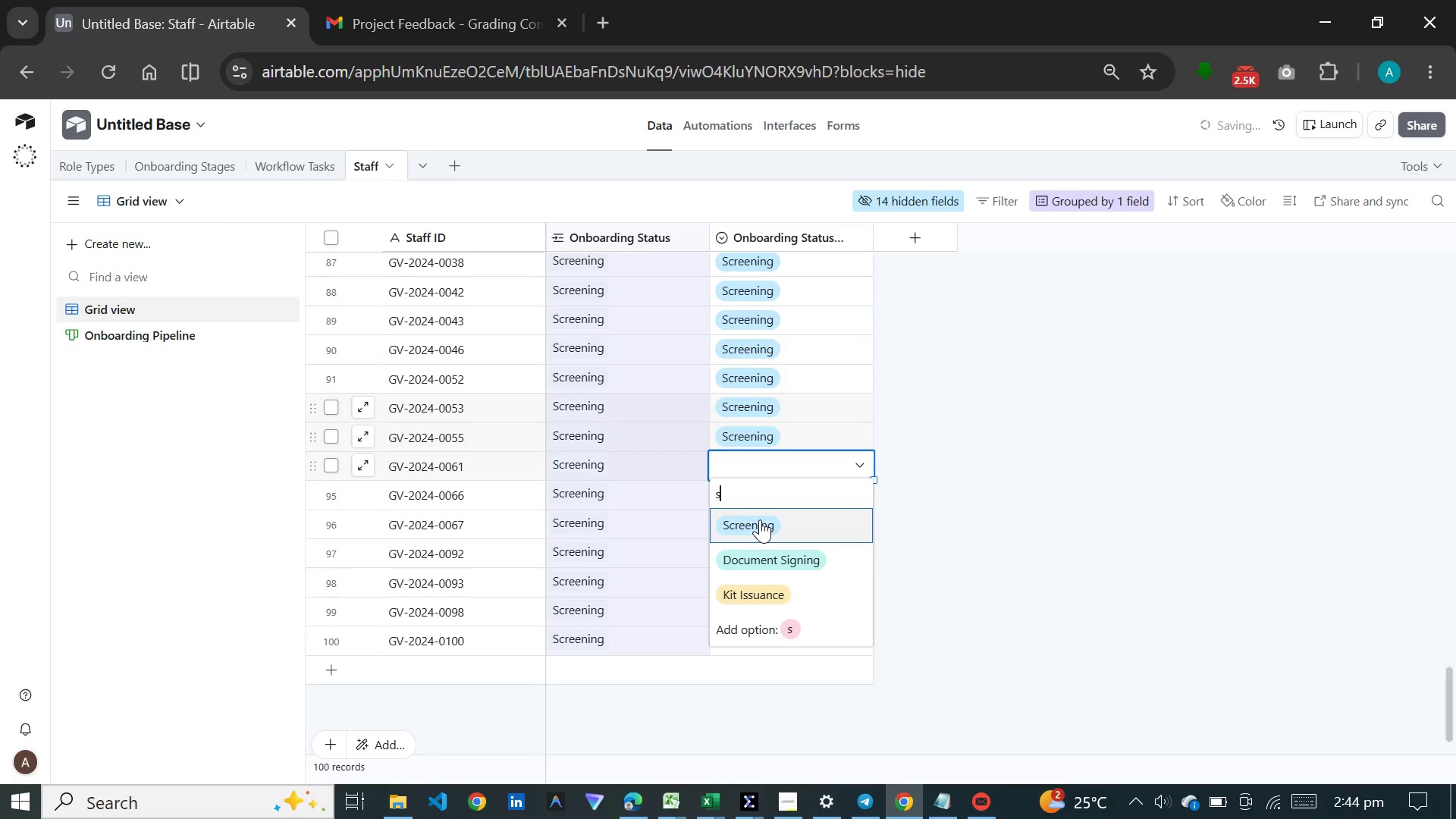 
left_click([760, 519])
 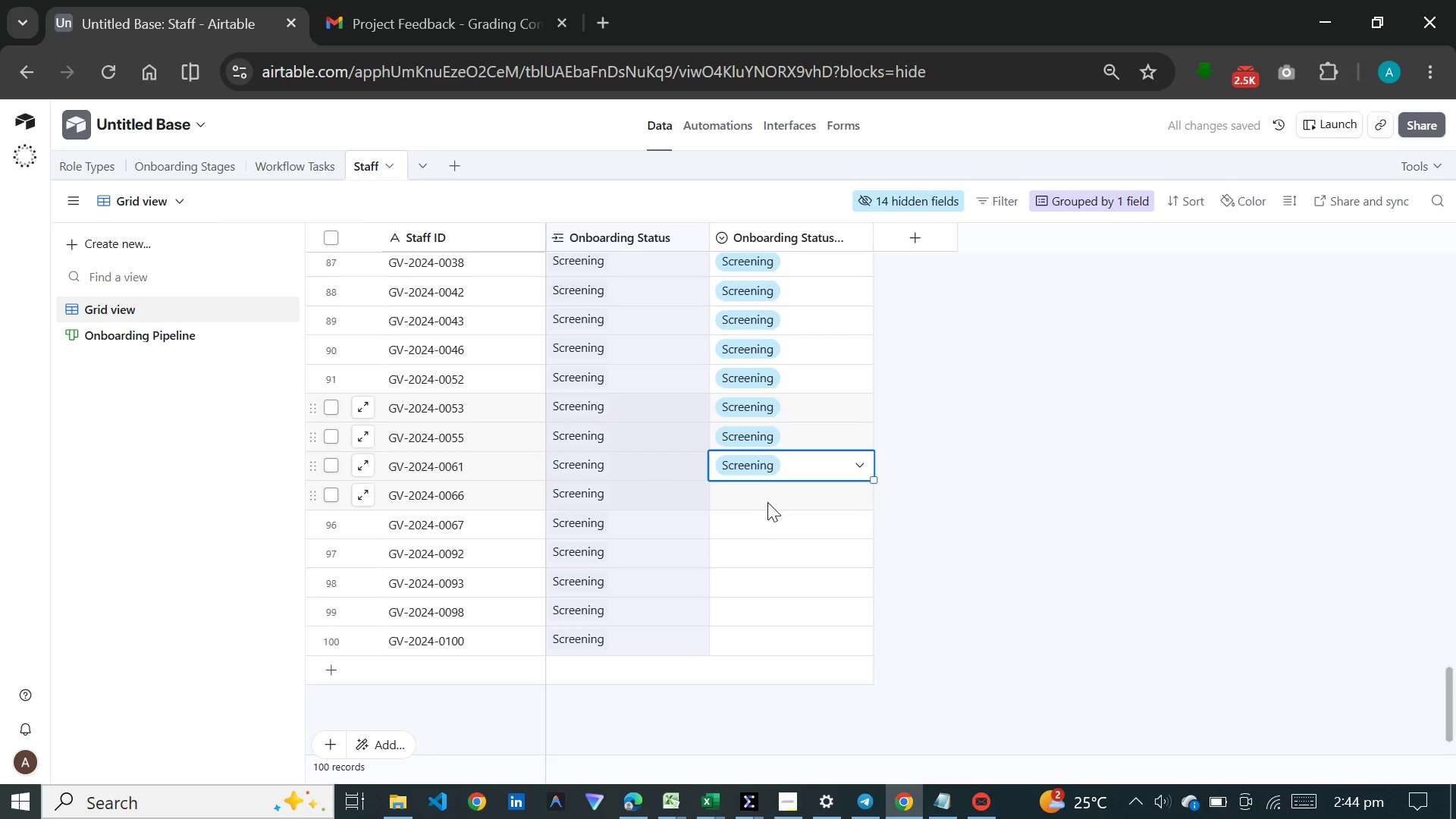 
left_click_drag(start_coordinate=[767, 502], to_coordinate=[765, 544])
 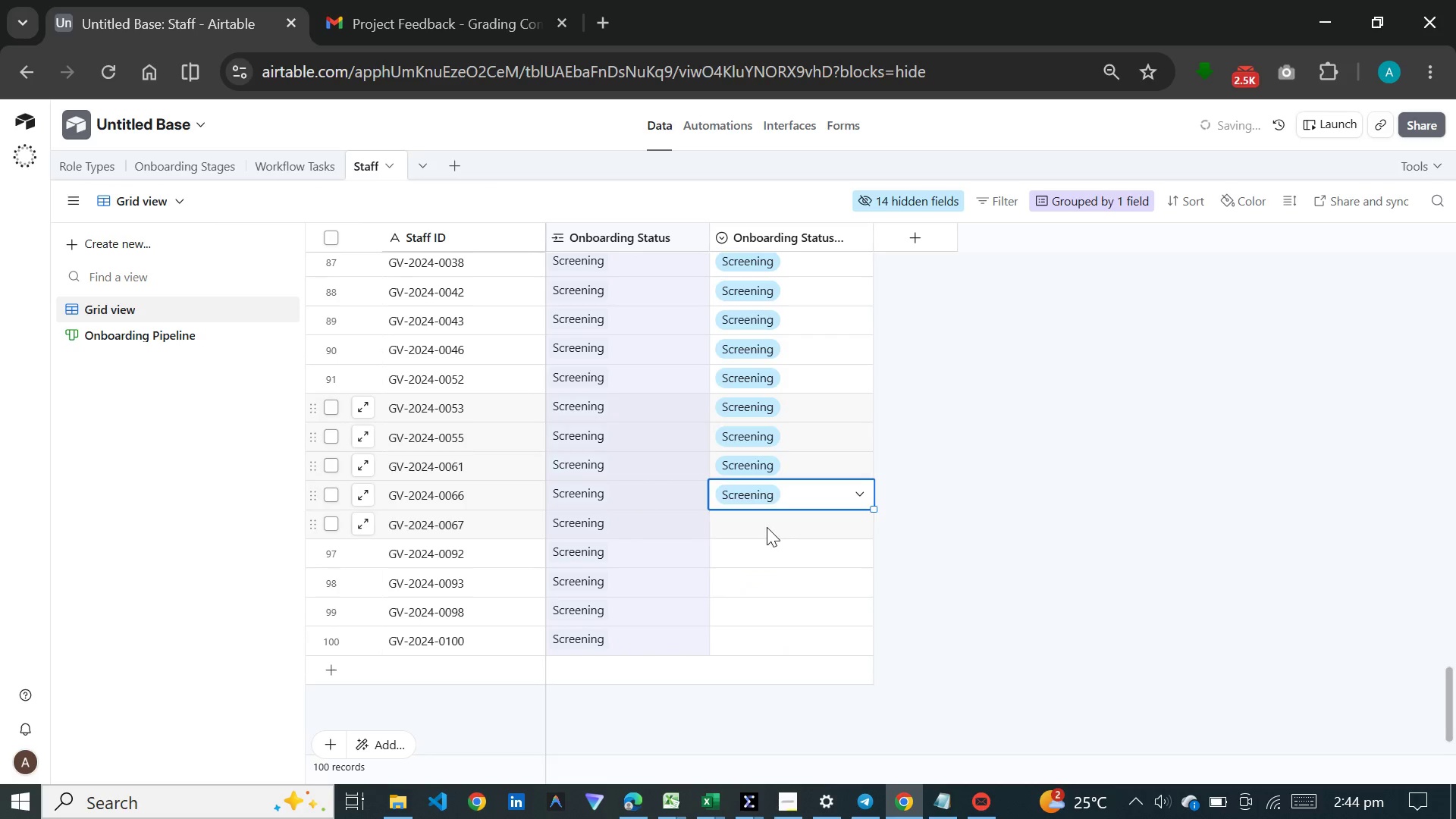 
key(S)
 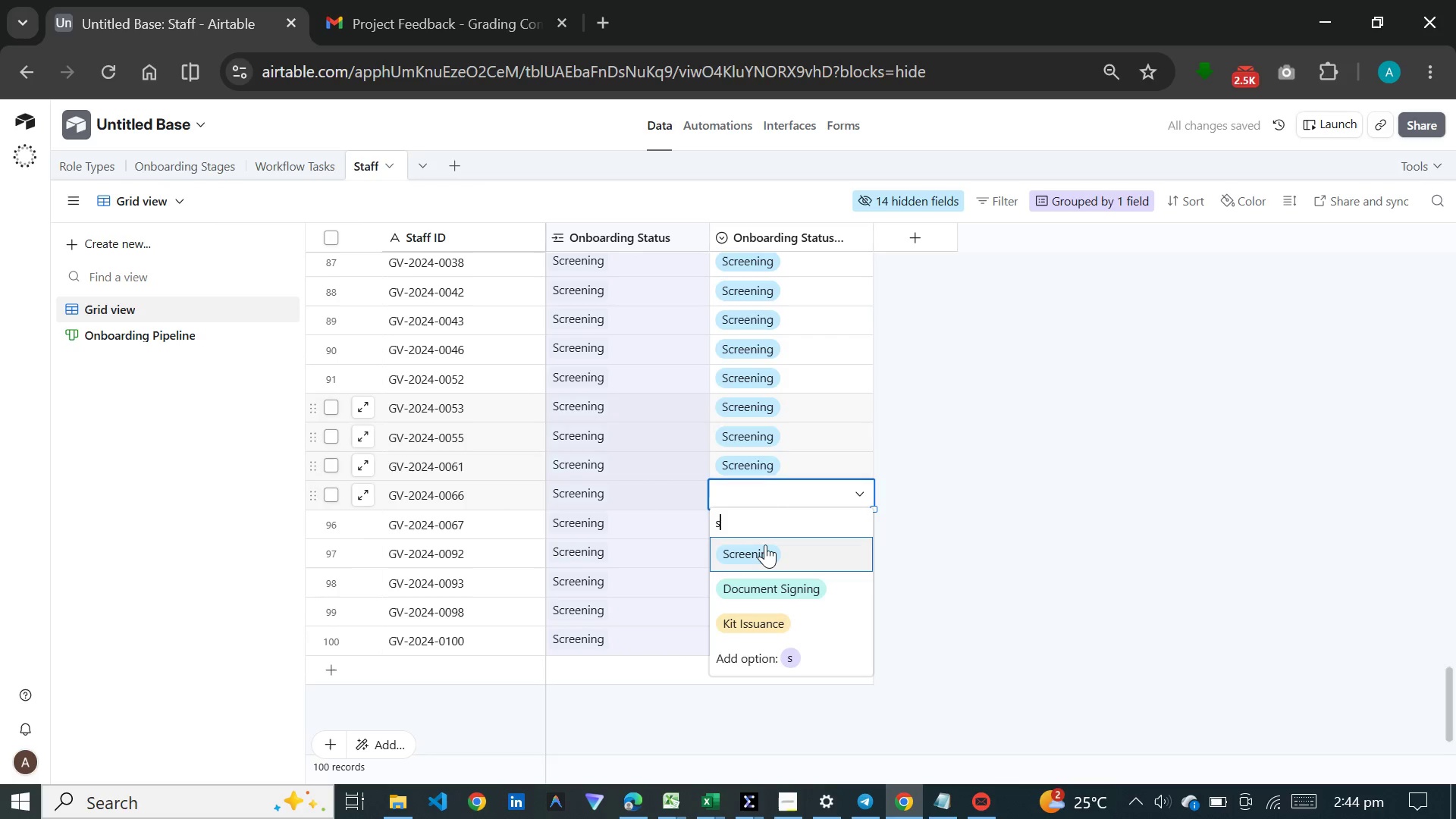 
left_click([765, 544])
 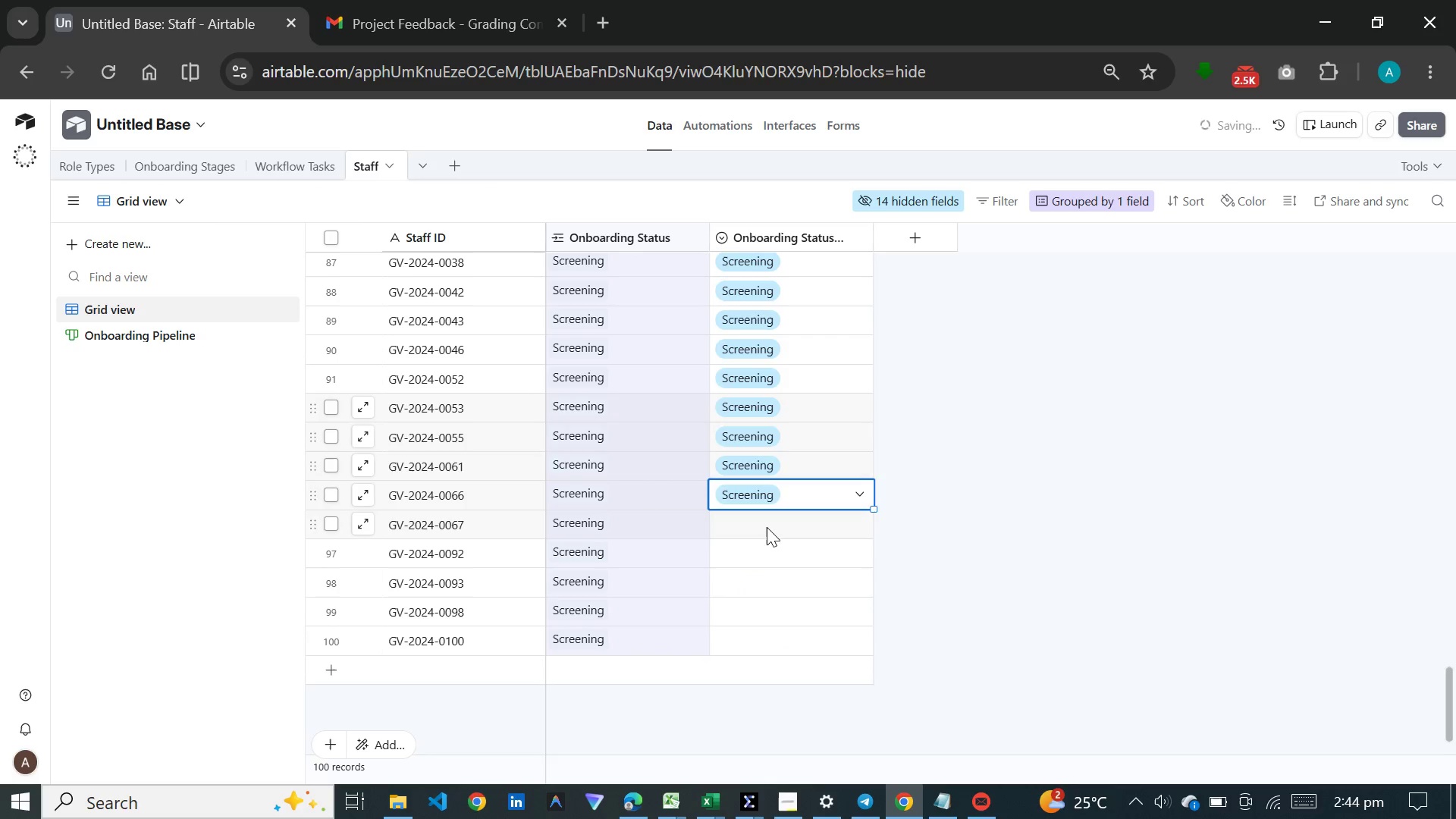 
left_click([767, 527])
 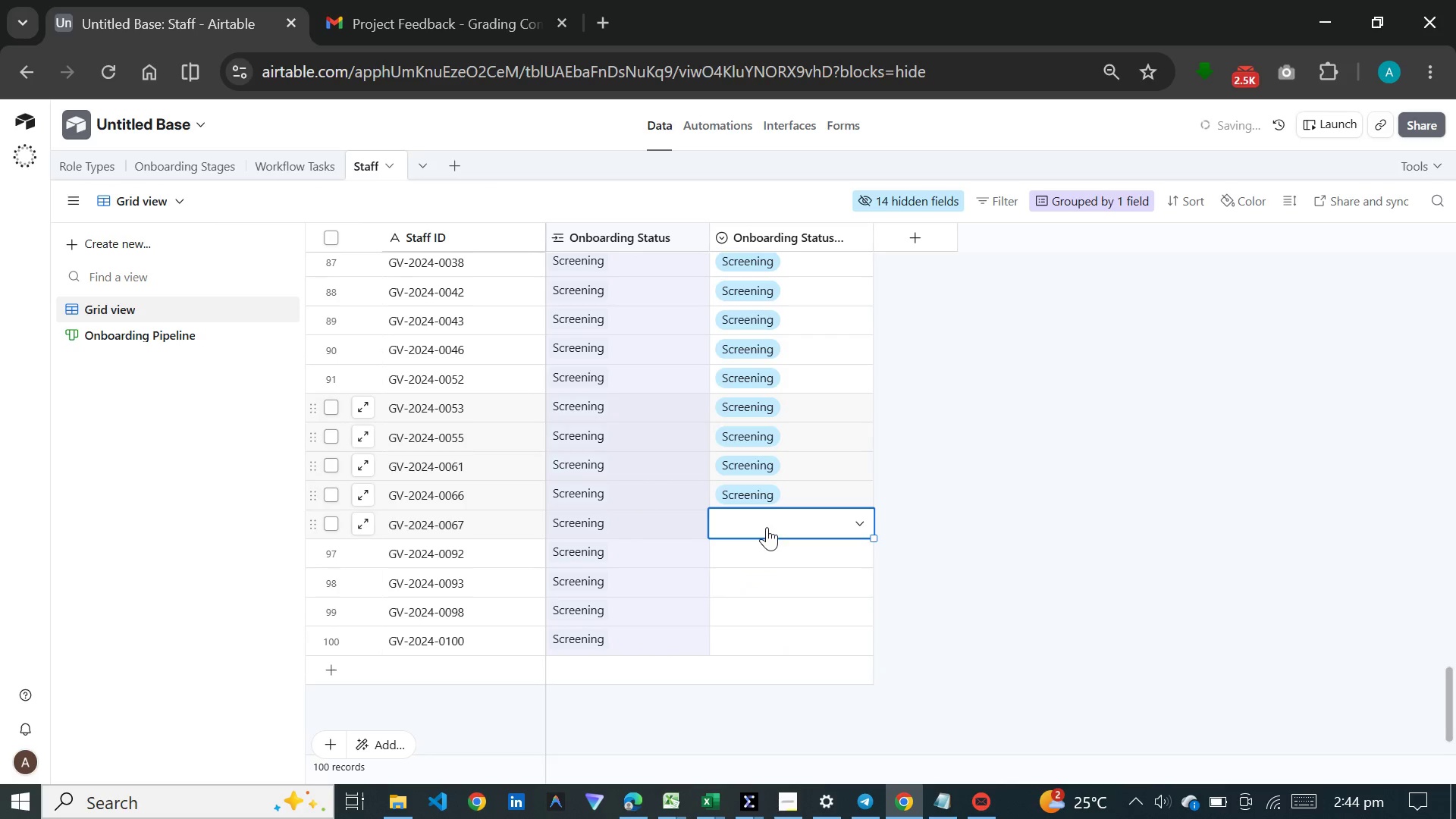 
key(S)
 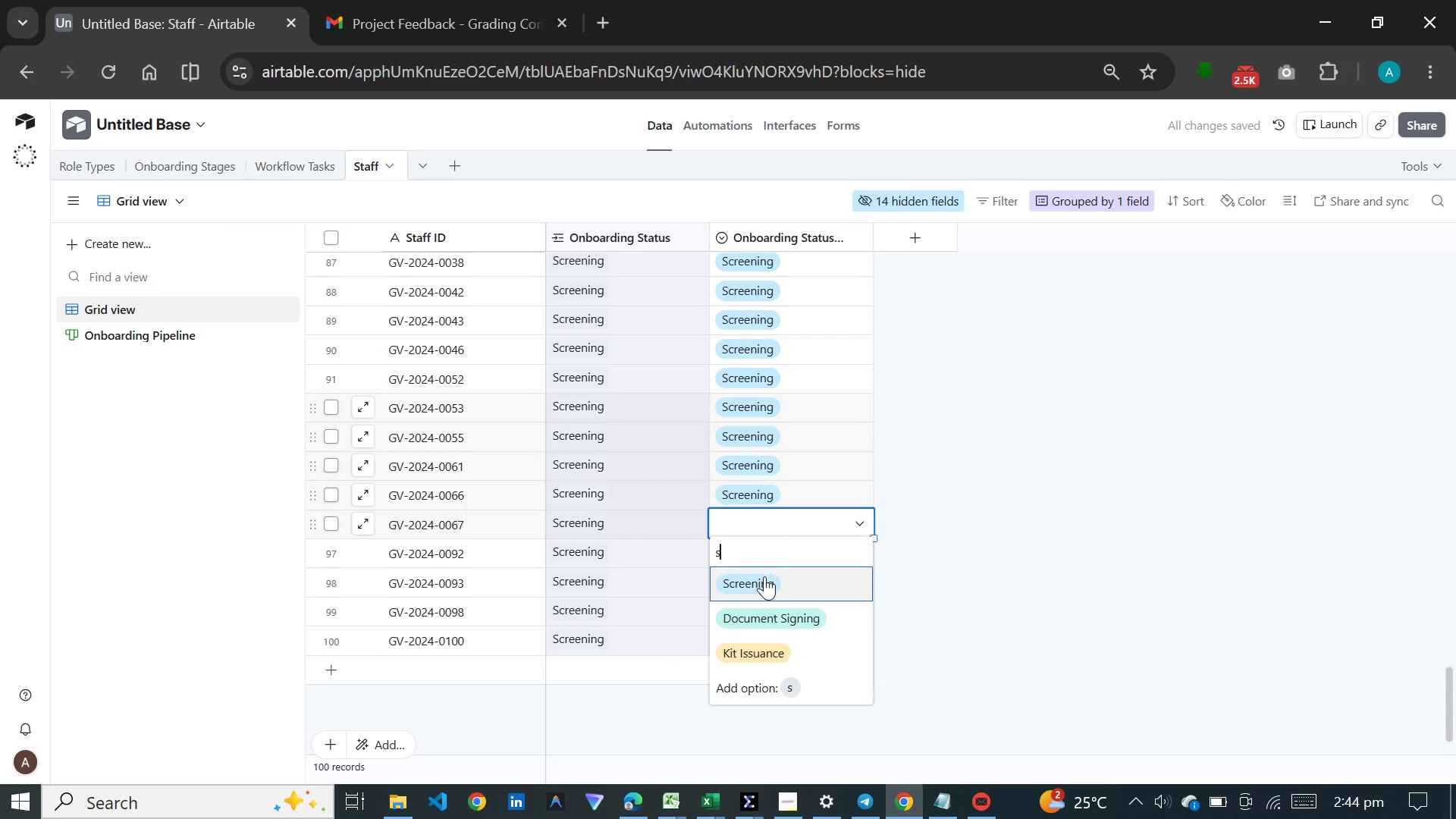 
left_click([764, 576])
 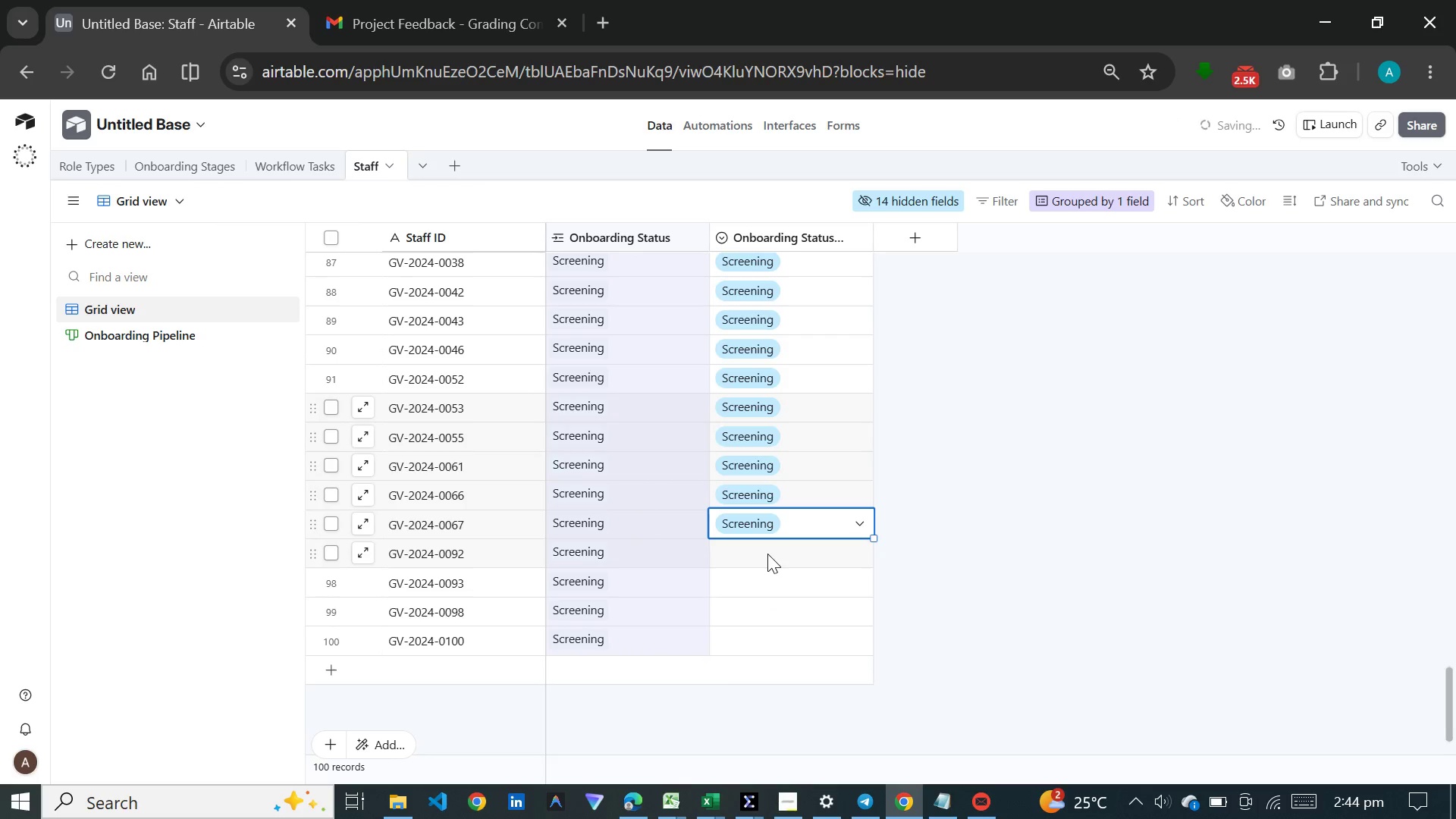 
left_click([767, 554])
 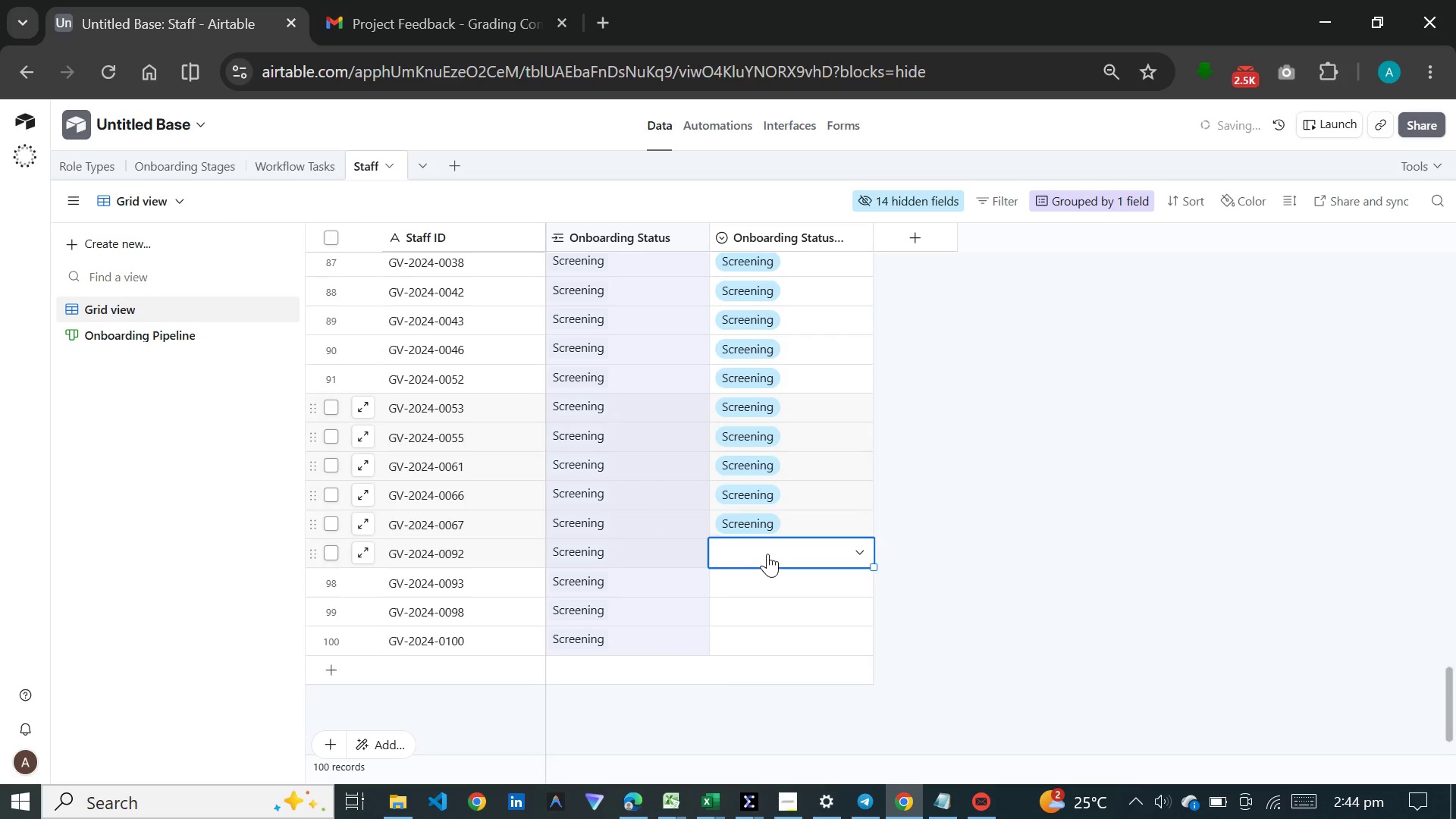 
key(S)
 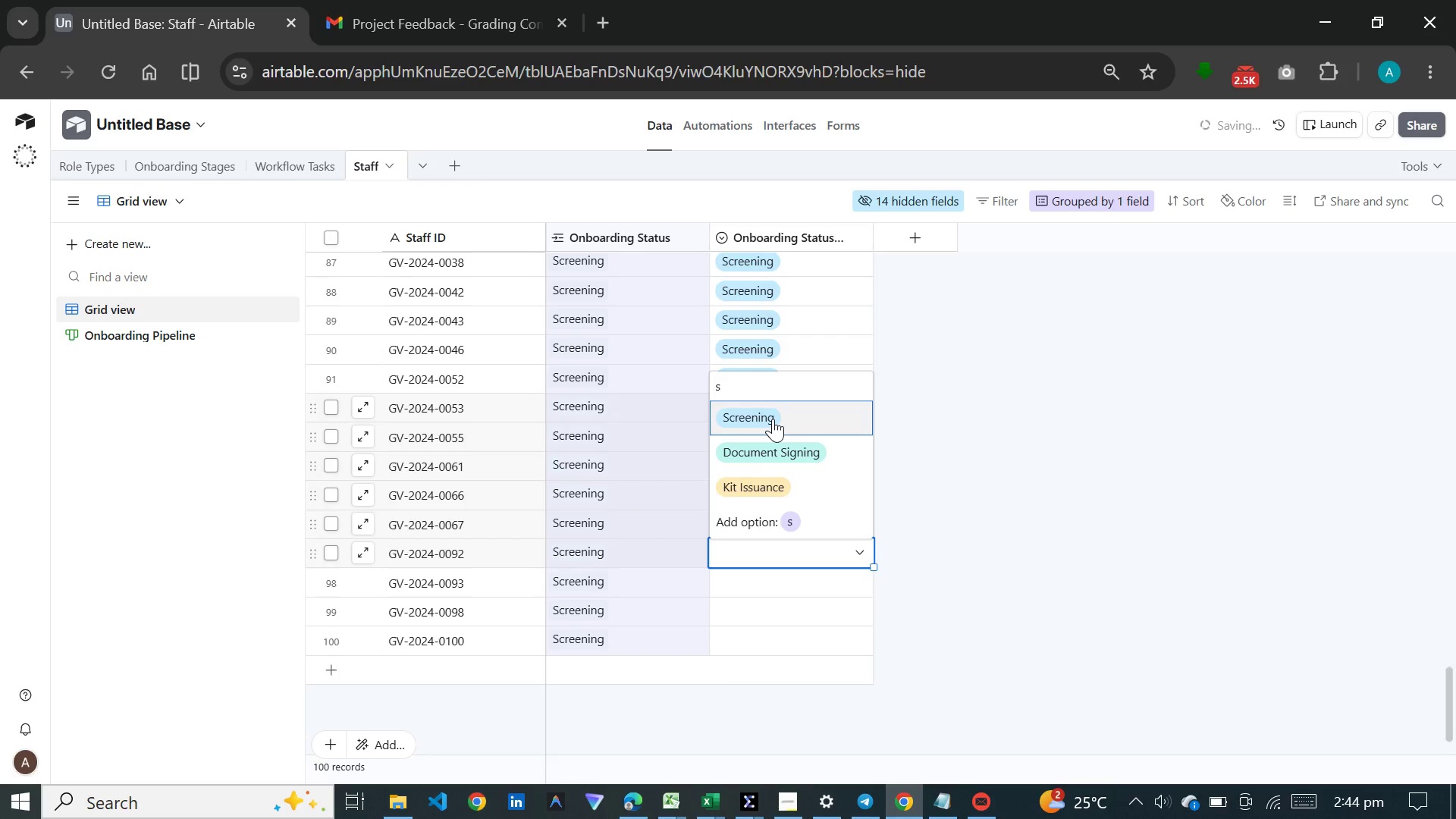 
left_click([773, 419])
 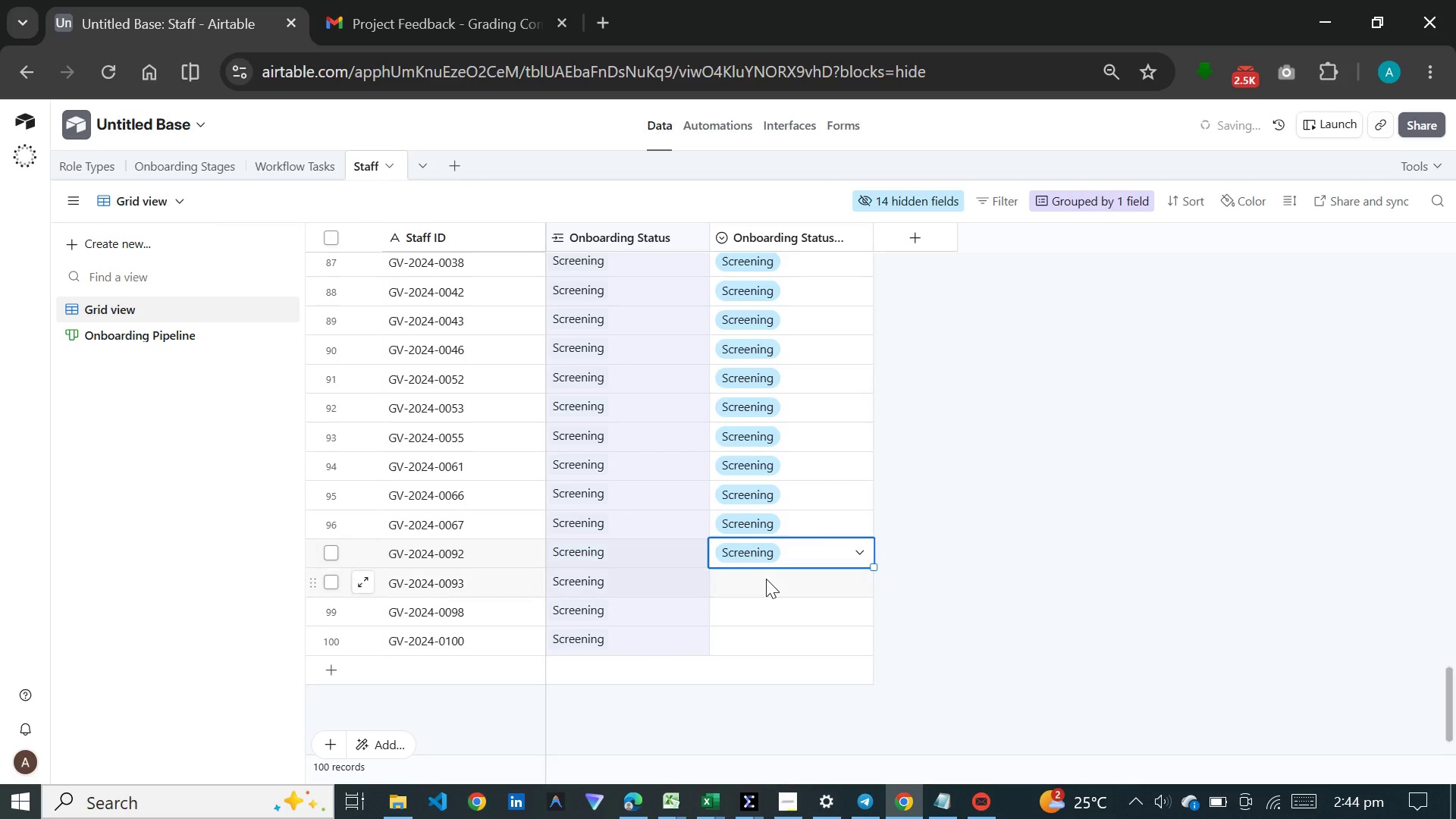 
left_click([766, 579])
 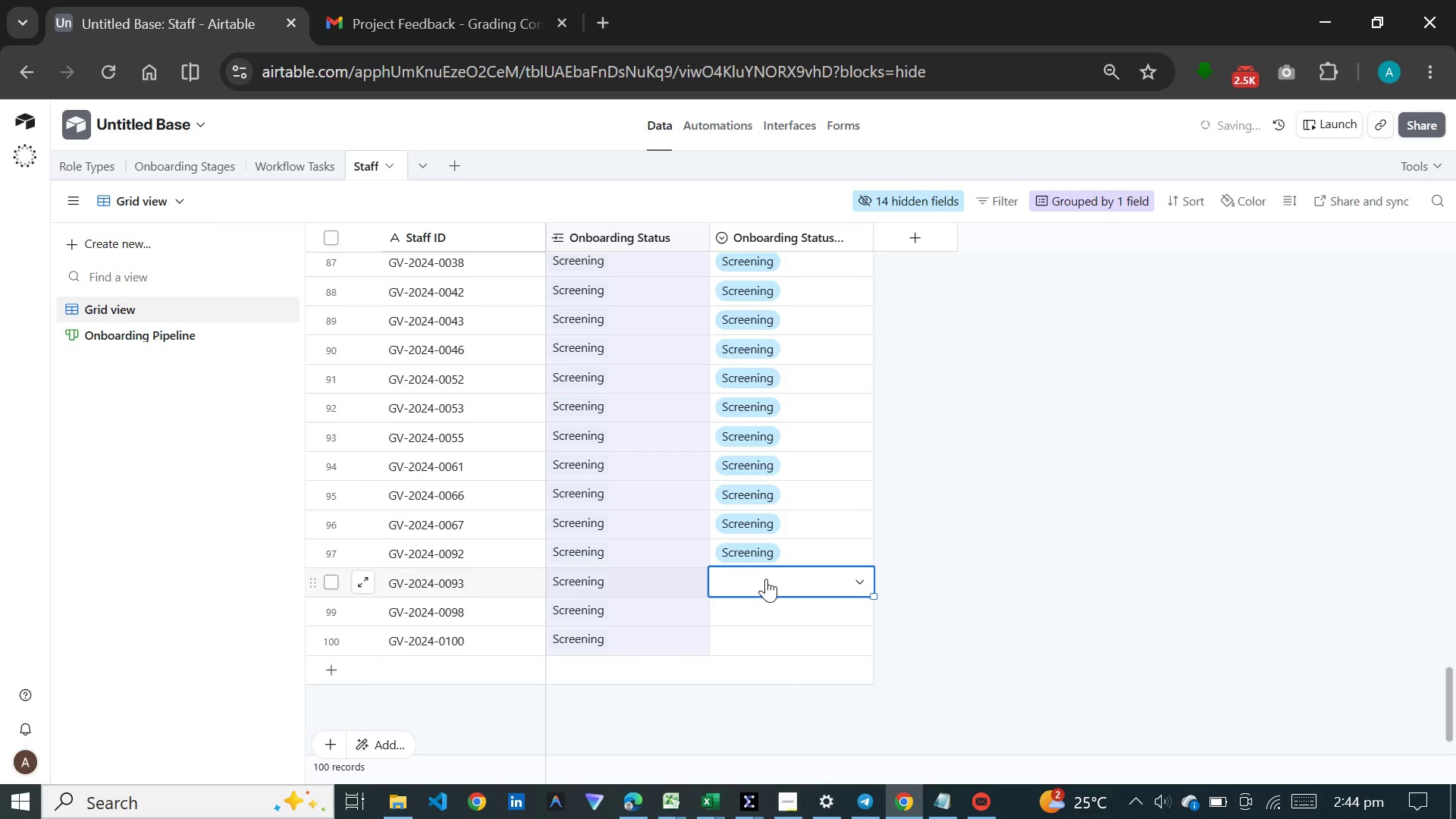 
key(S)
 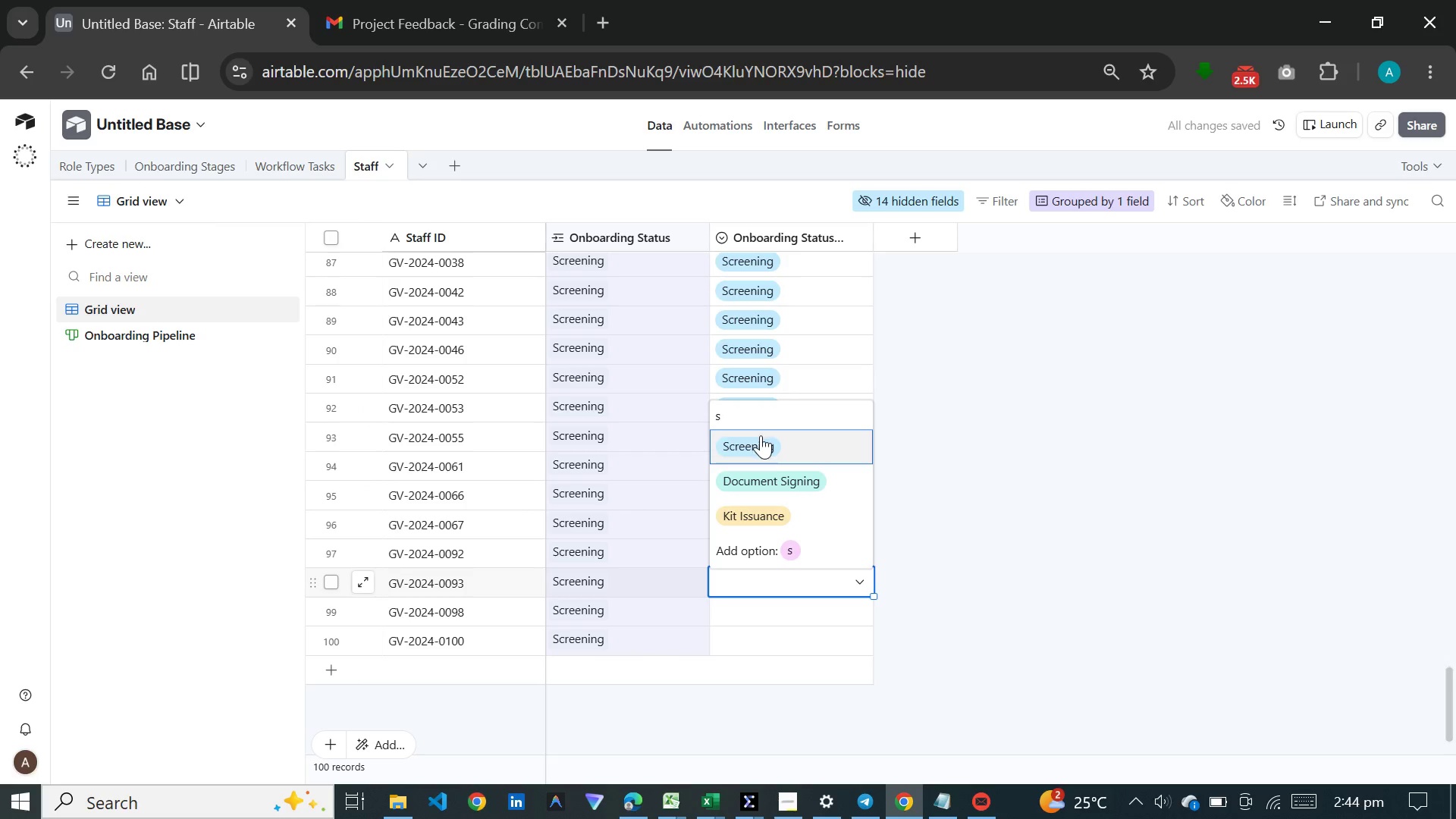 
left_click([761, 435])
 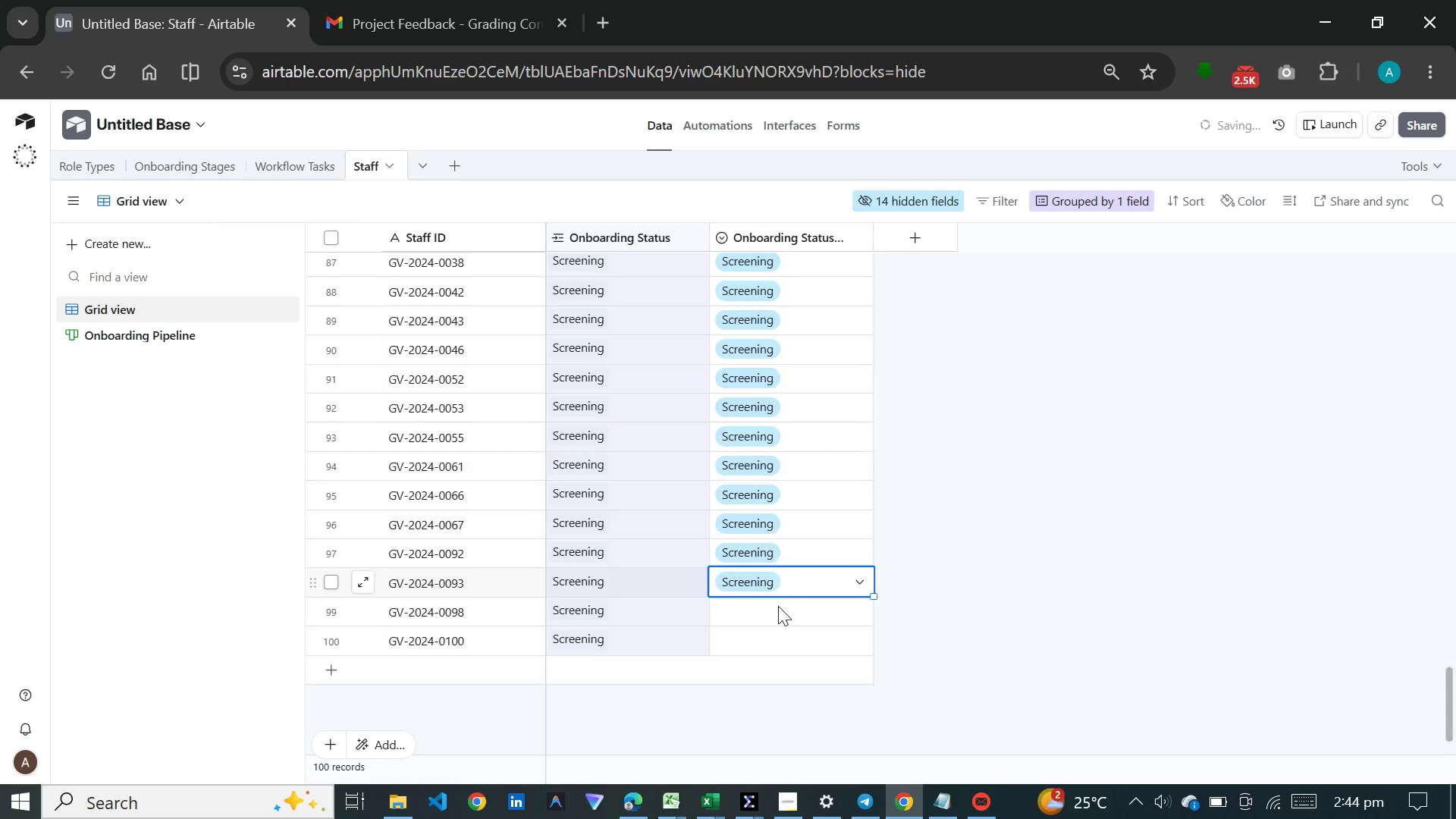 
left_click([778, 606])
 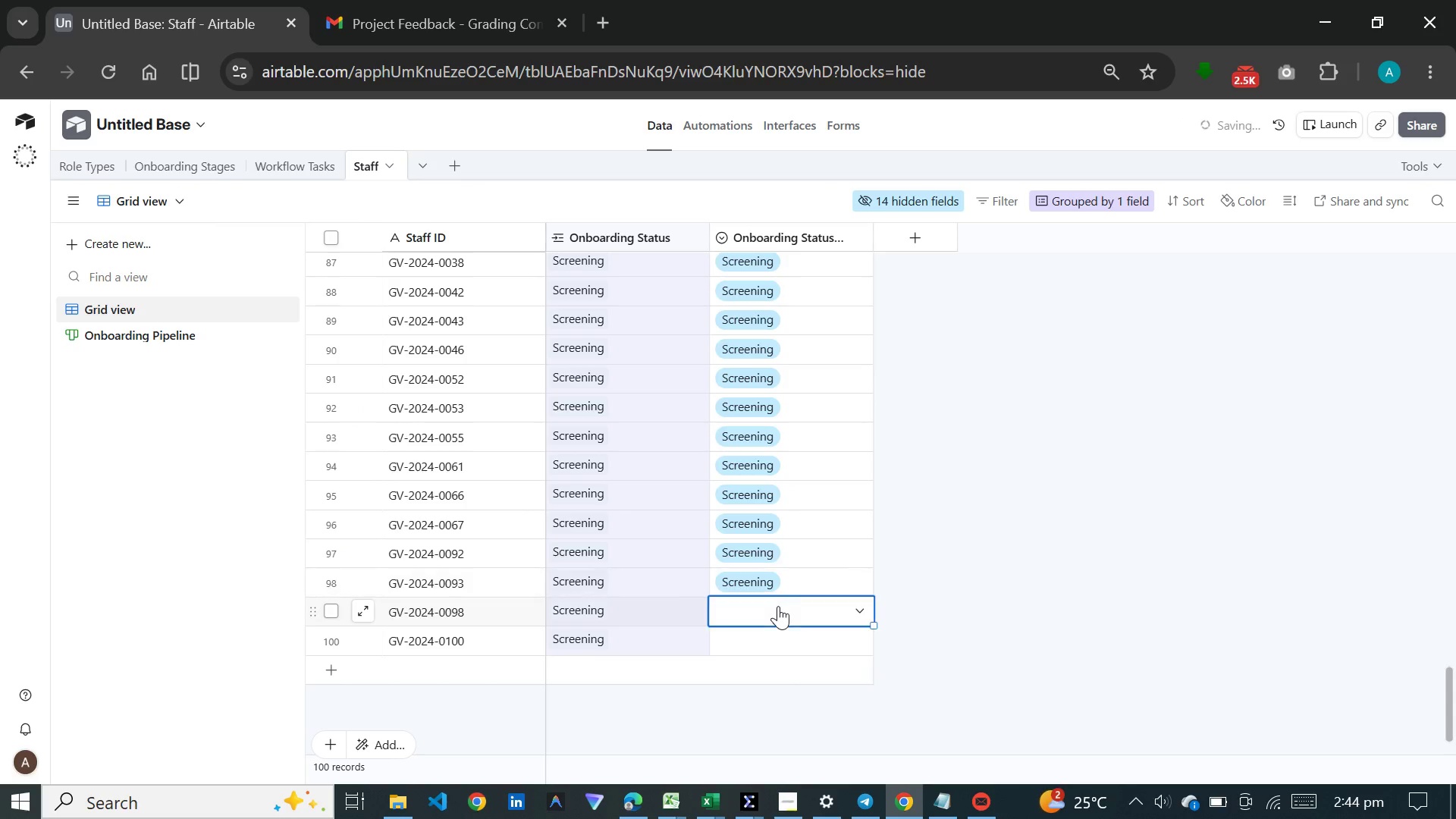 
key(S)
 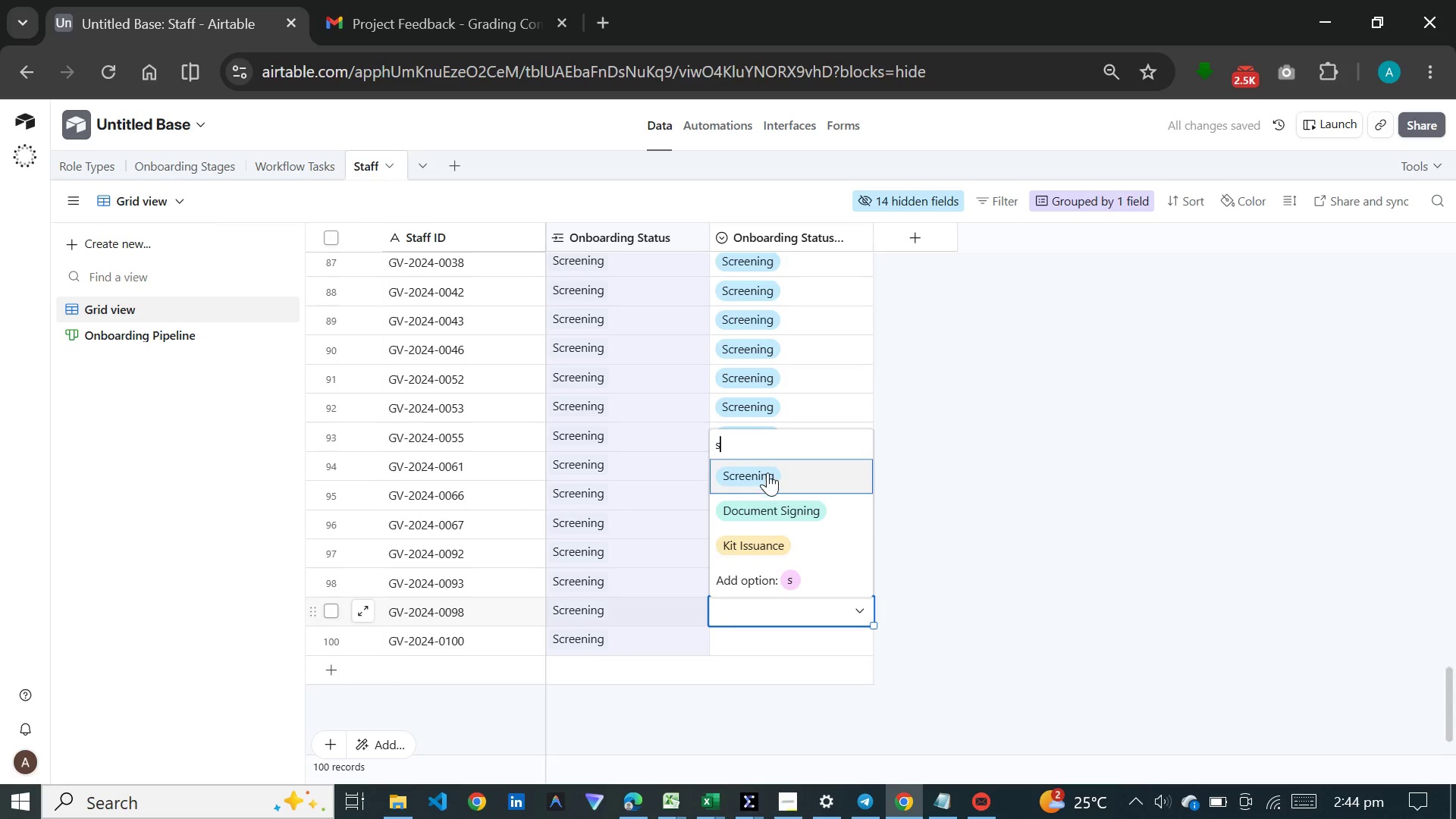 
left_click([766, 471])
 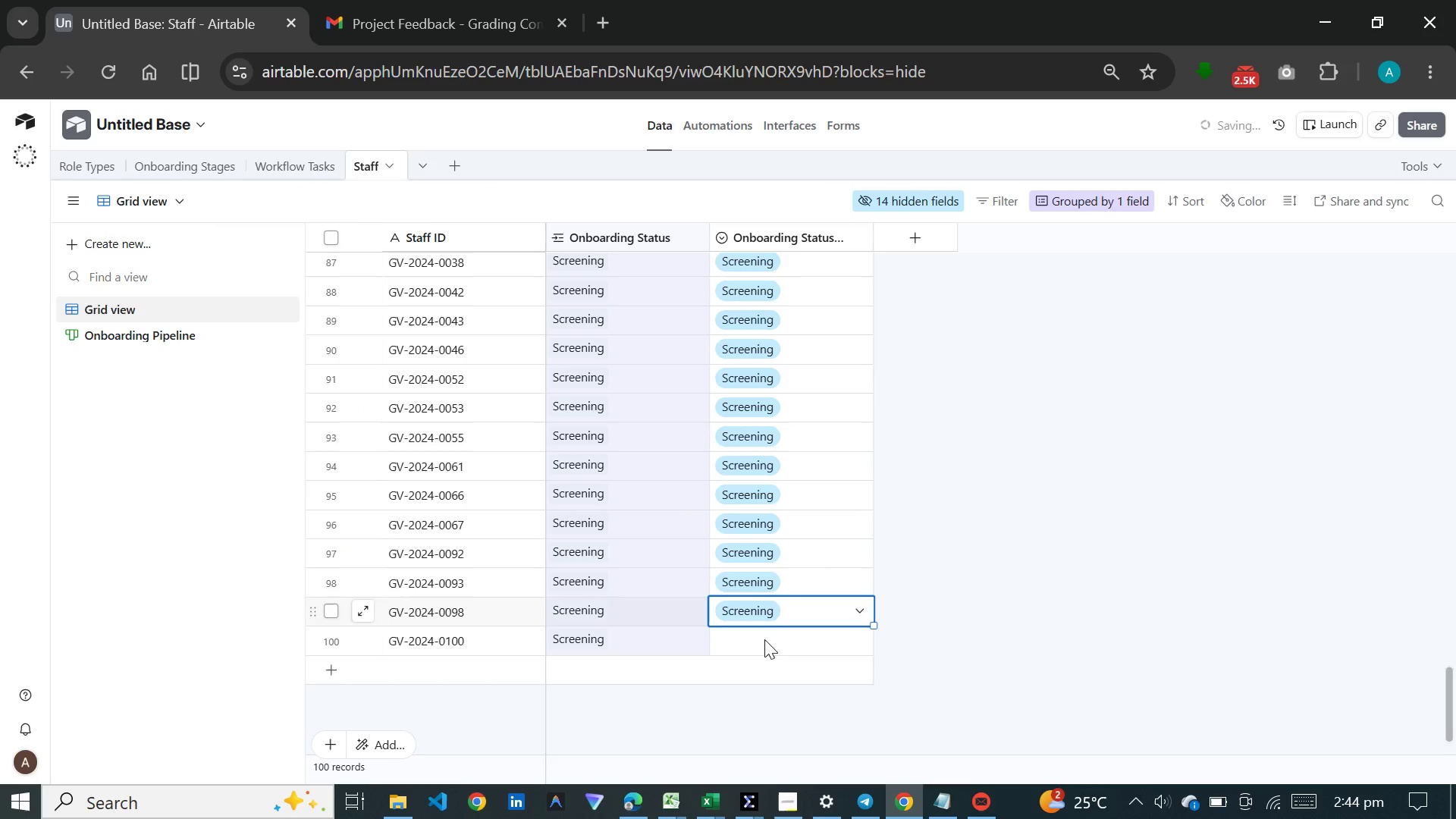 
left_click([764, 639])
 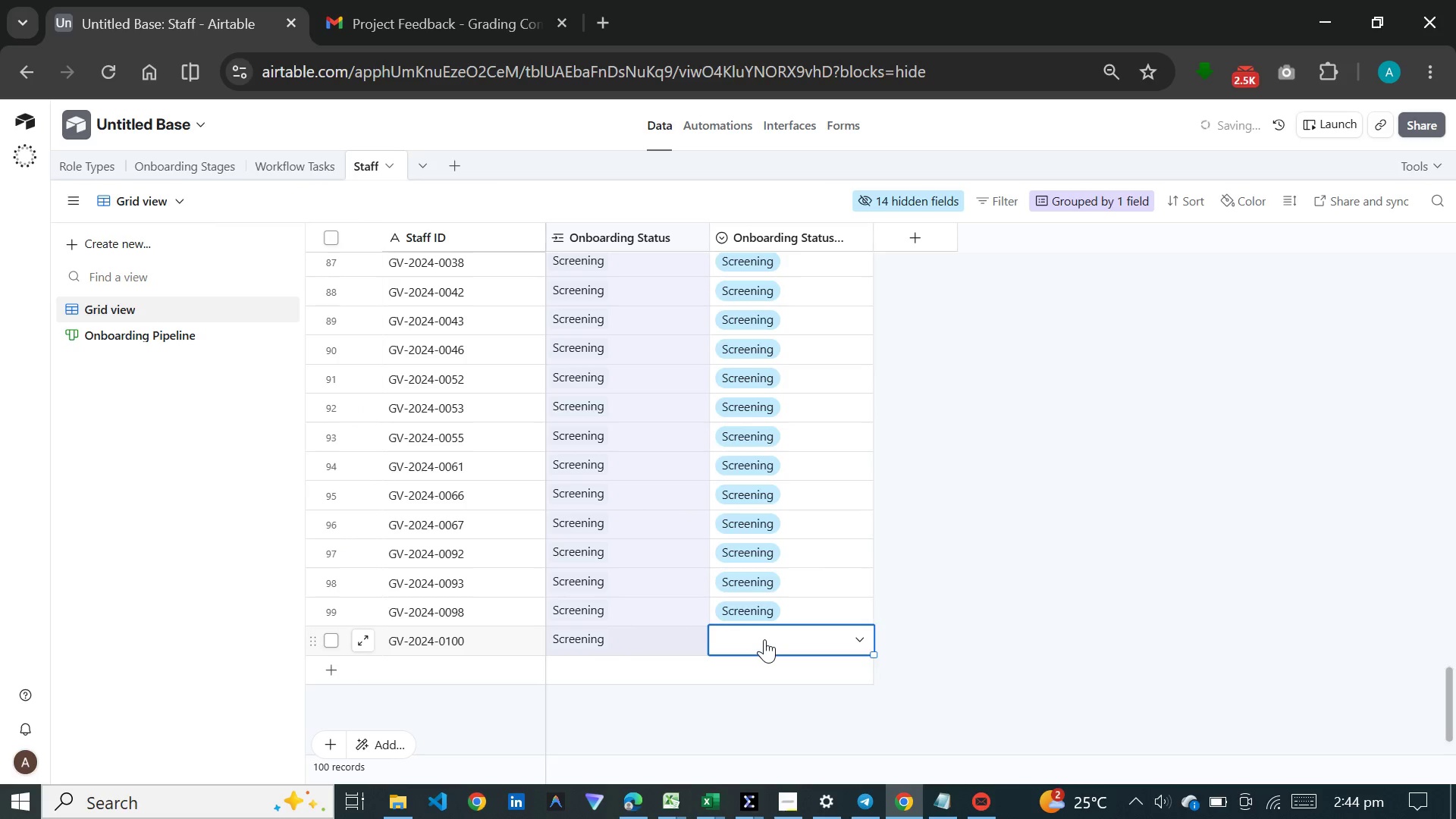 
key(S)
 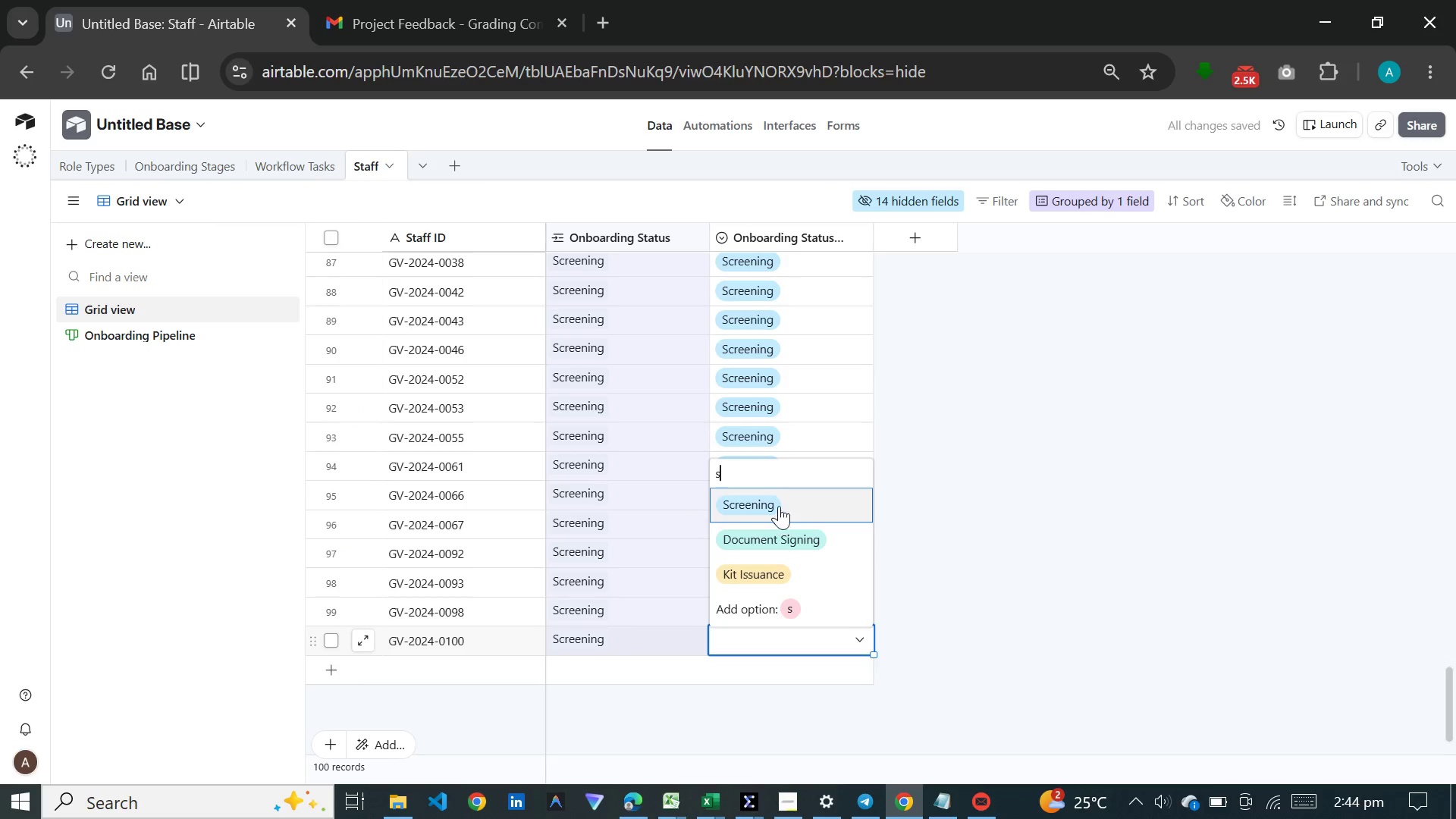 
left_click([779, 500])
 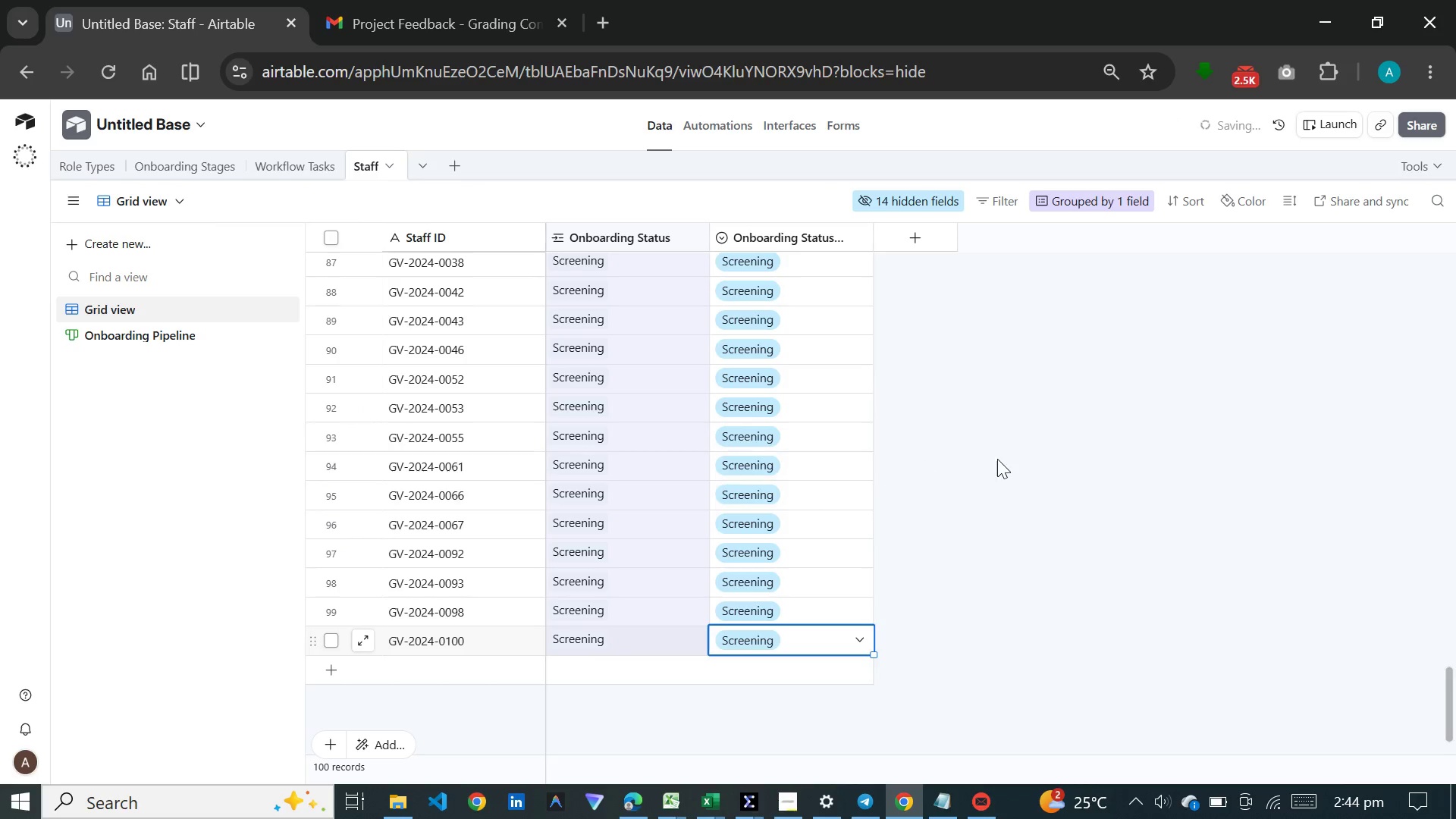 
left_click([1001, 459])
 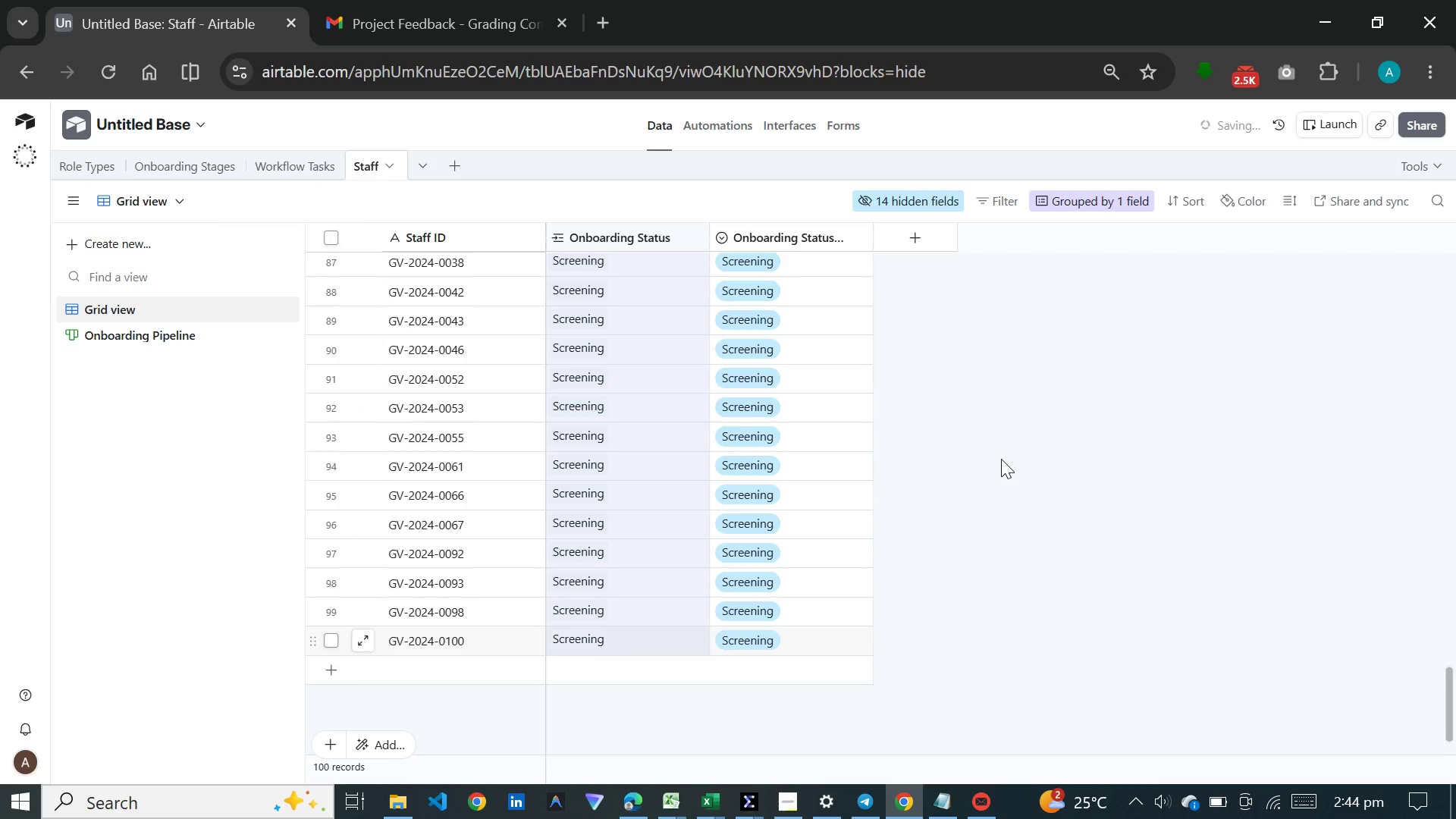 
scroll: coordinate [999, 459], scroll_direction: up, amount: 86.0
 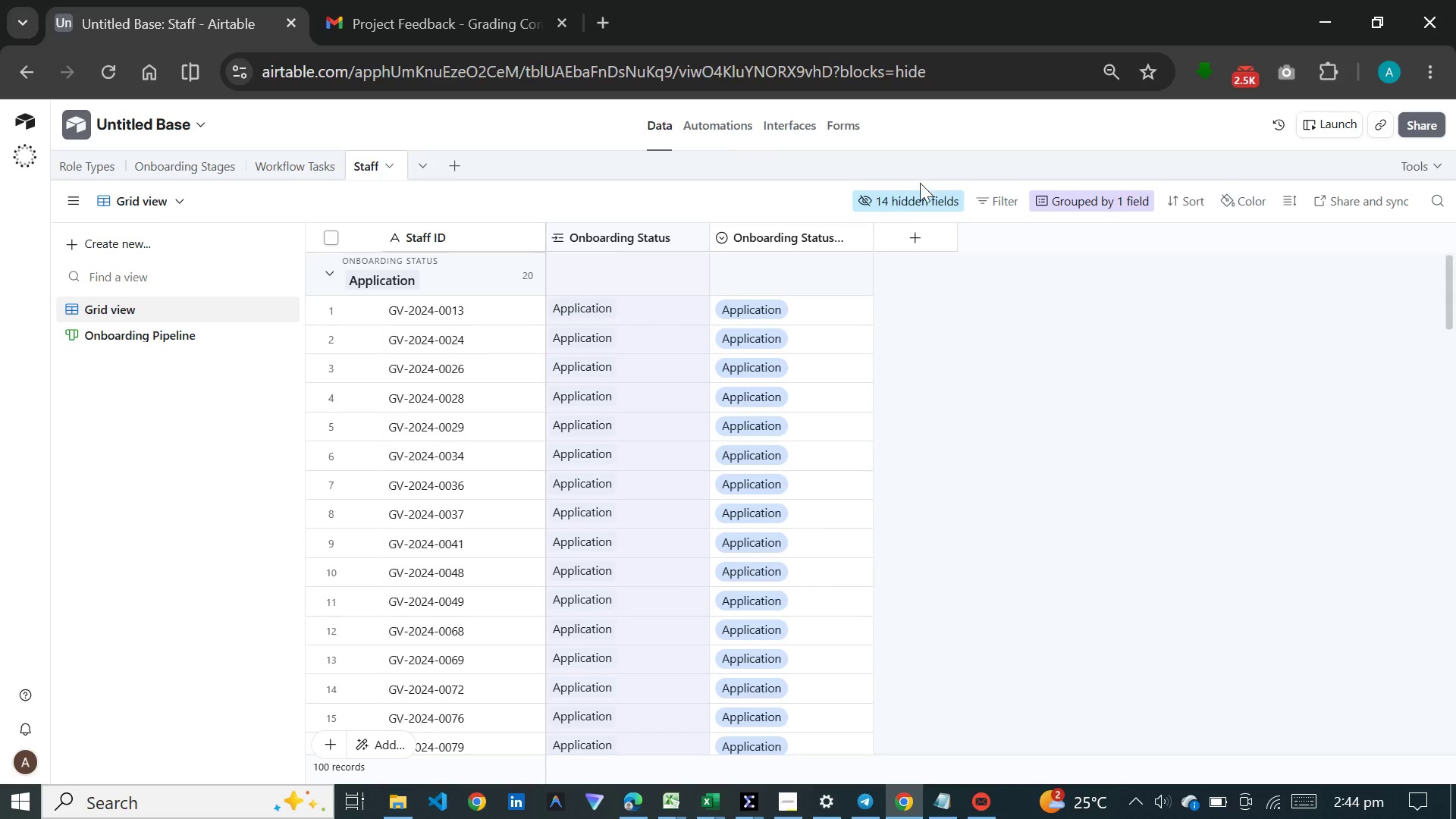 
left_click([918, 202])
 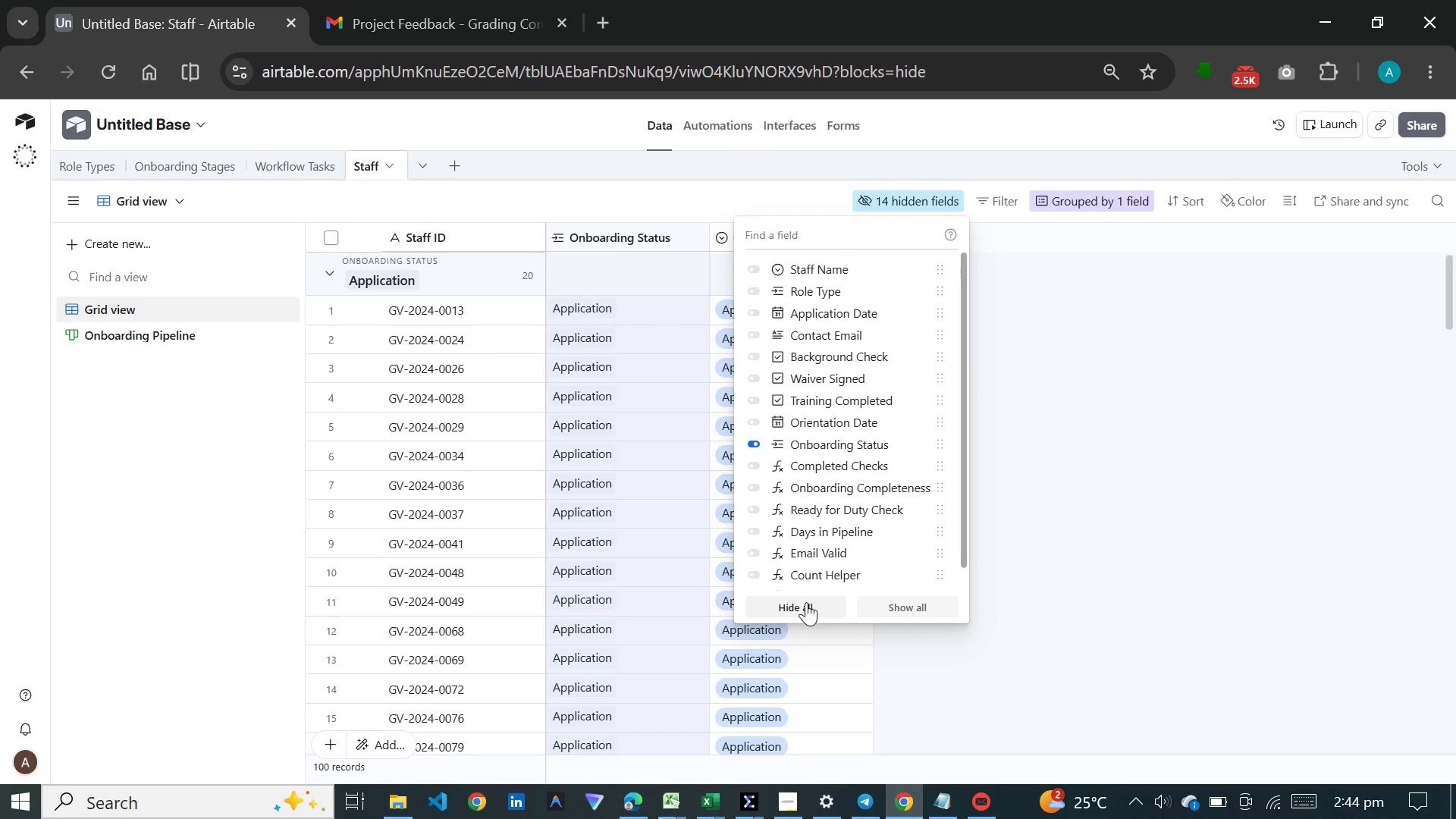 
left_click([902, 598])
 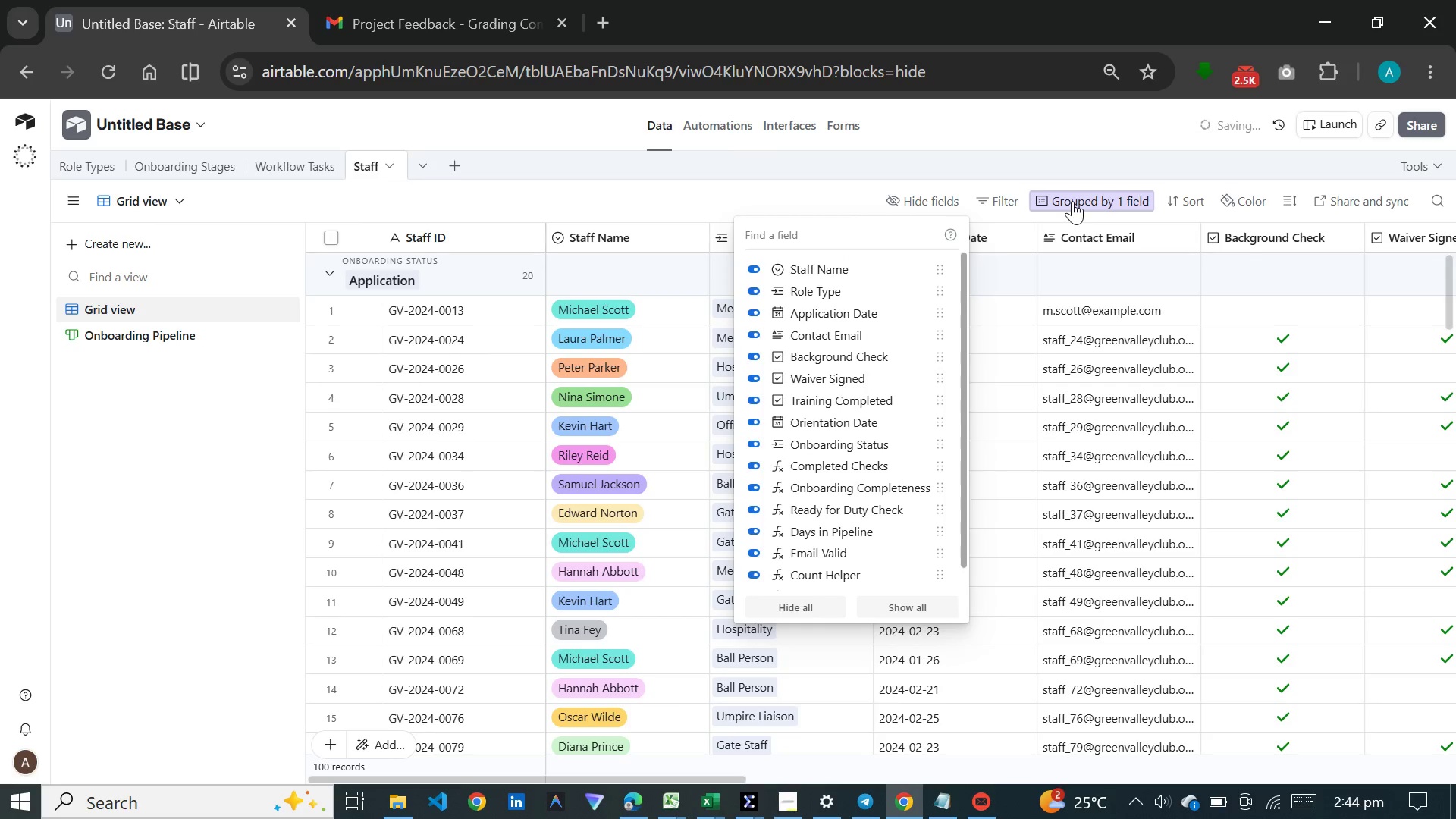 
left_click([1074, 196])
 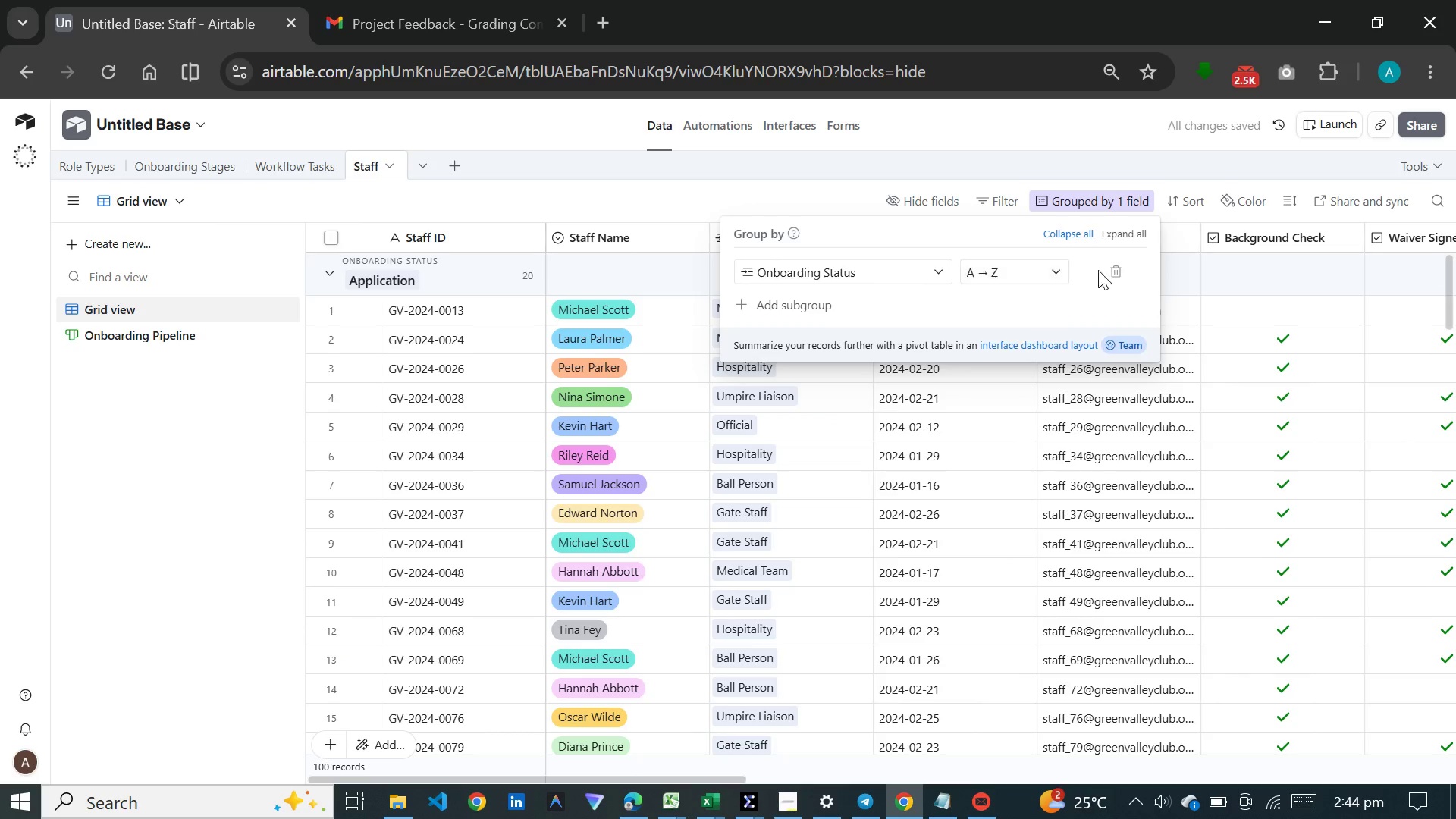 
left_click([1112, 267])
 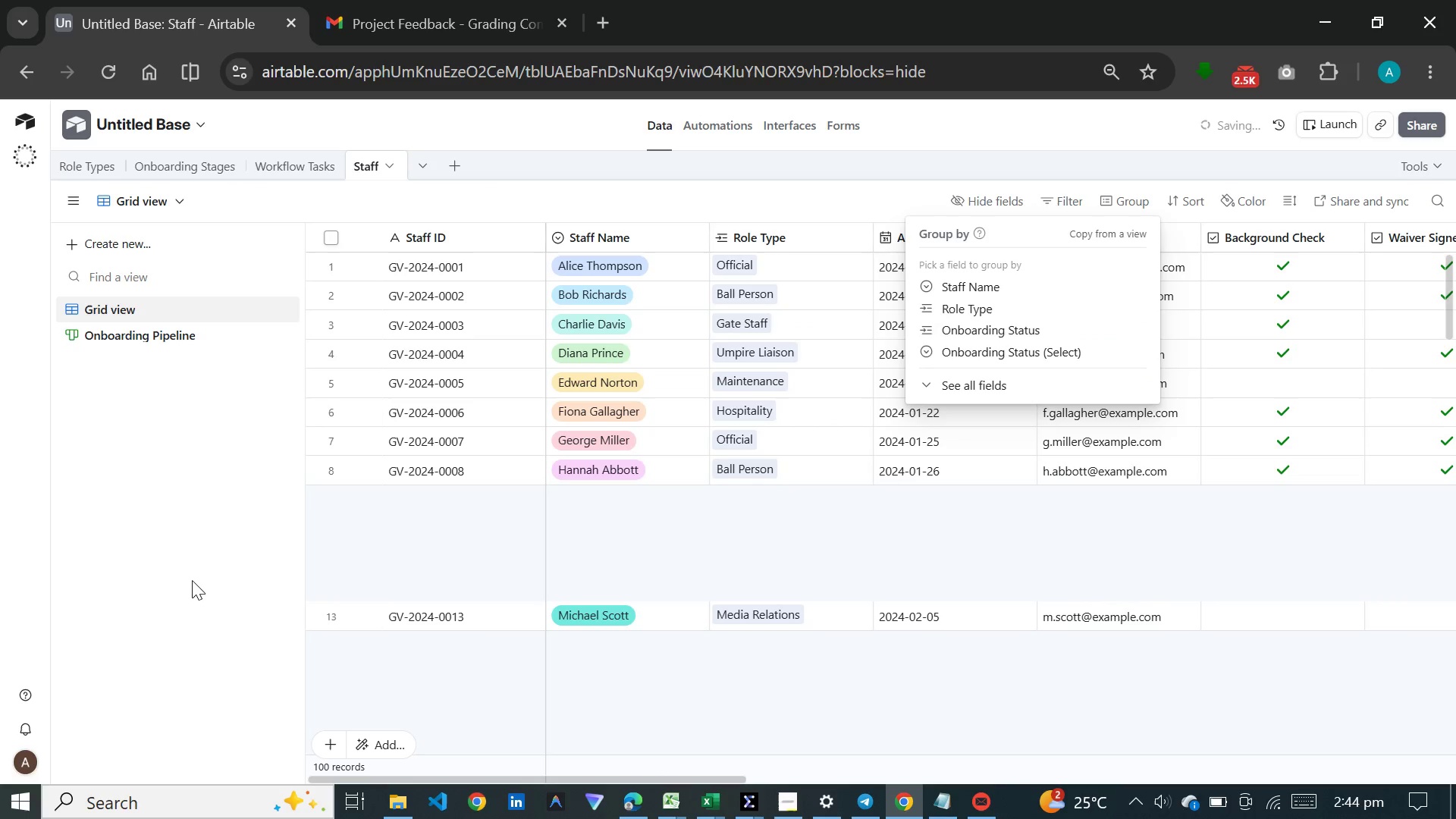 
left_click([188, 554])
 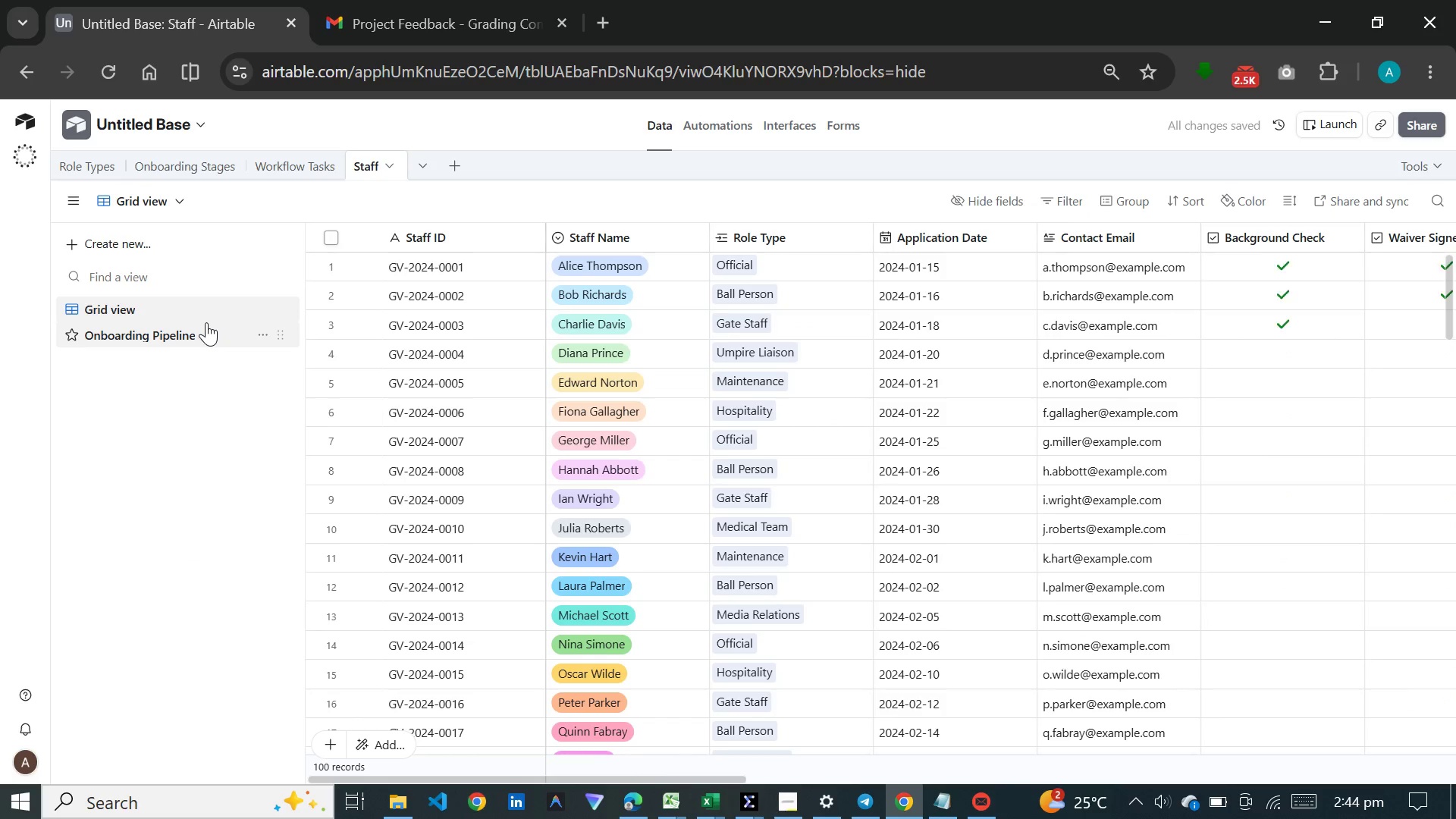 
left_click([187, 335])
 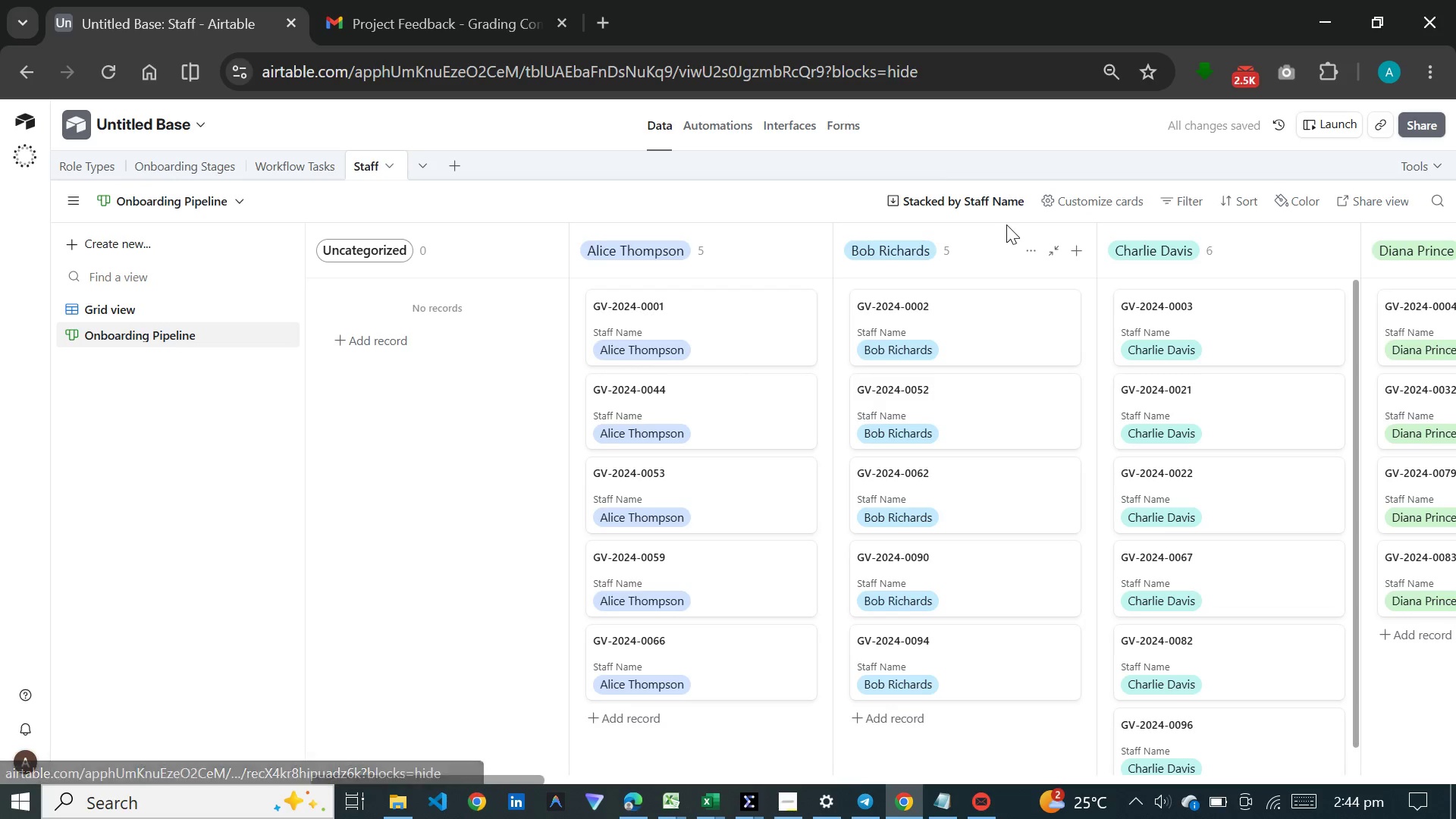 
left_click([952, 195])
 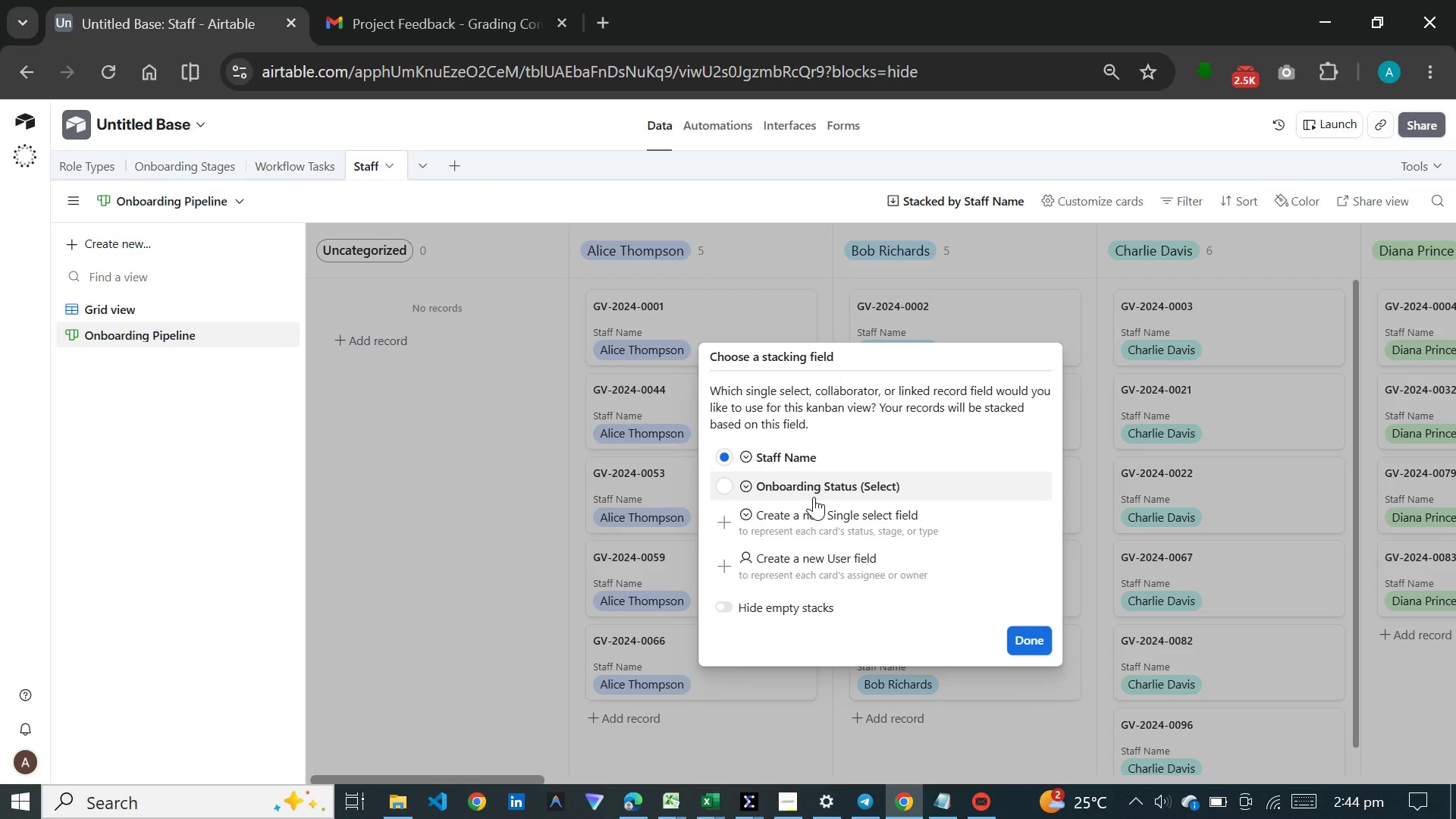 
left_click([812, 497])
 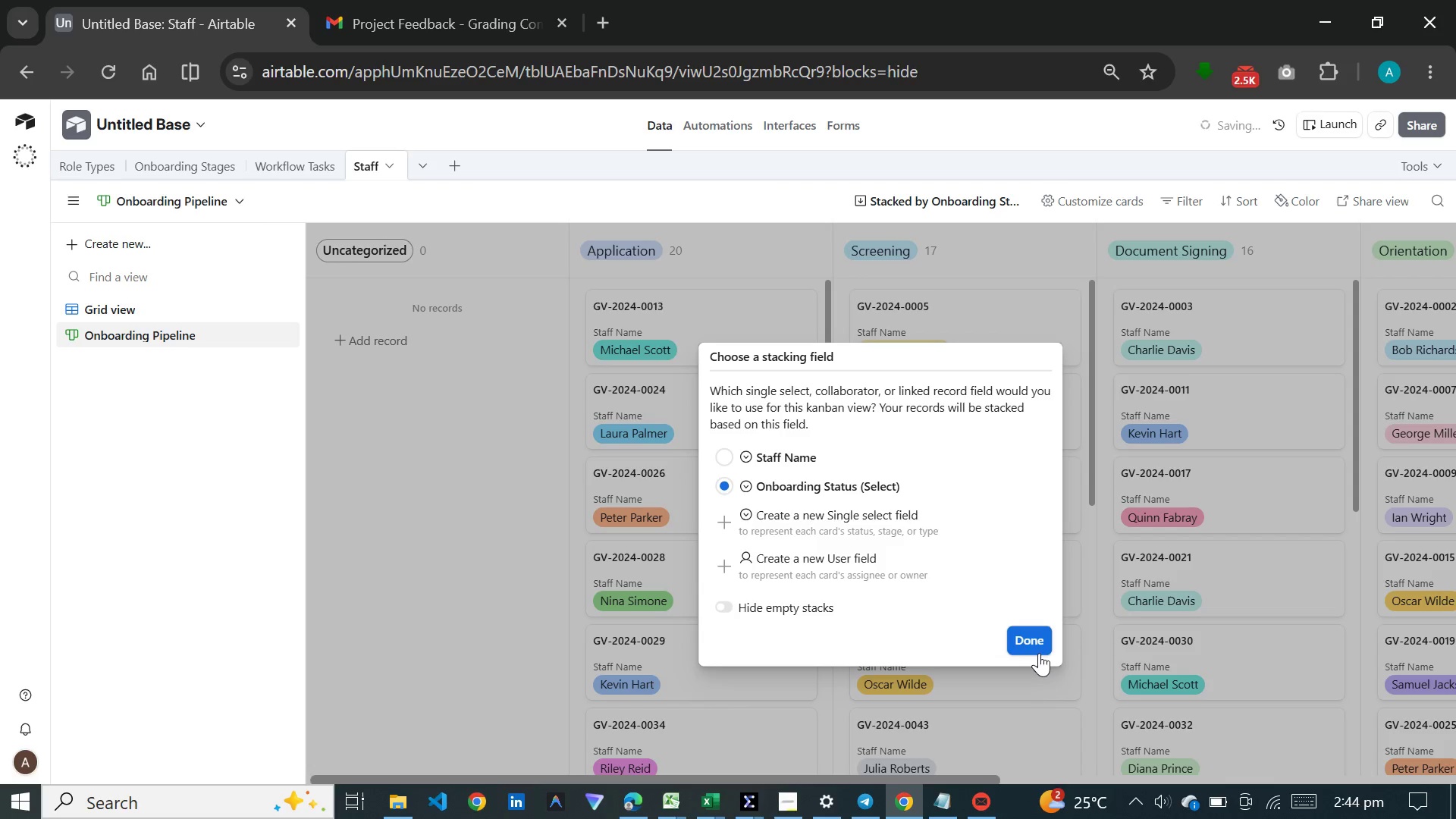 
left_click([1037, 642])
 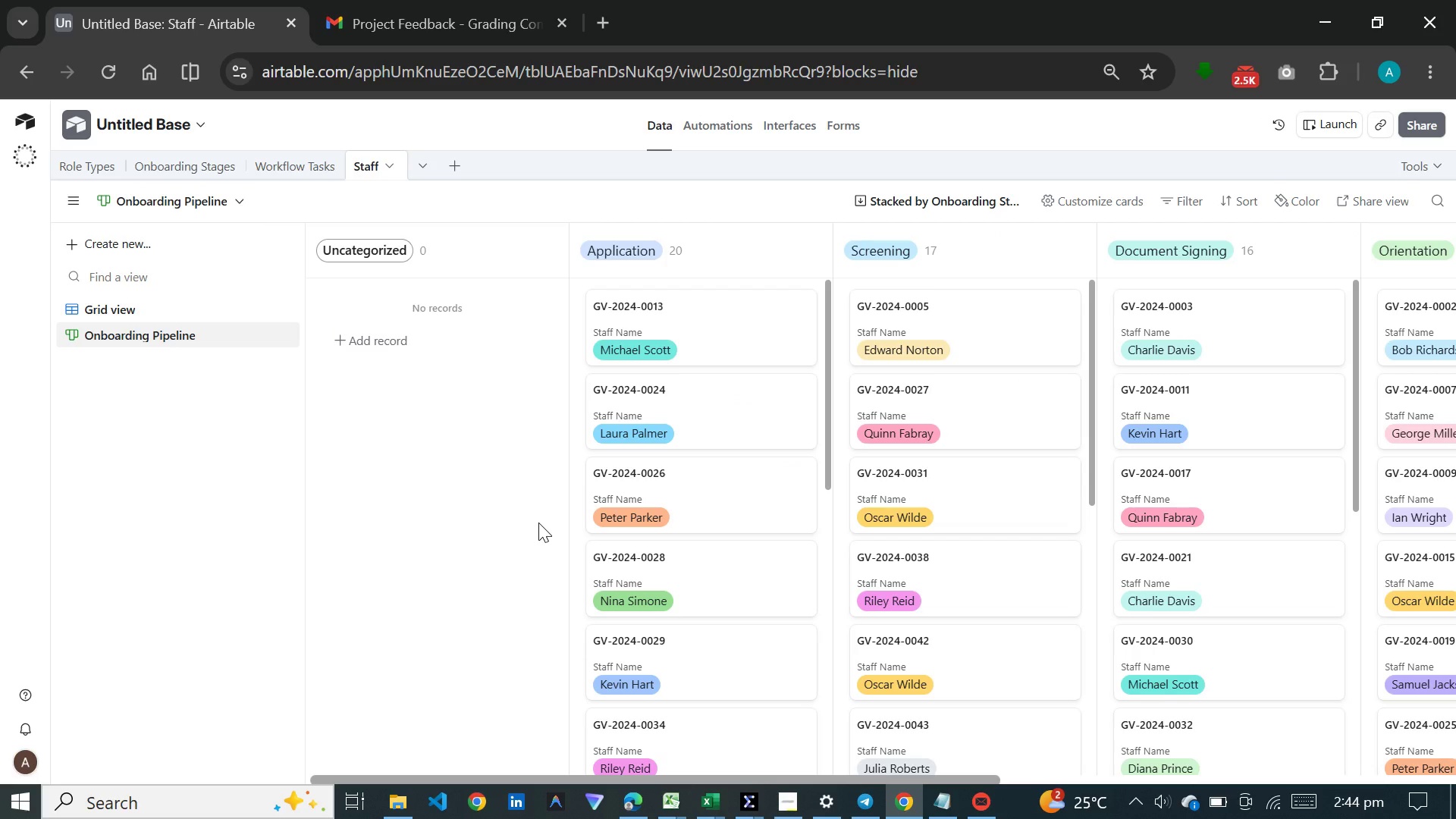 
wait(13.99)
 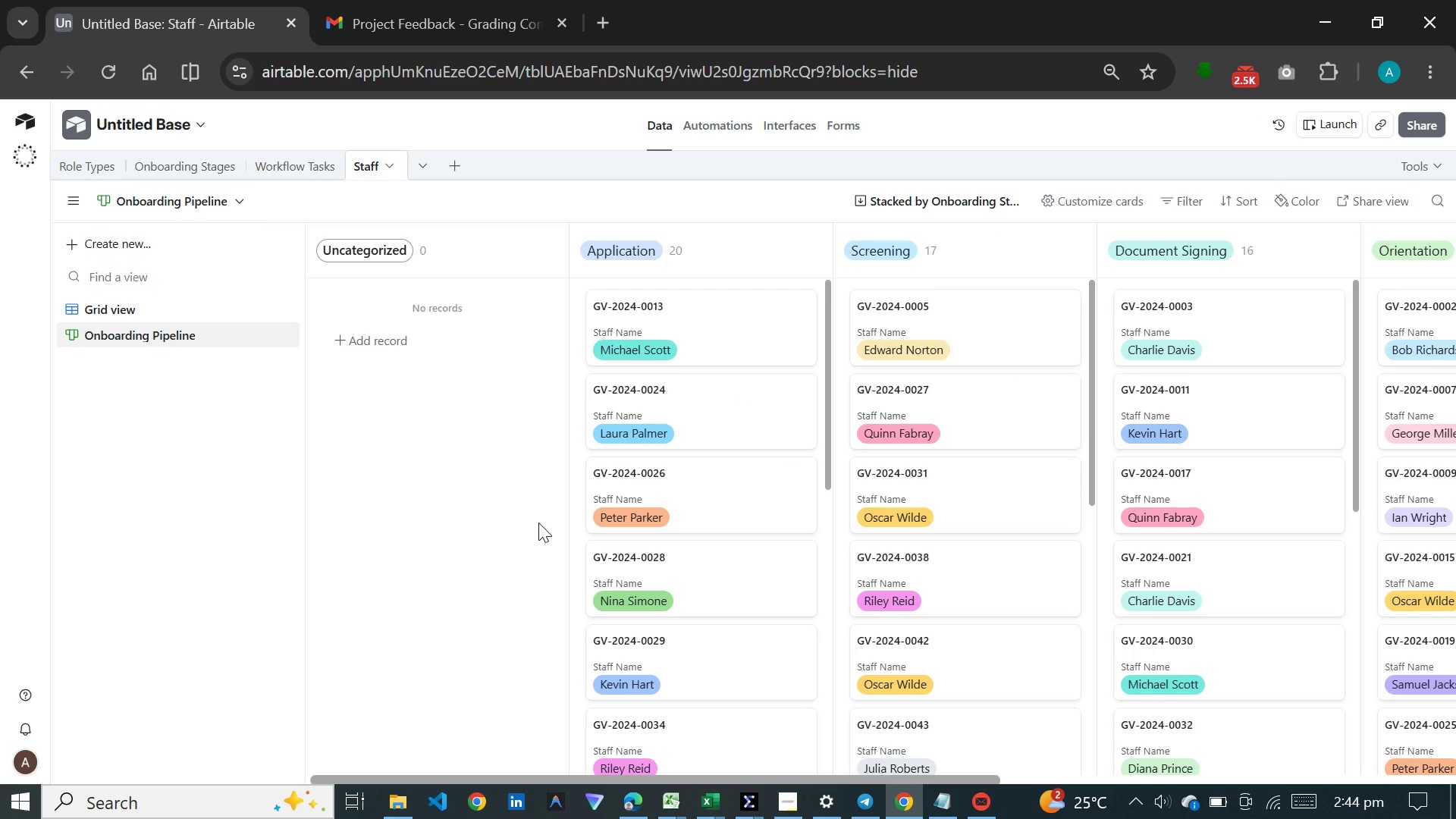 
left_click([780, 772])
 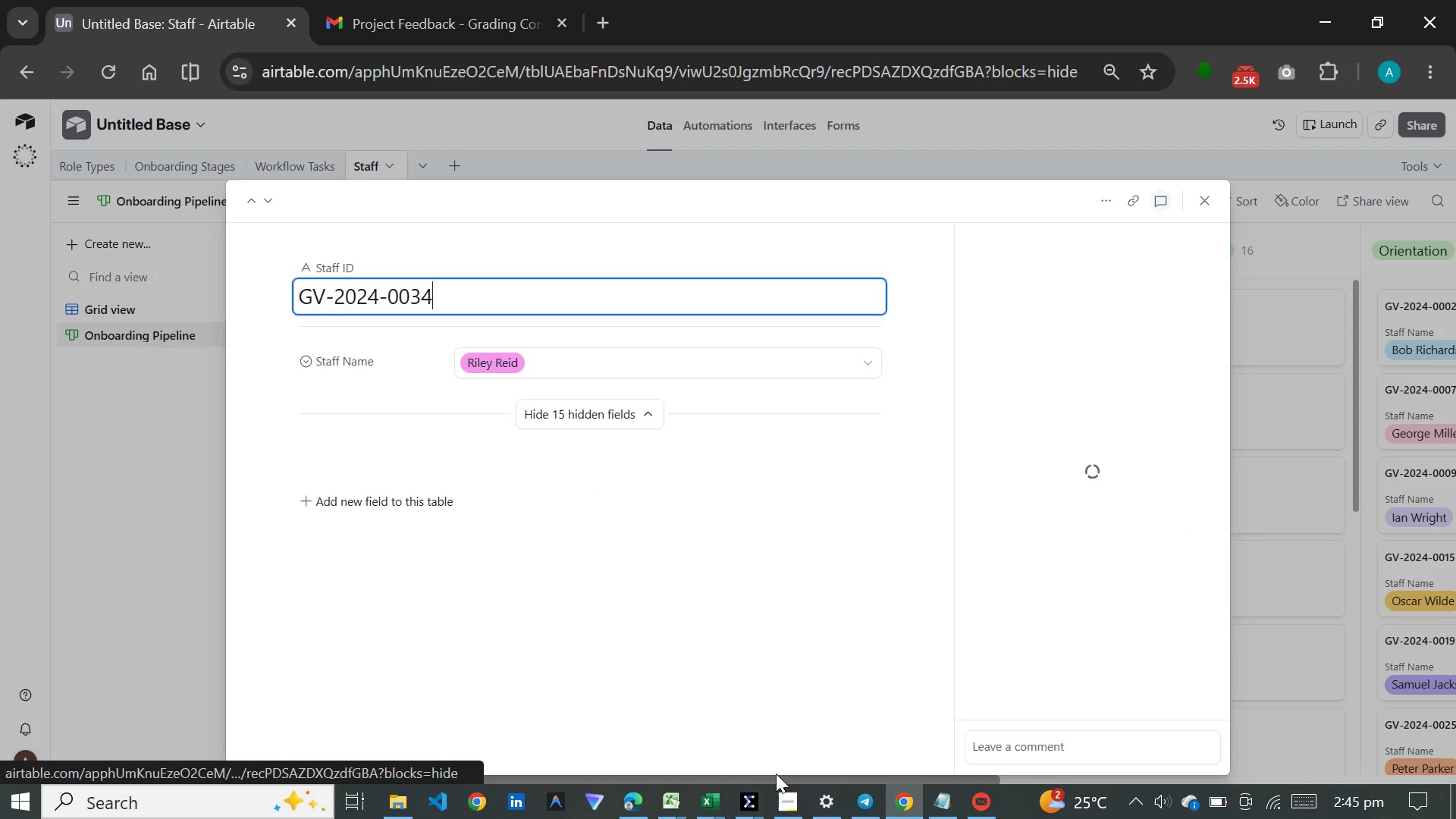 
left_click([776, 774])
 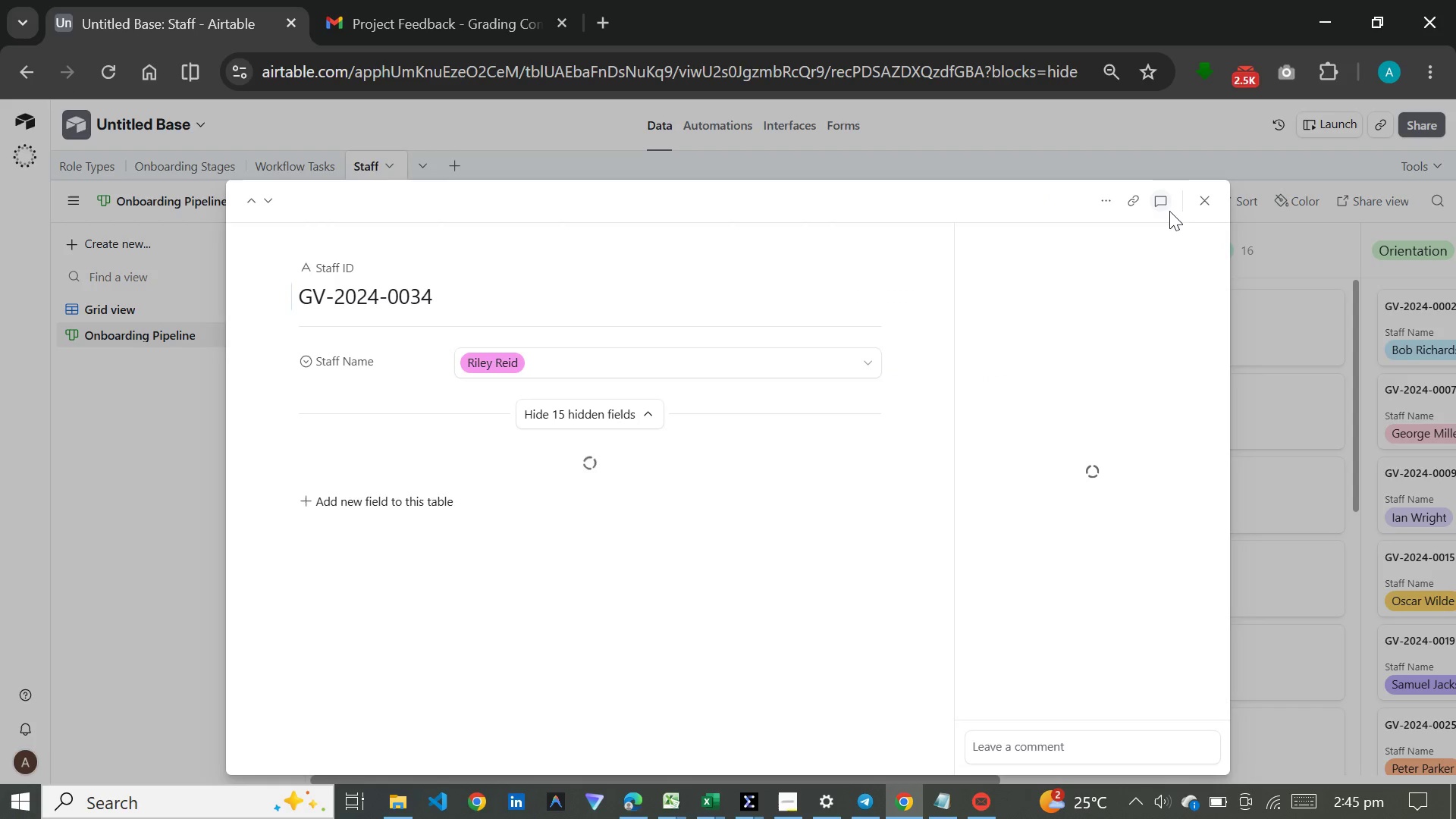 
left_click([1199, 199])
 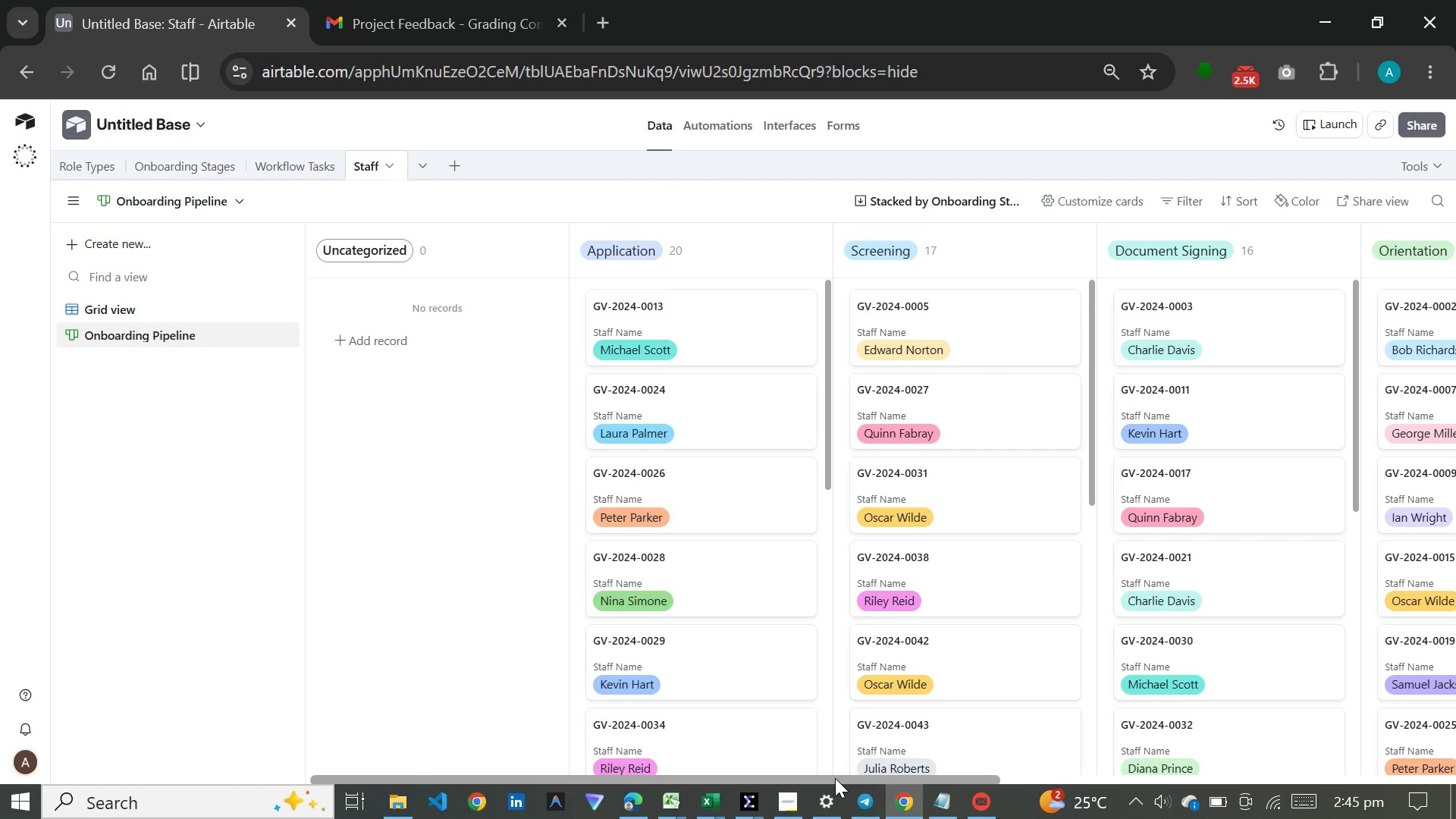 
left_click_drag(start_coordinate=[835, 778], to_coordinate=[550, 761])
 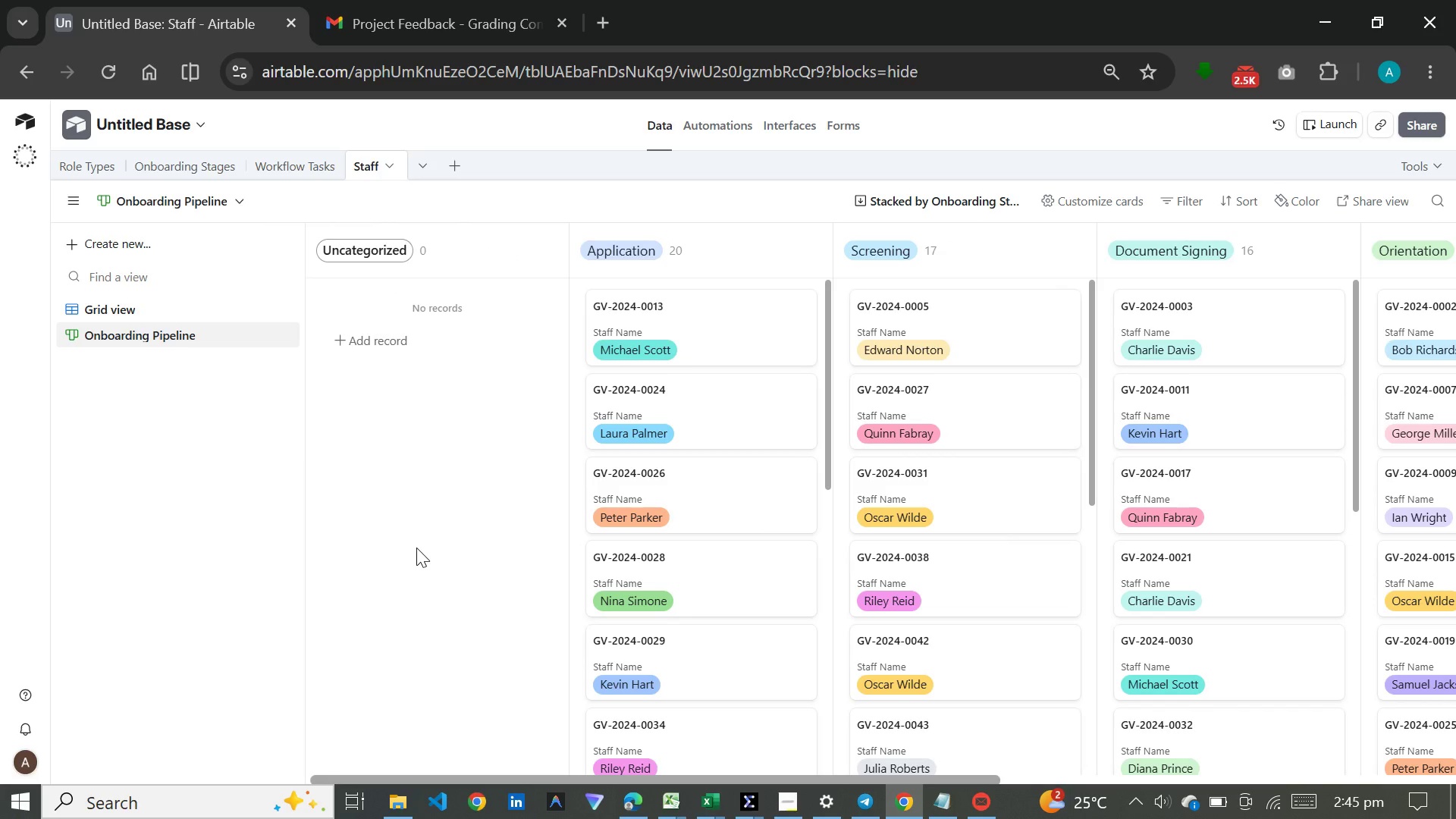 
left_click([416, 548])
 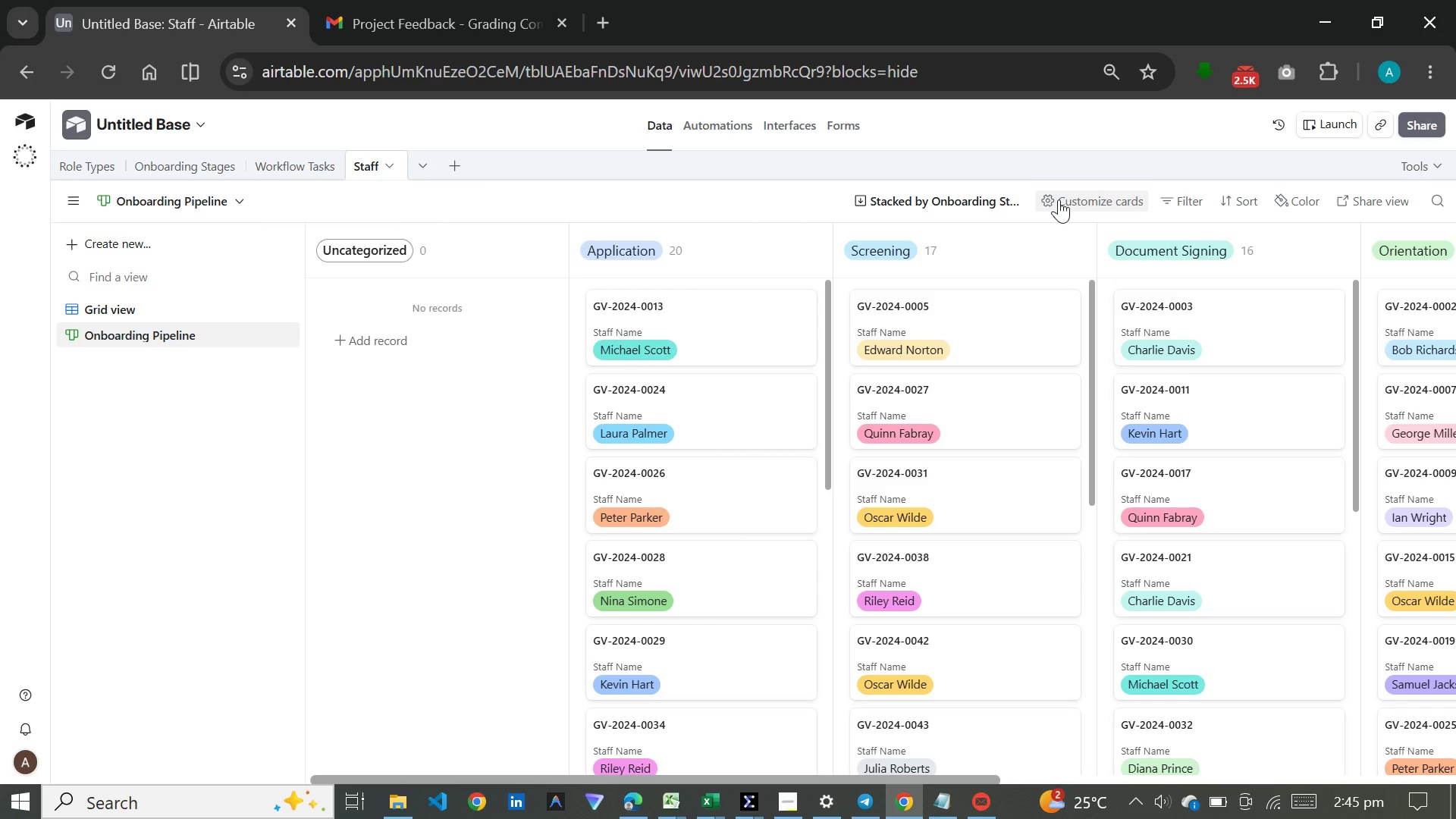 
wait(54.92)
 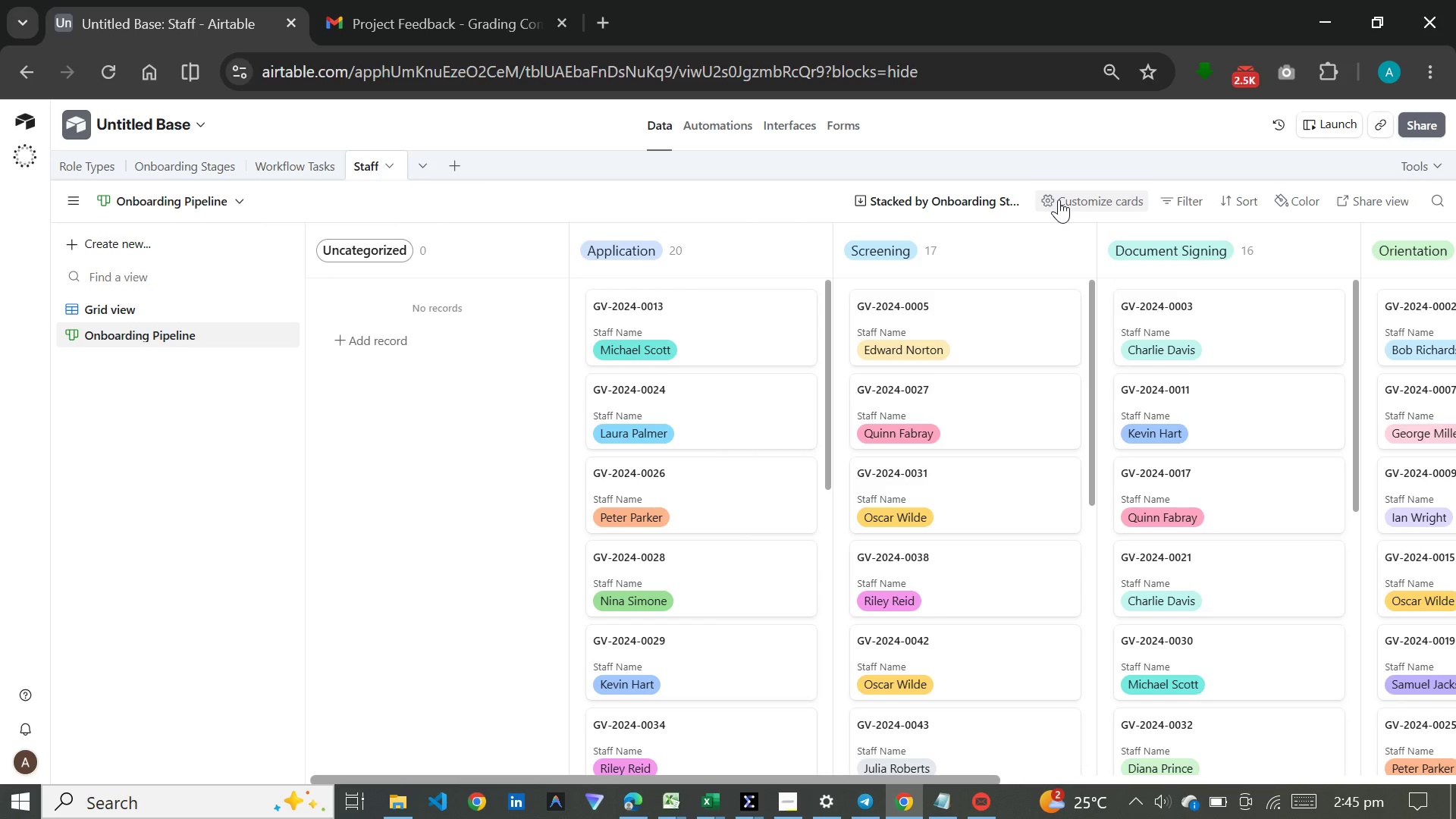 
left_click_drag(start_coordinate=[1141, 184], to_coordinate=[1141, 187])
 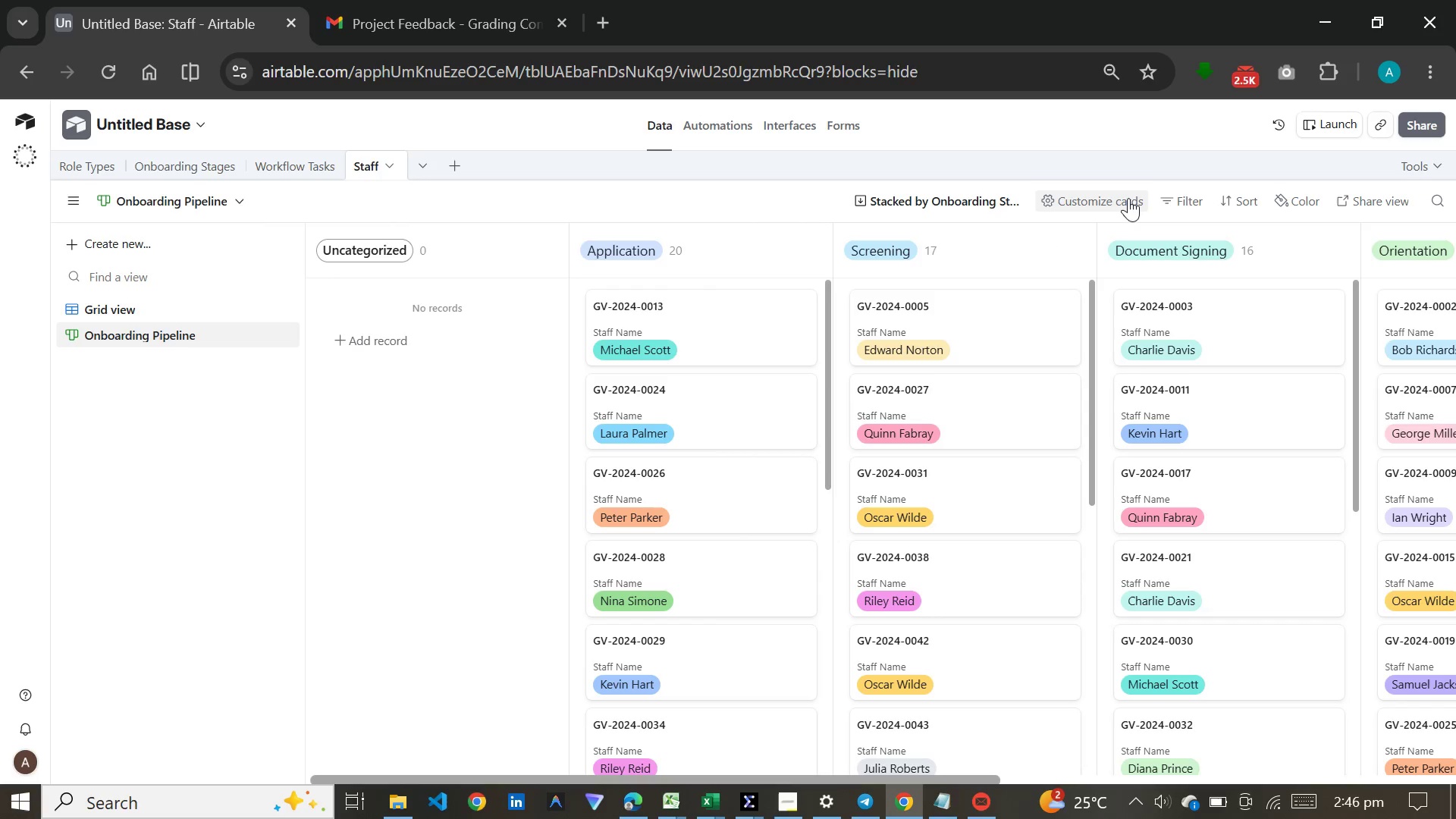 
double_click([1128, 198])
 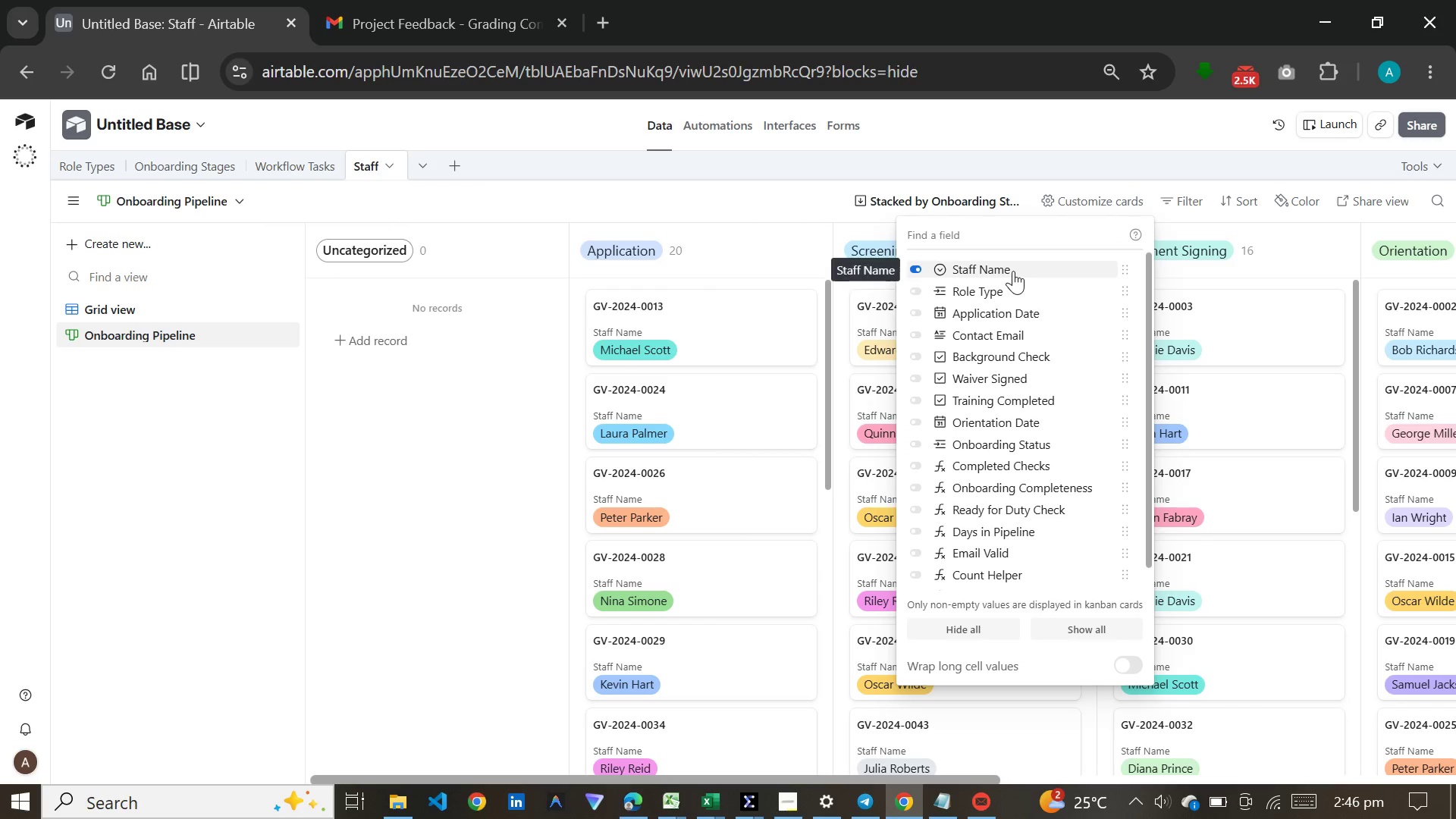 
left_click([1013, 288])
 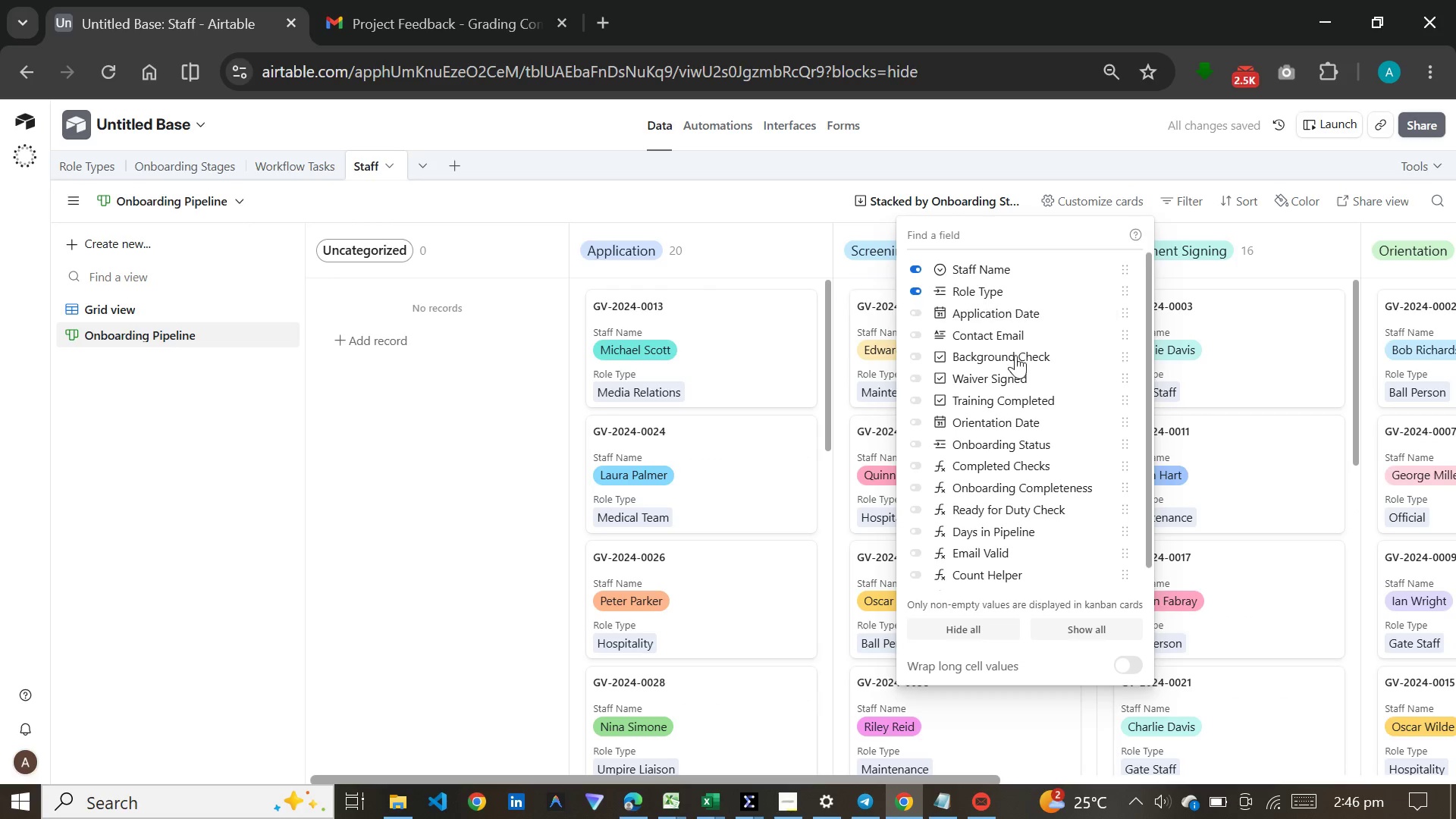 
left_click([1017, 483])
 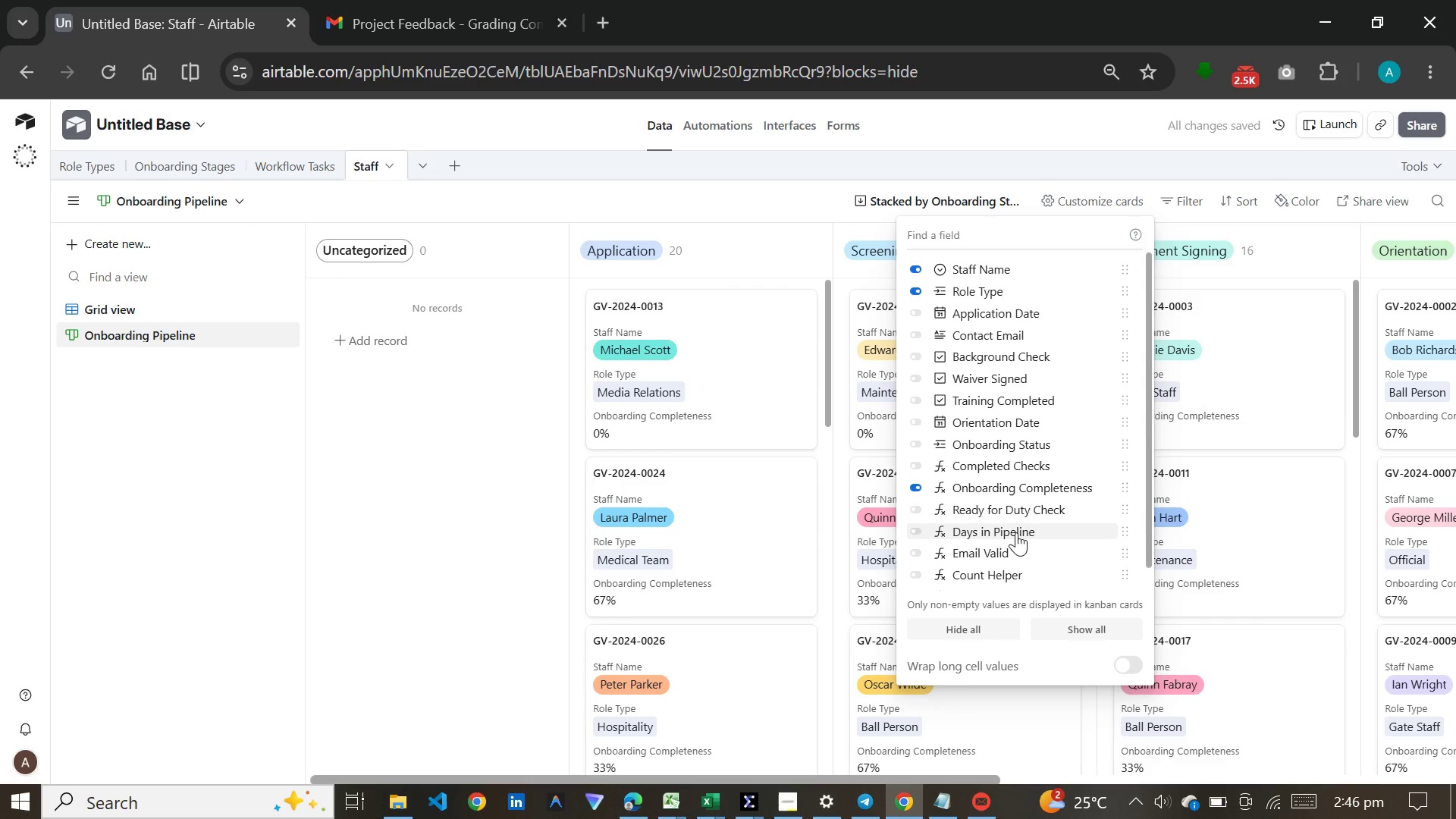 
left_click([1021, 510])
 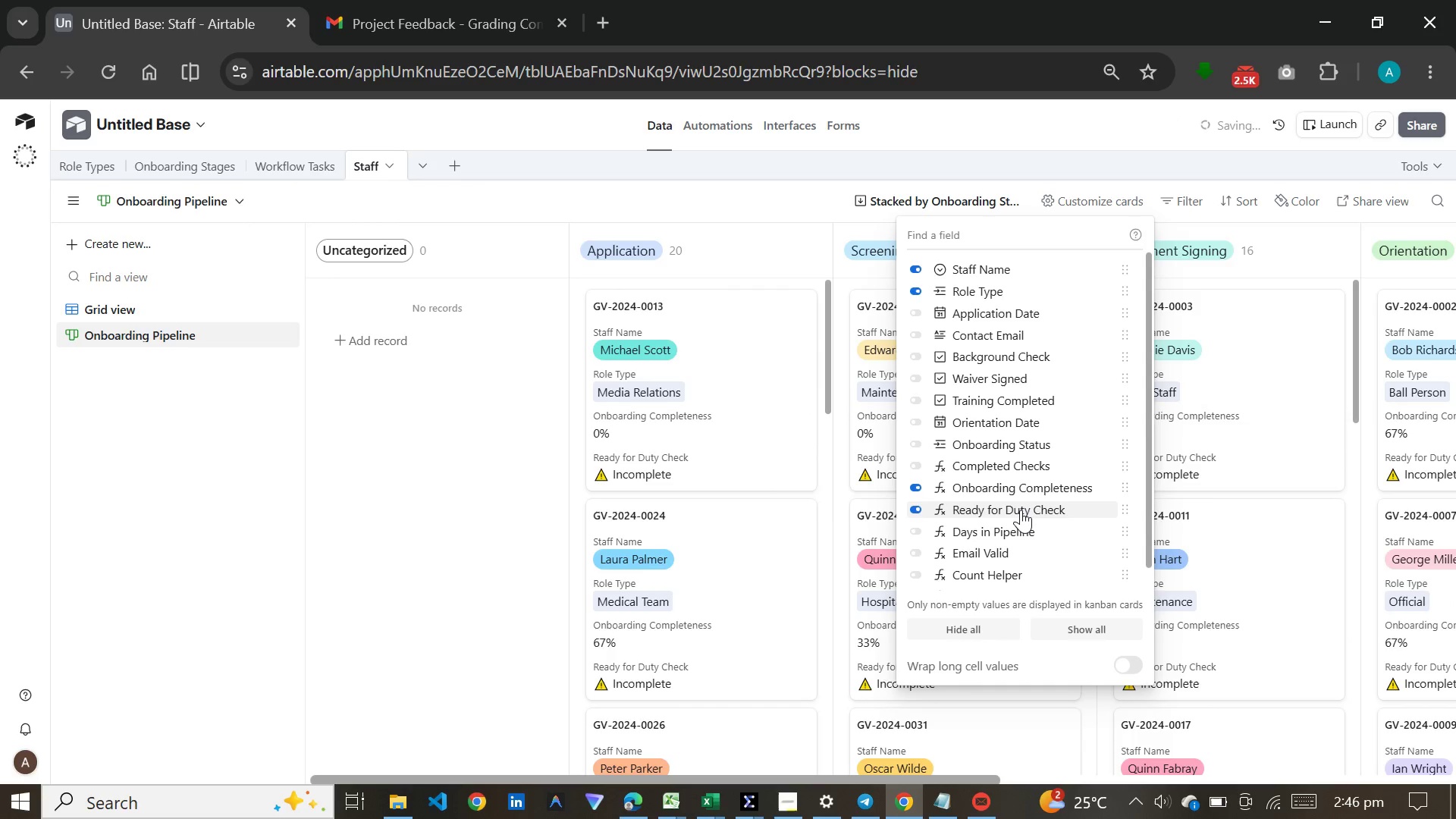 
scroll: coordinate [1021, 510], scroll_direction: down, amount: 3.0
 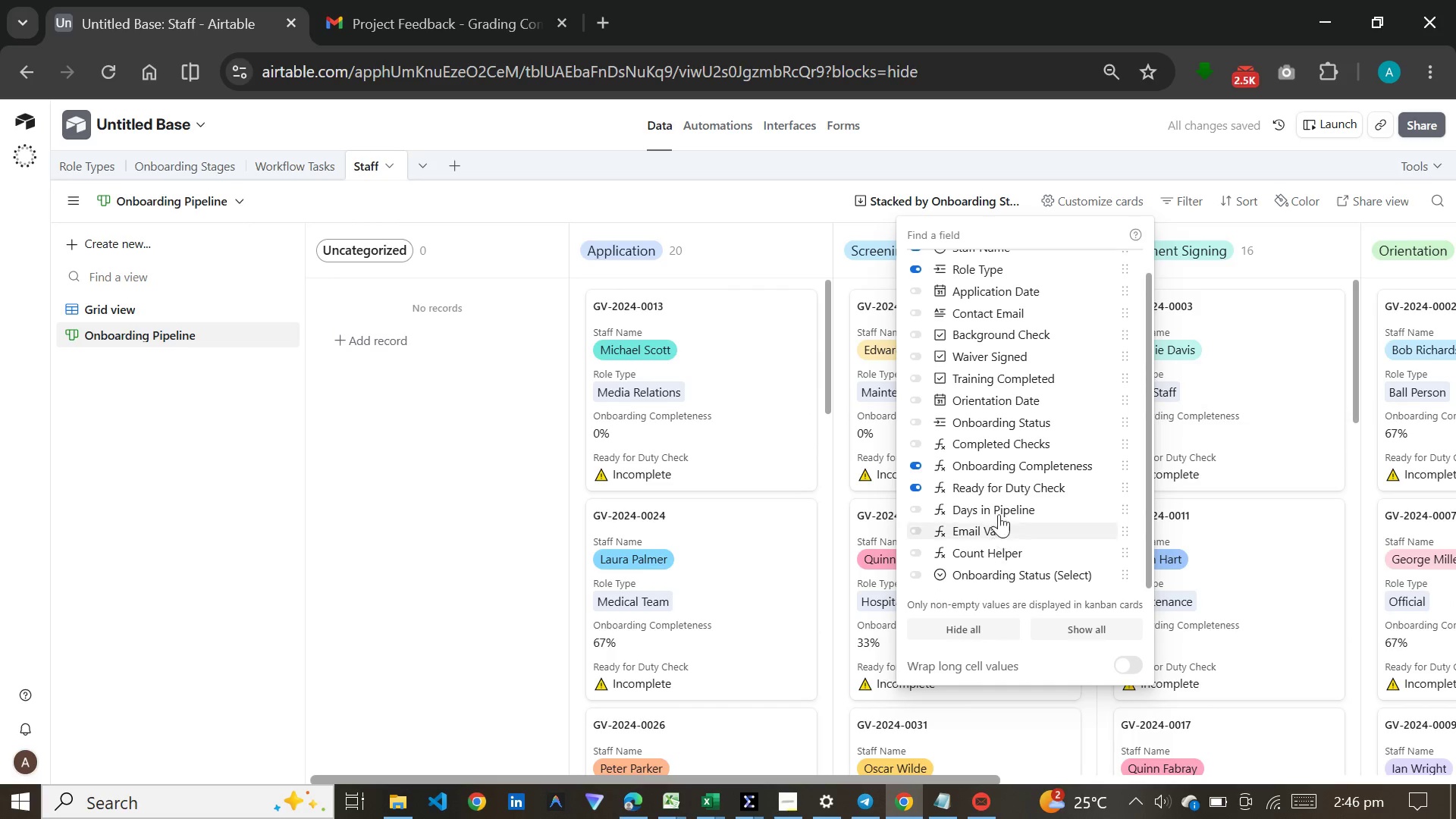 
scroll: coordinate [996, 422], scroll_direction: up, amount: 2.0
 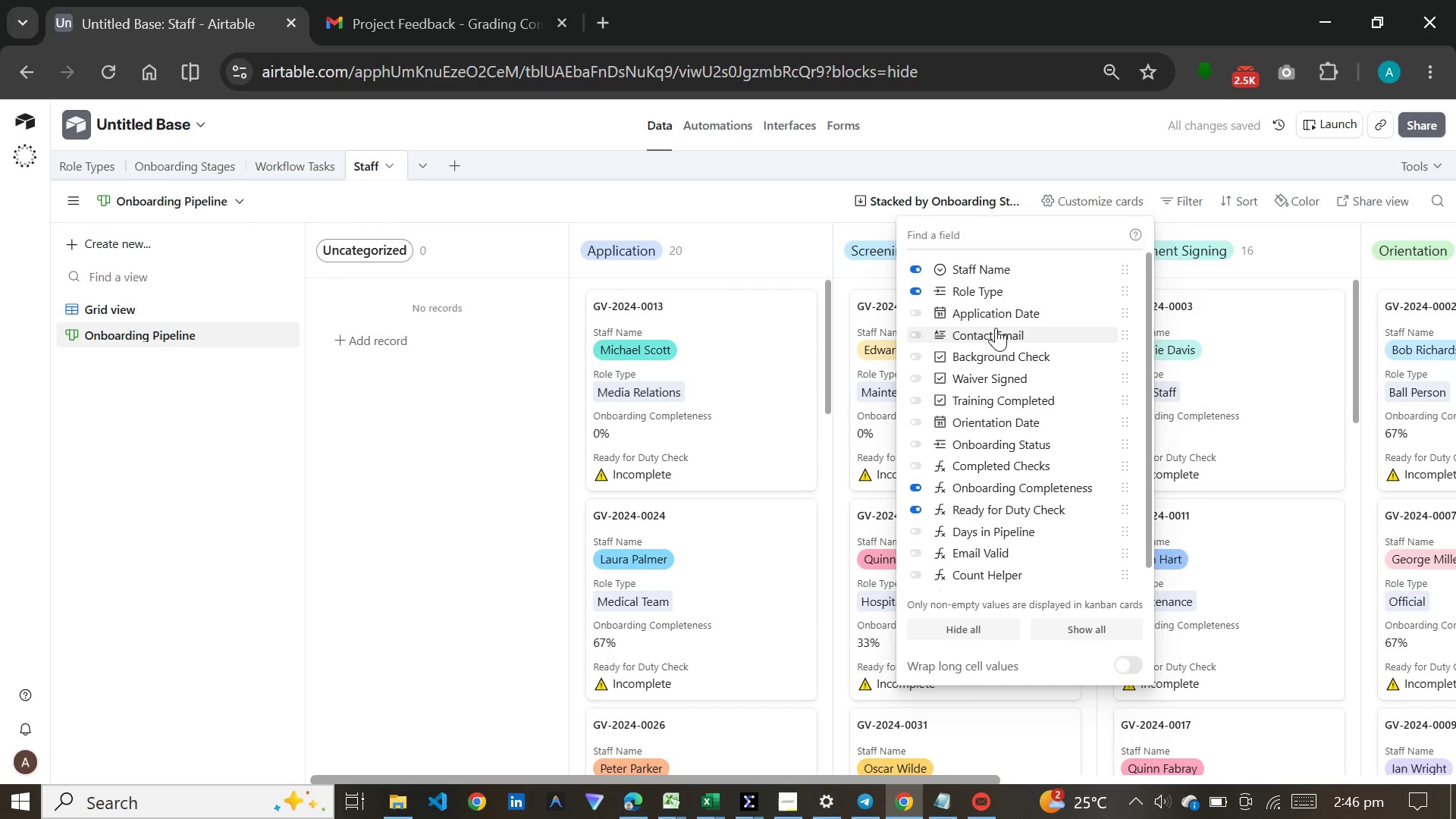 
left_click([996, 328])
 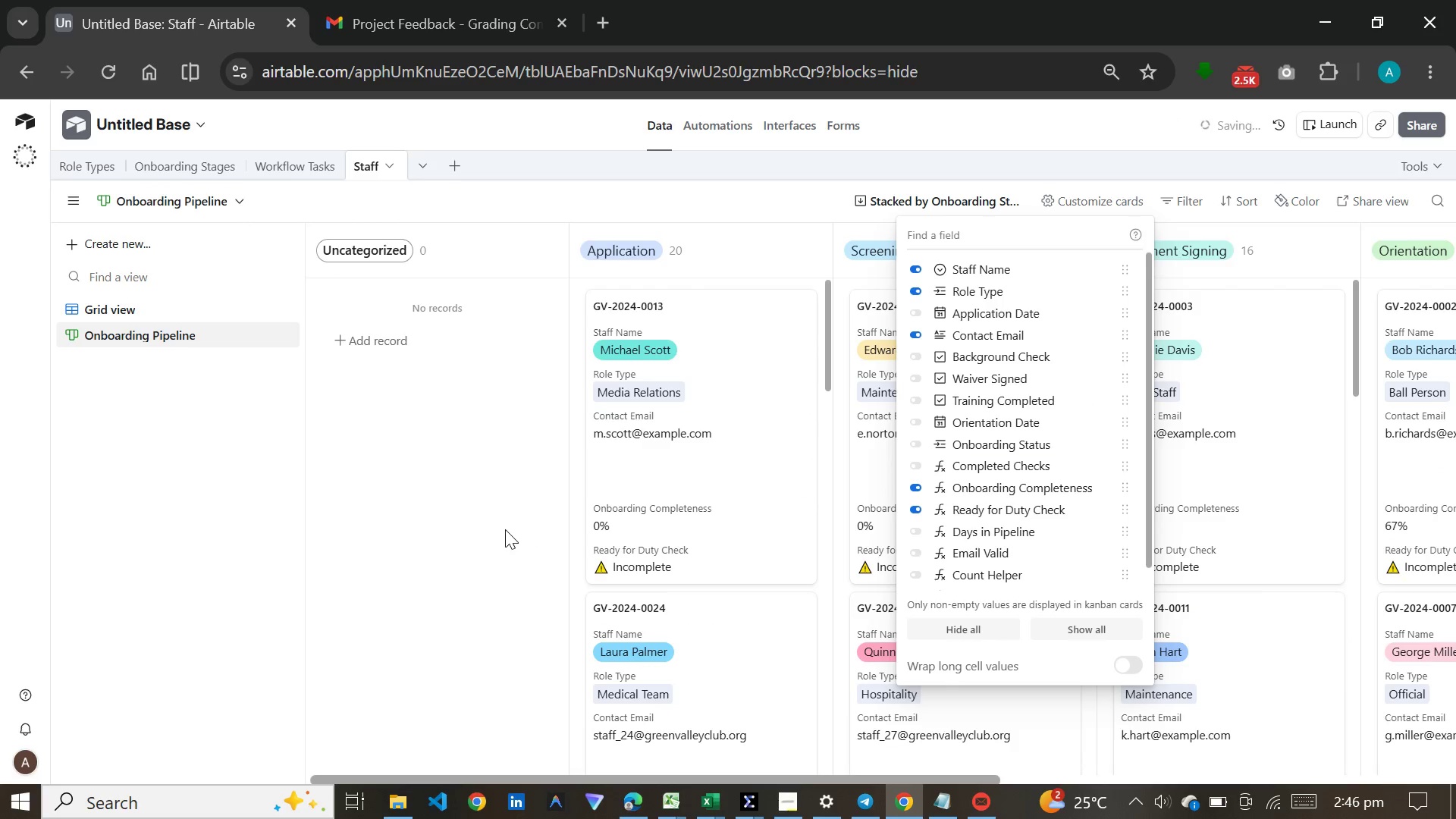 
left_click([505, 529])
 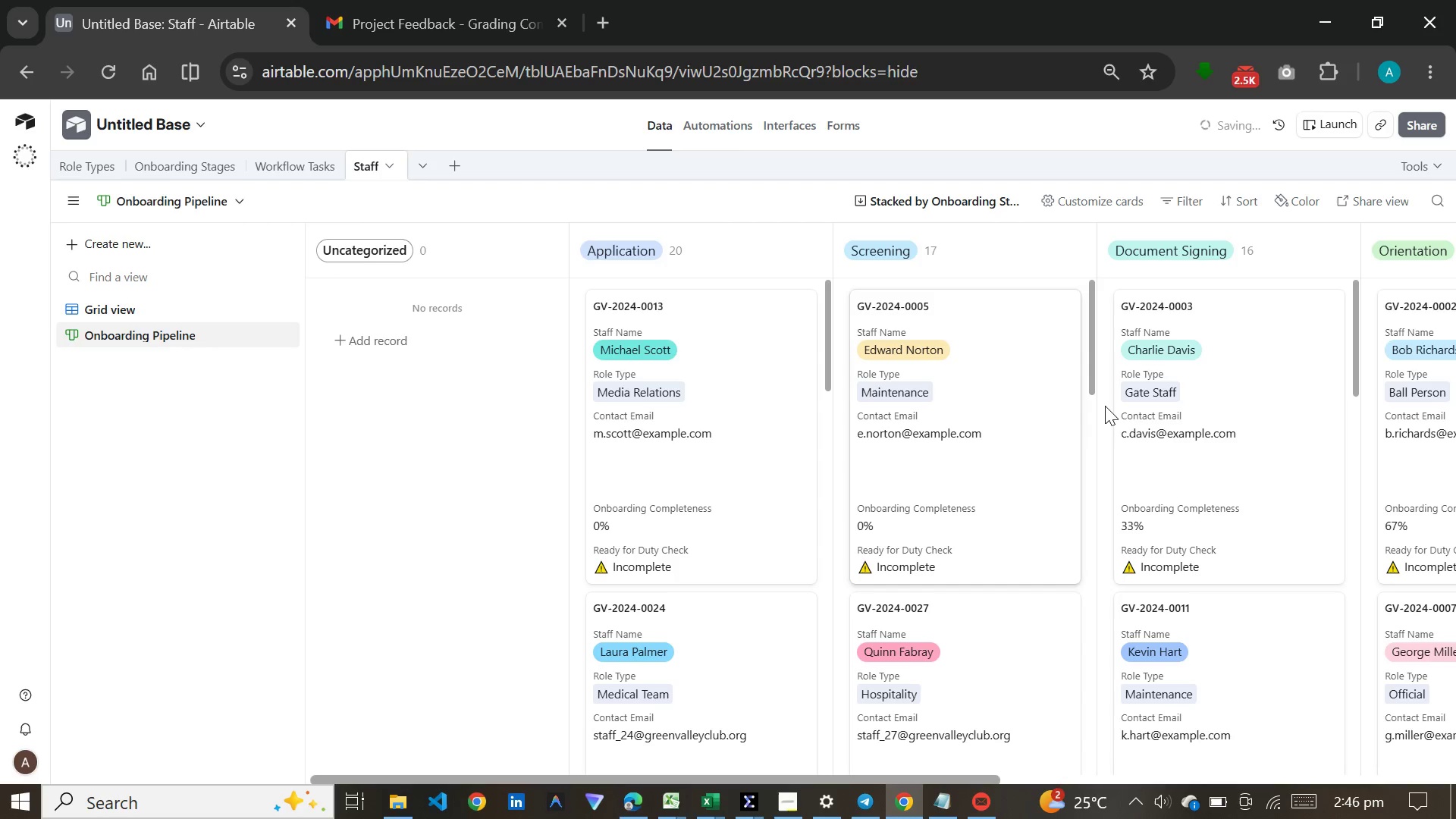 
scroll: coordinate [735, 479], scroll_direction: down, amount: 45.0
 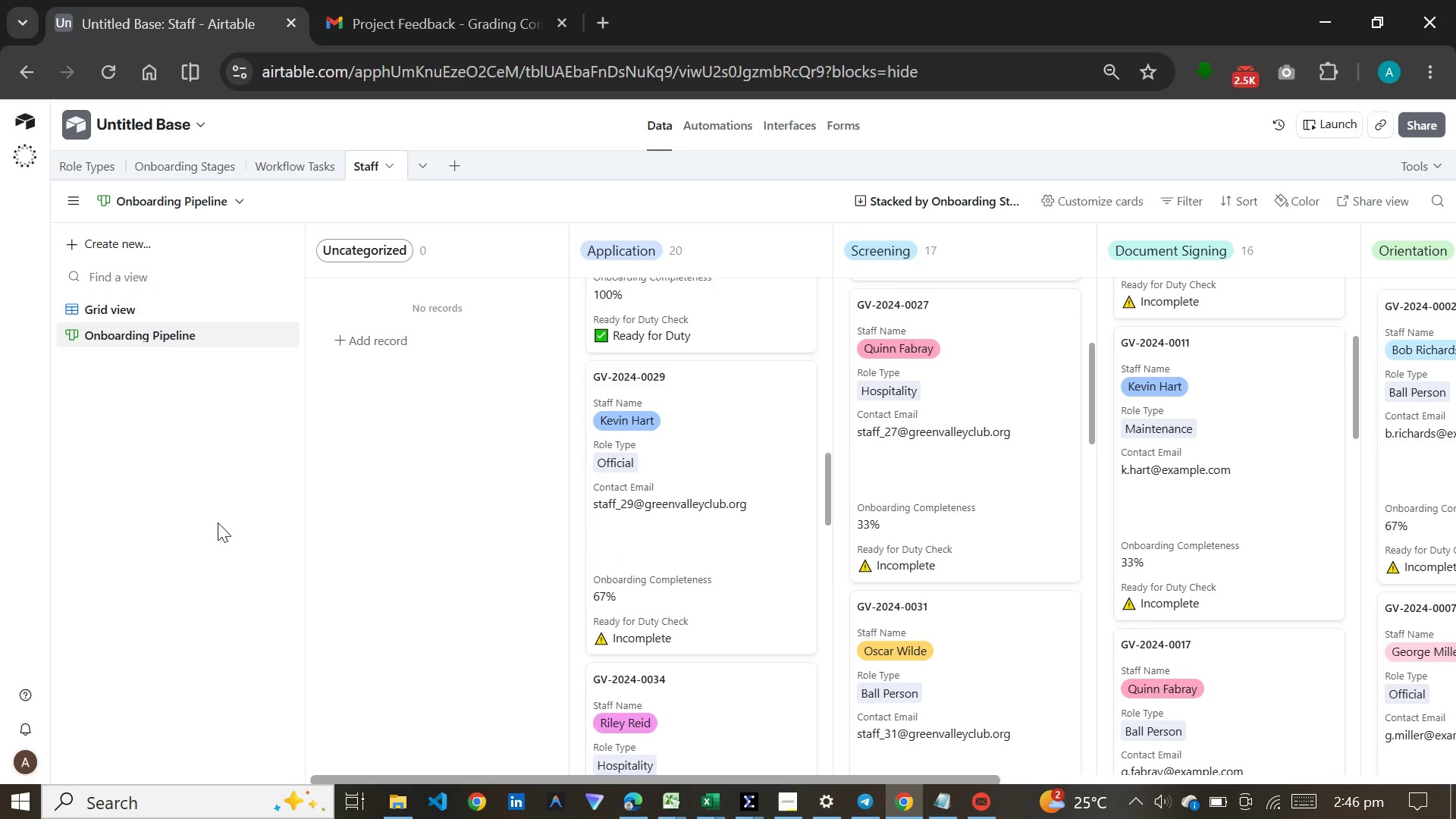 
left_click([210, 529])
 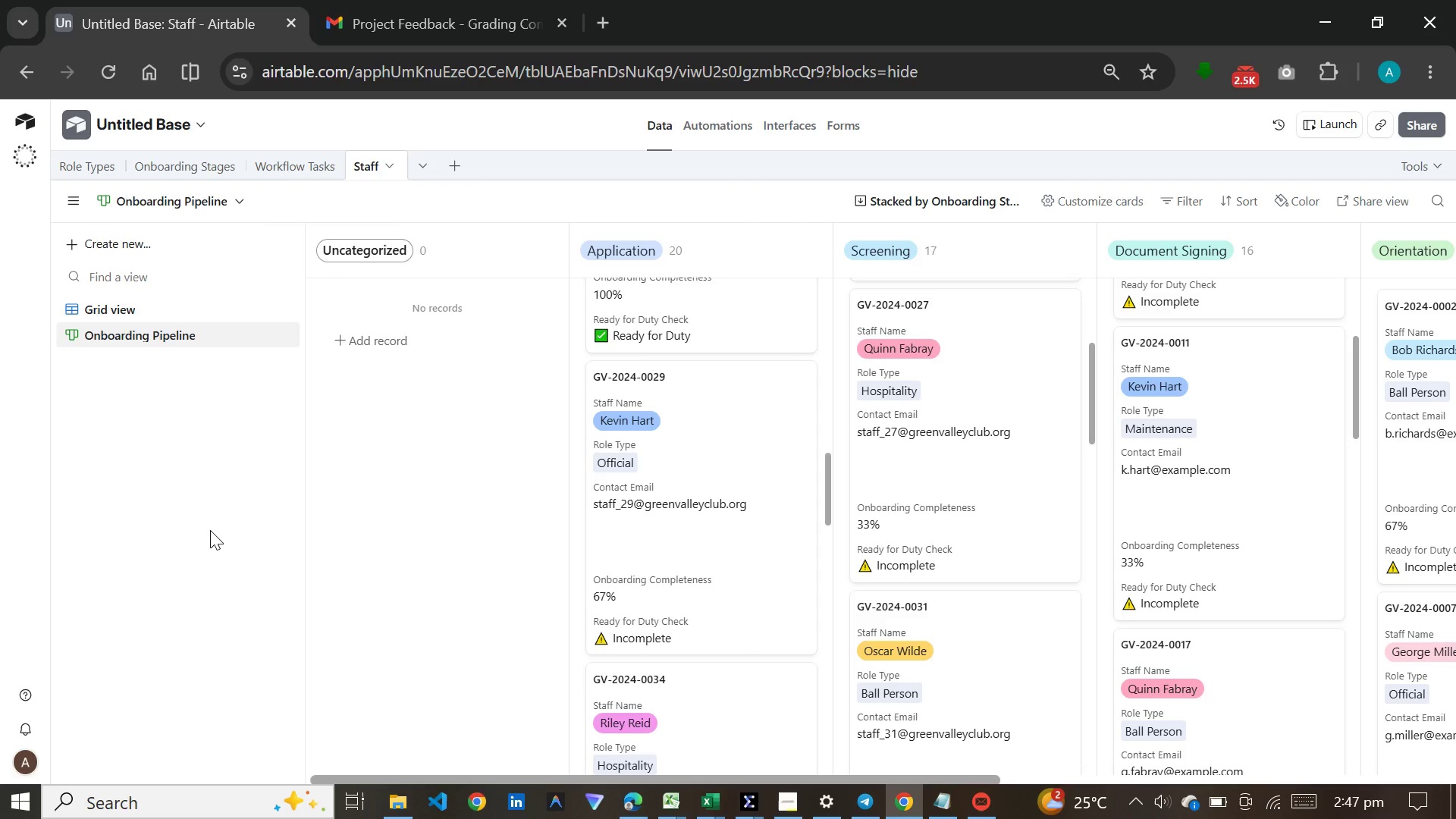 
wait(62.55)
 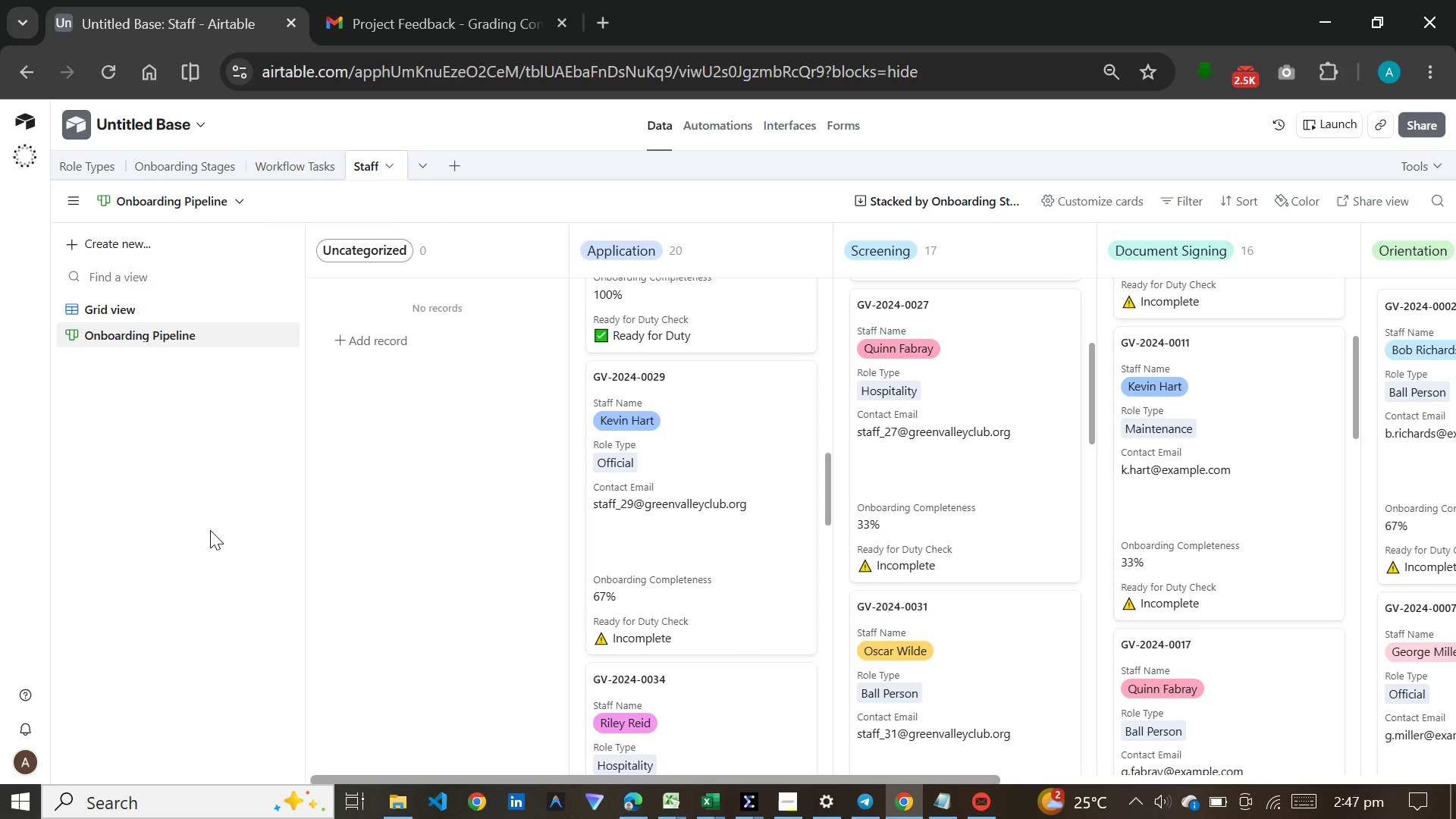 
left_click([196, 256])
 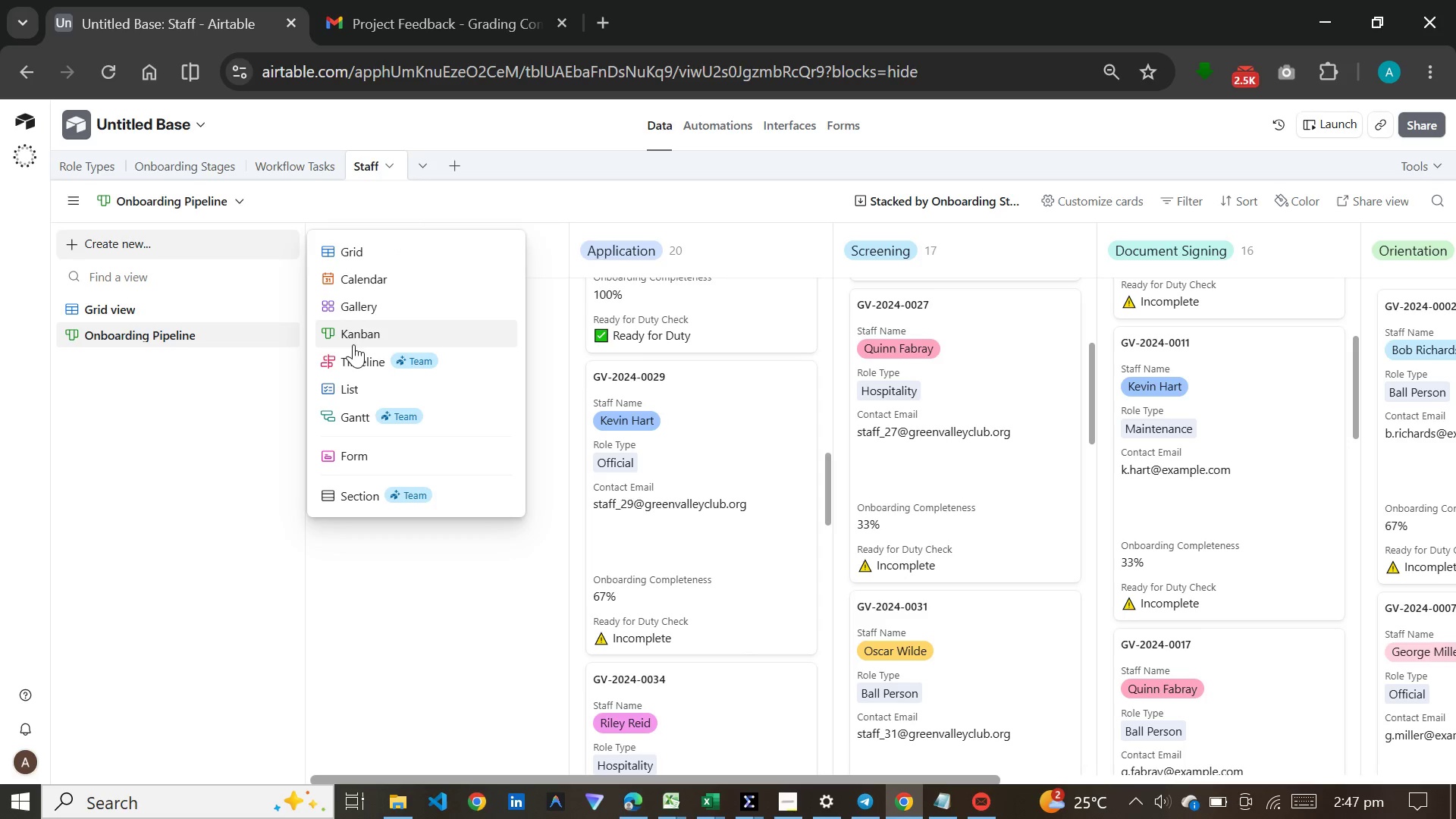 
left_click([355, 274])
 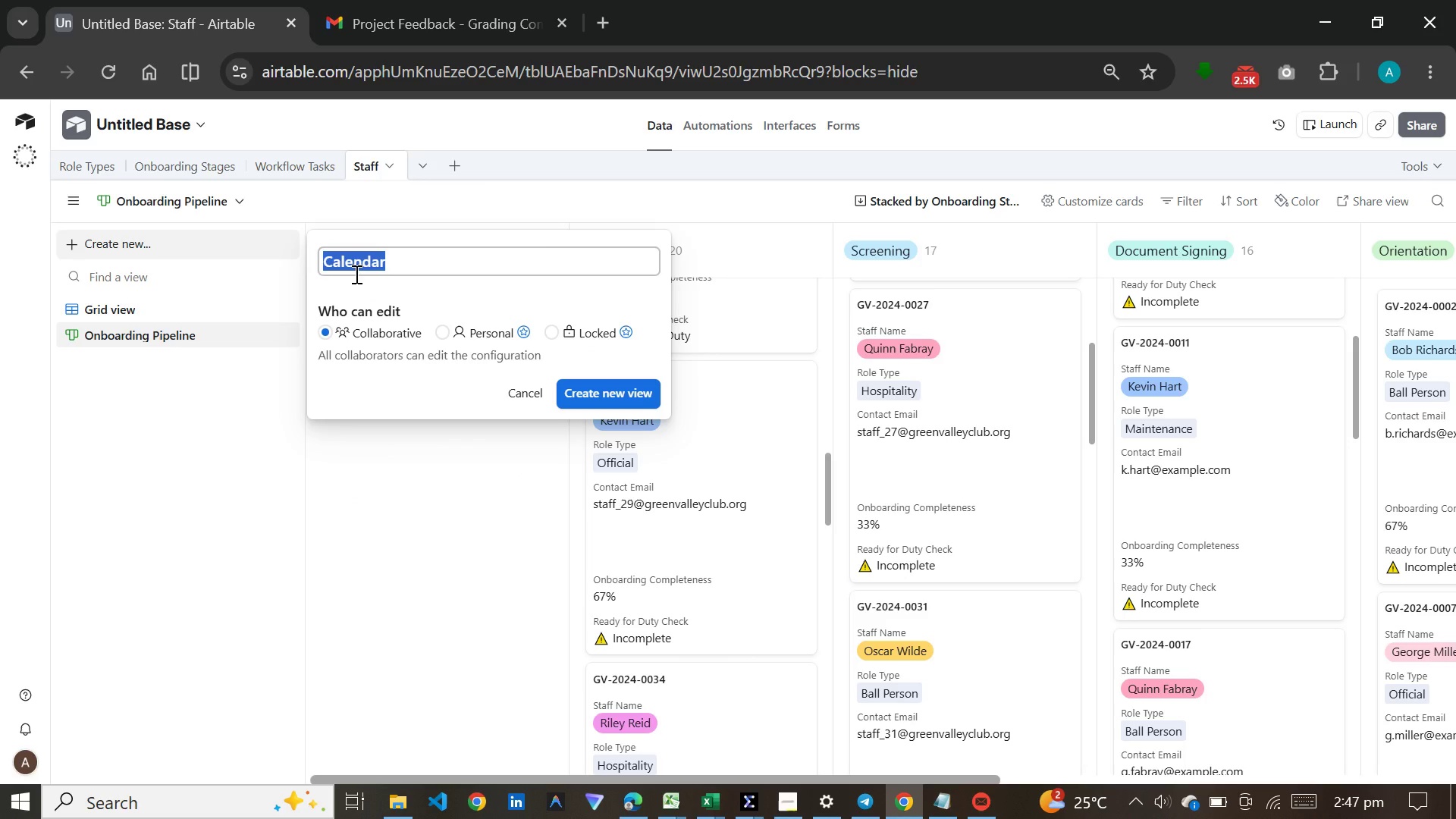 
wait(9.58)
 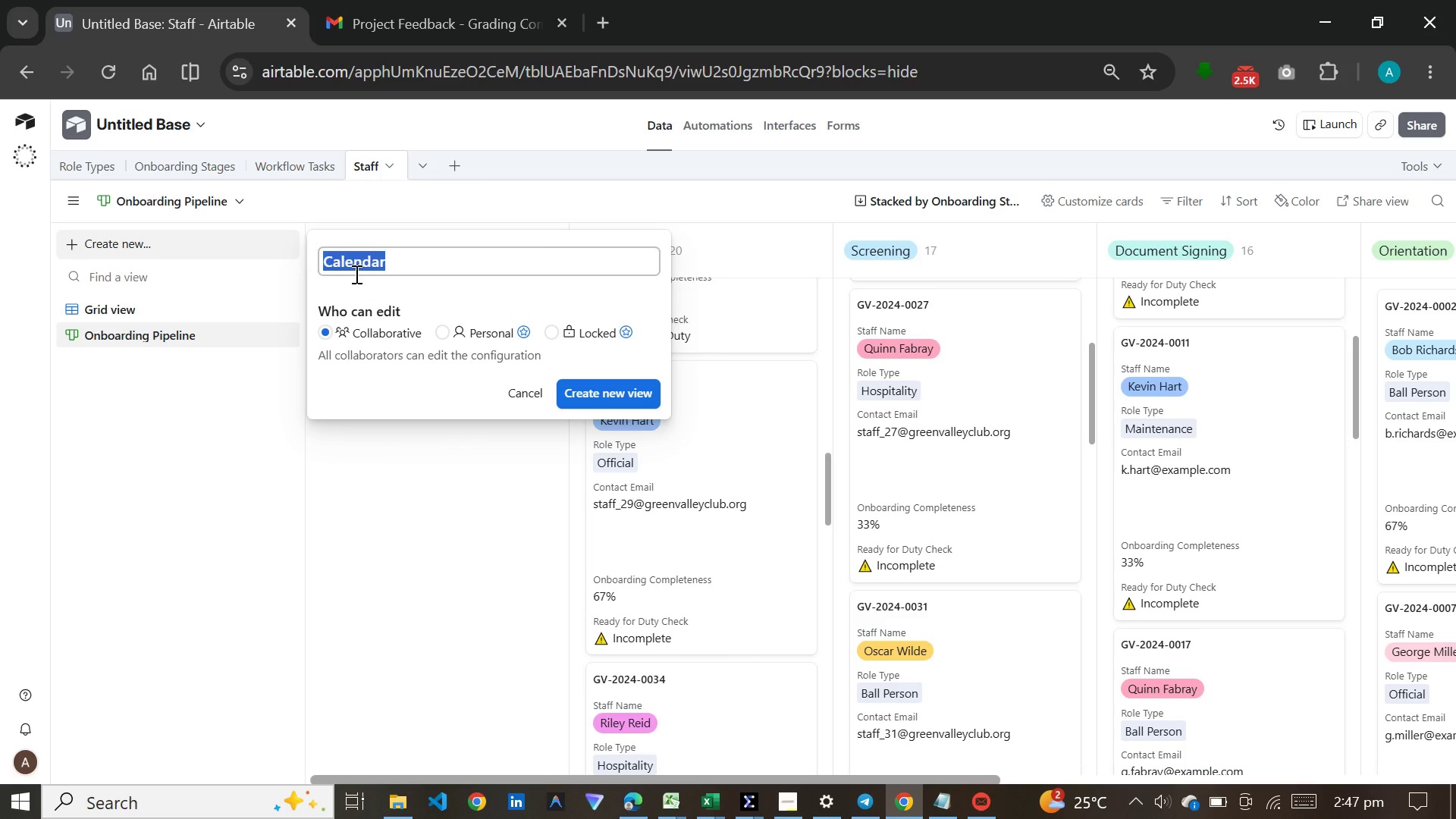 
type(Orientation )
 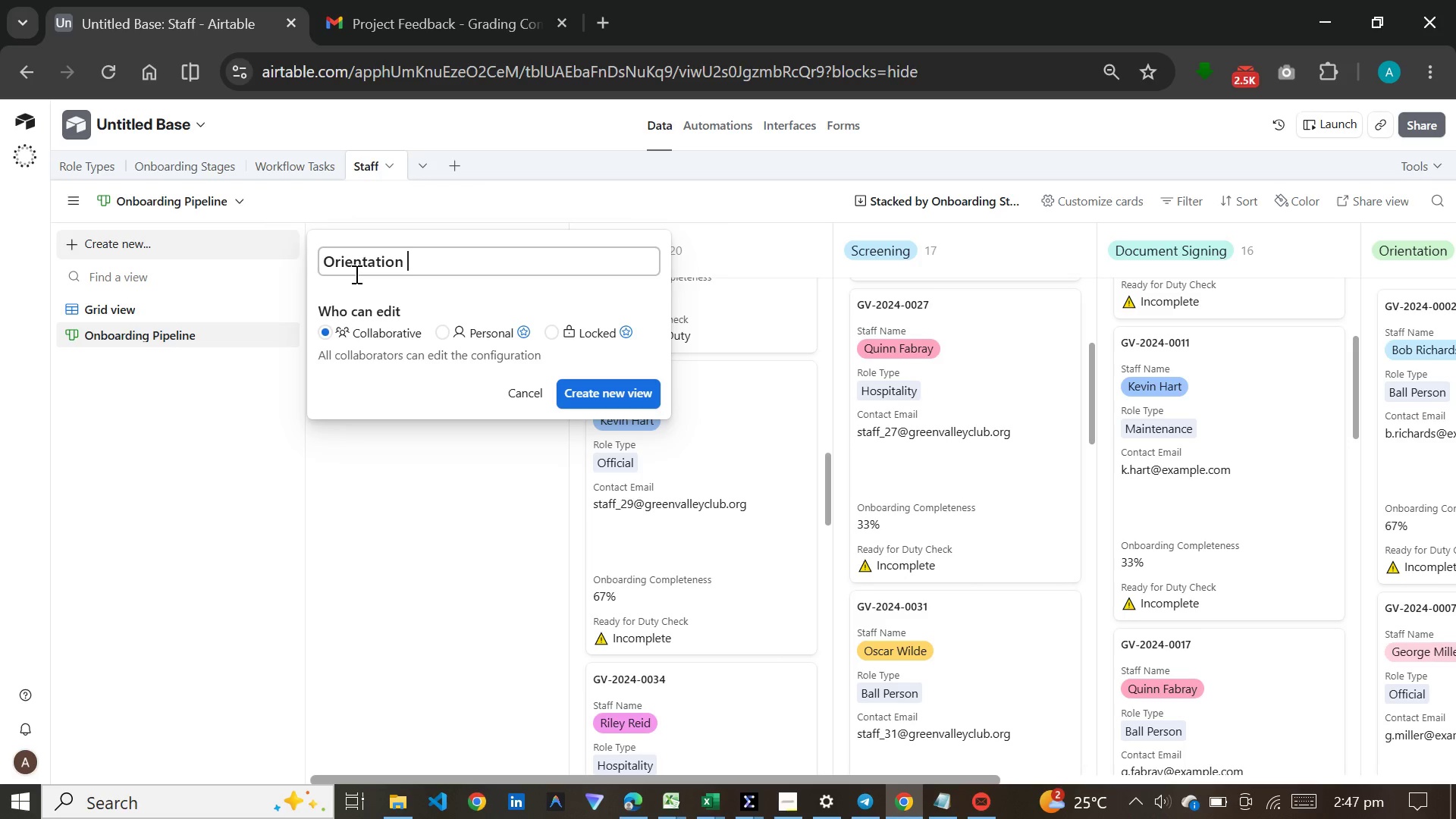 
type(Schedule)
 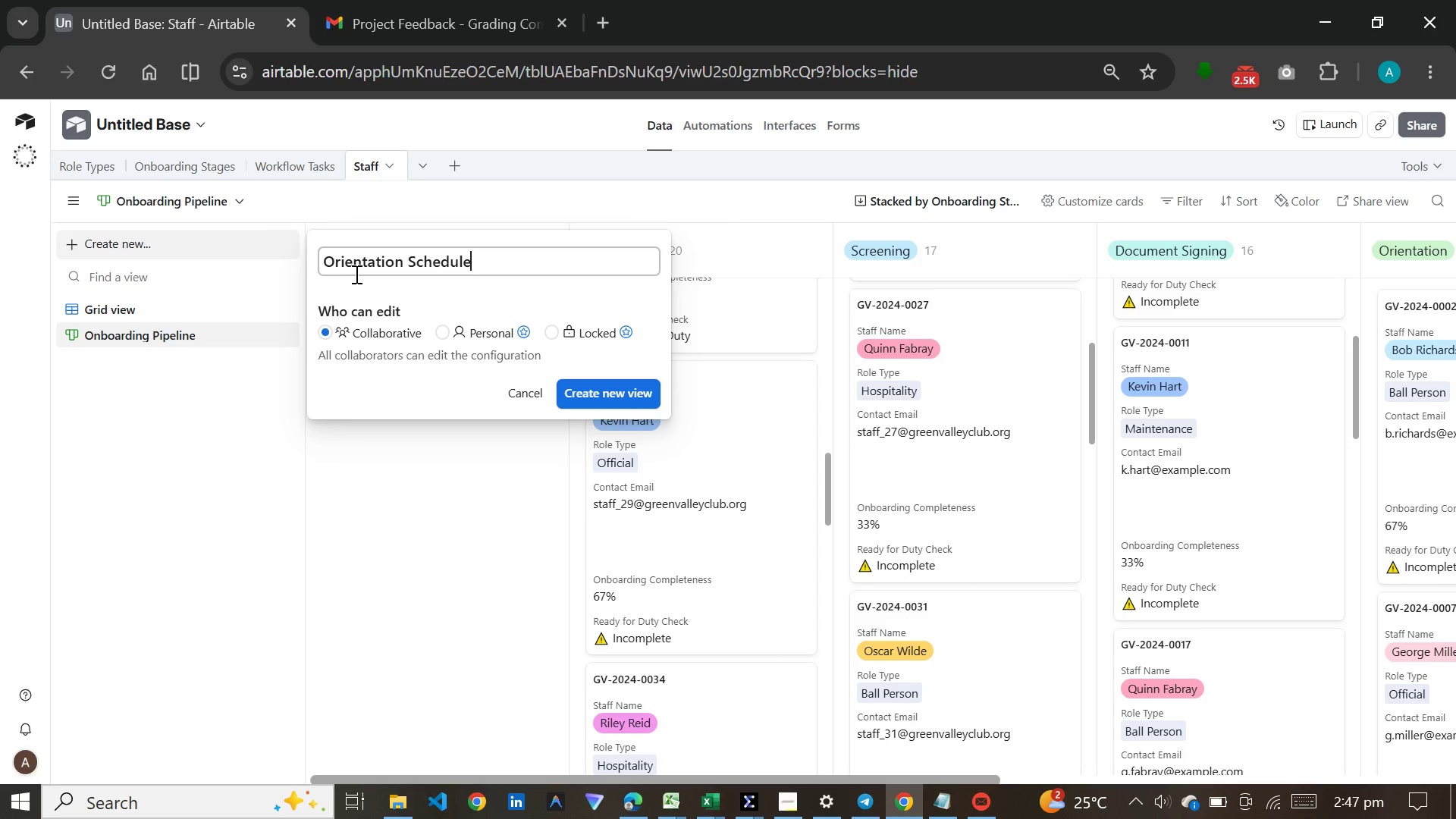 
key(Enter)
 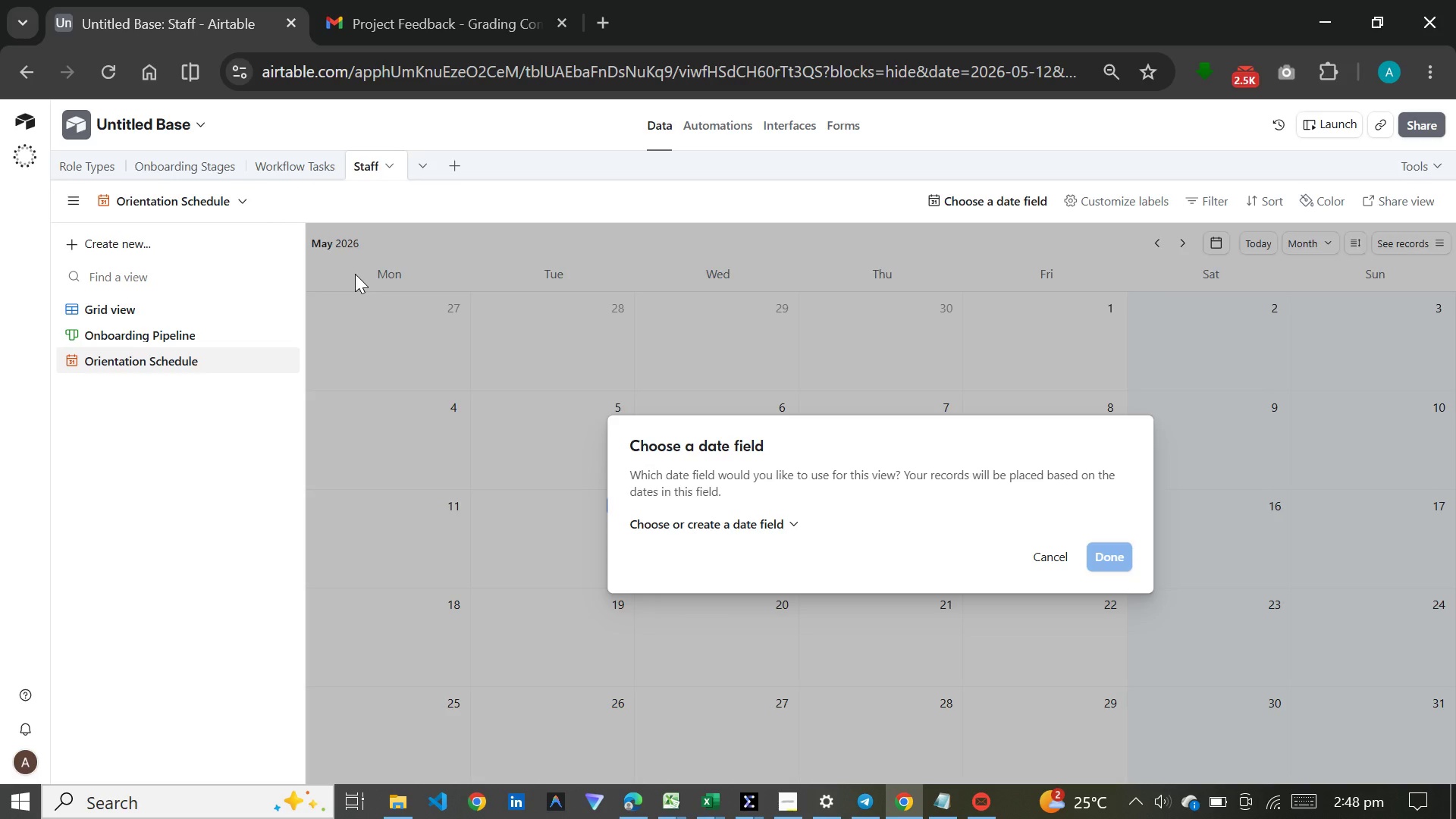 
wait(12.74)
 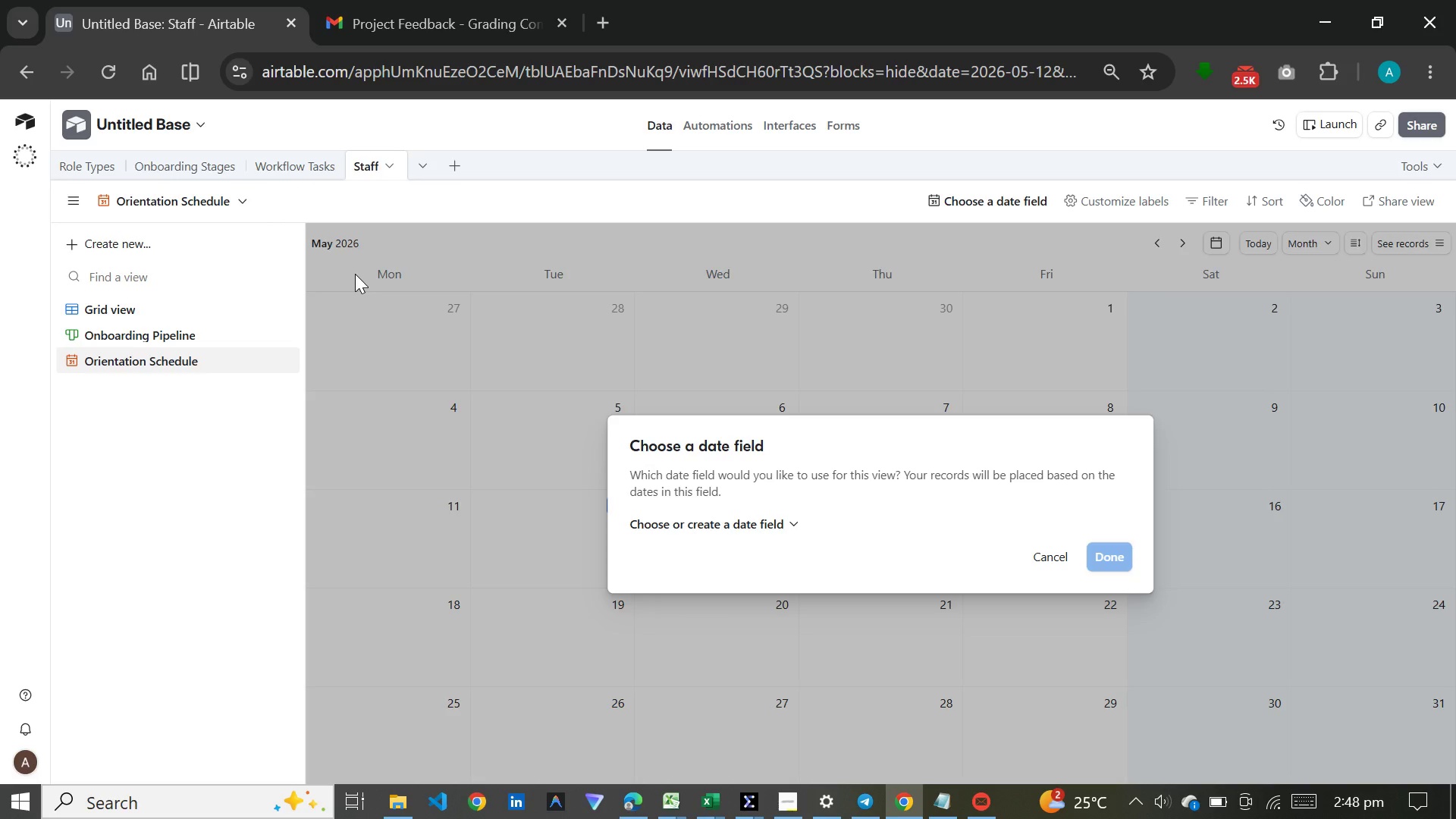 
left_click([773, 526])
 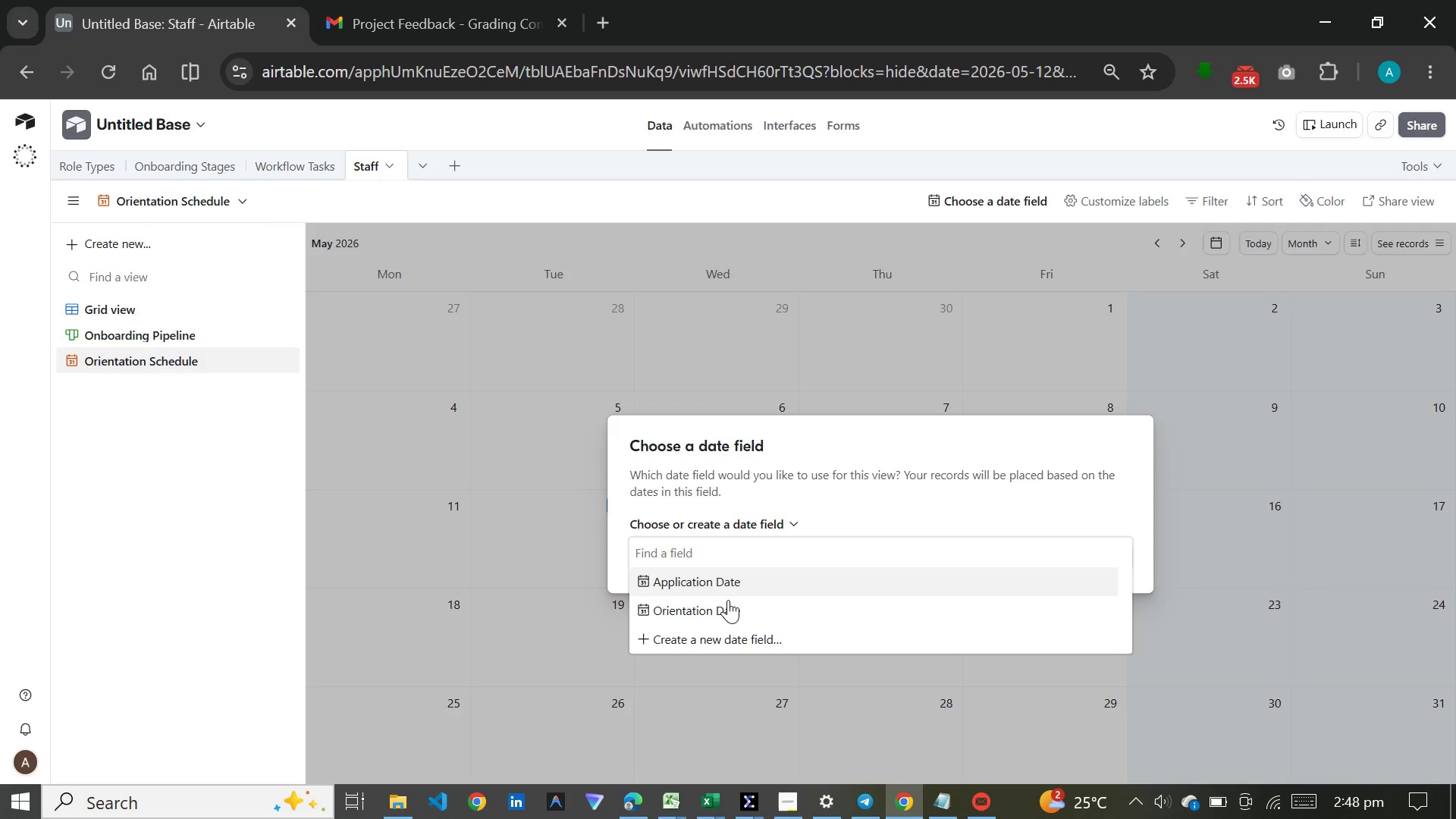 
left_click([724, 607])
 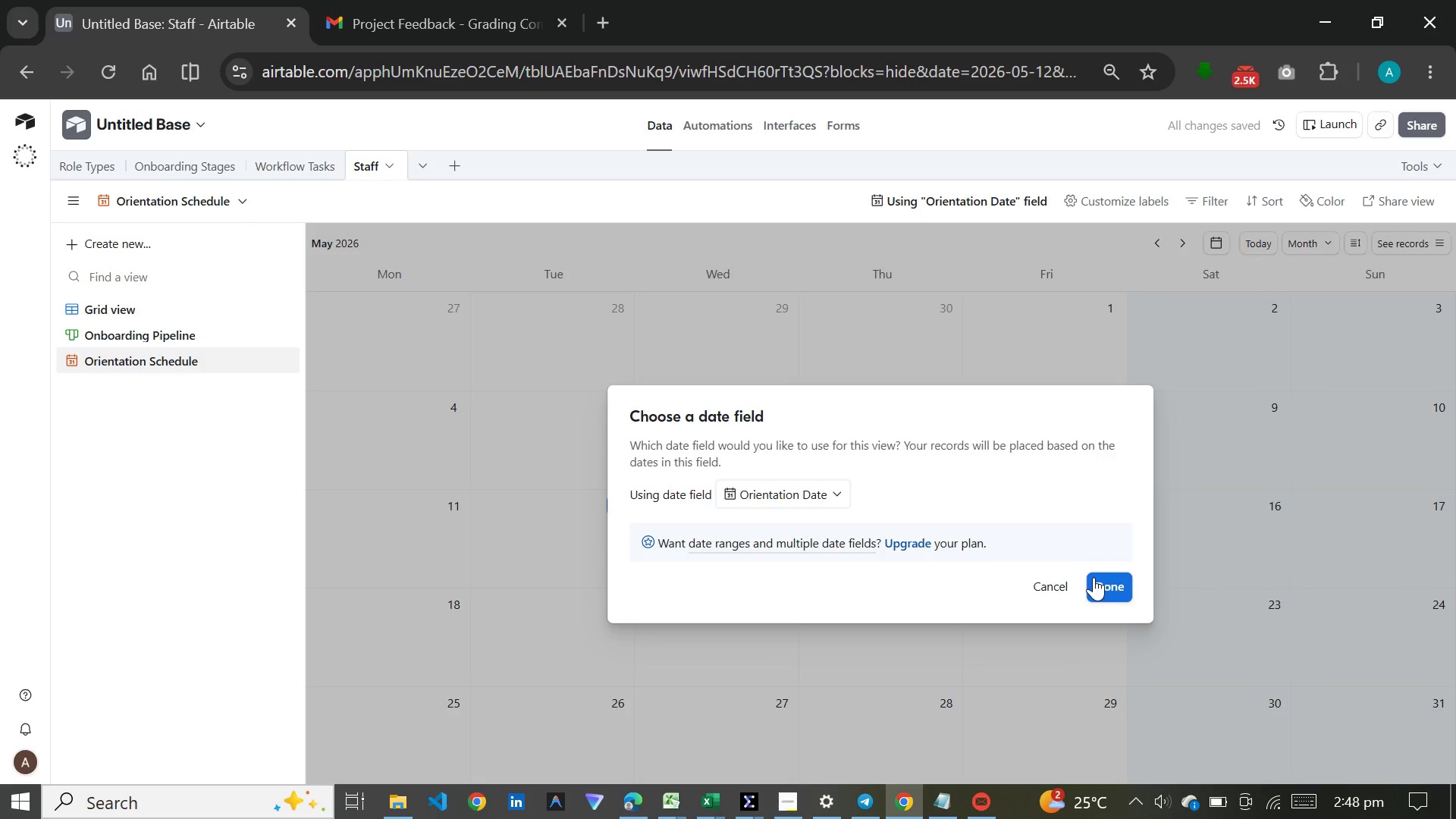 
wait(6.59)
 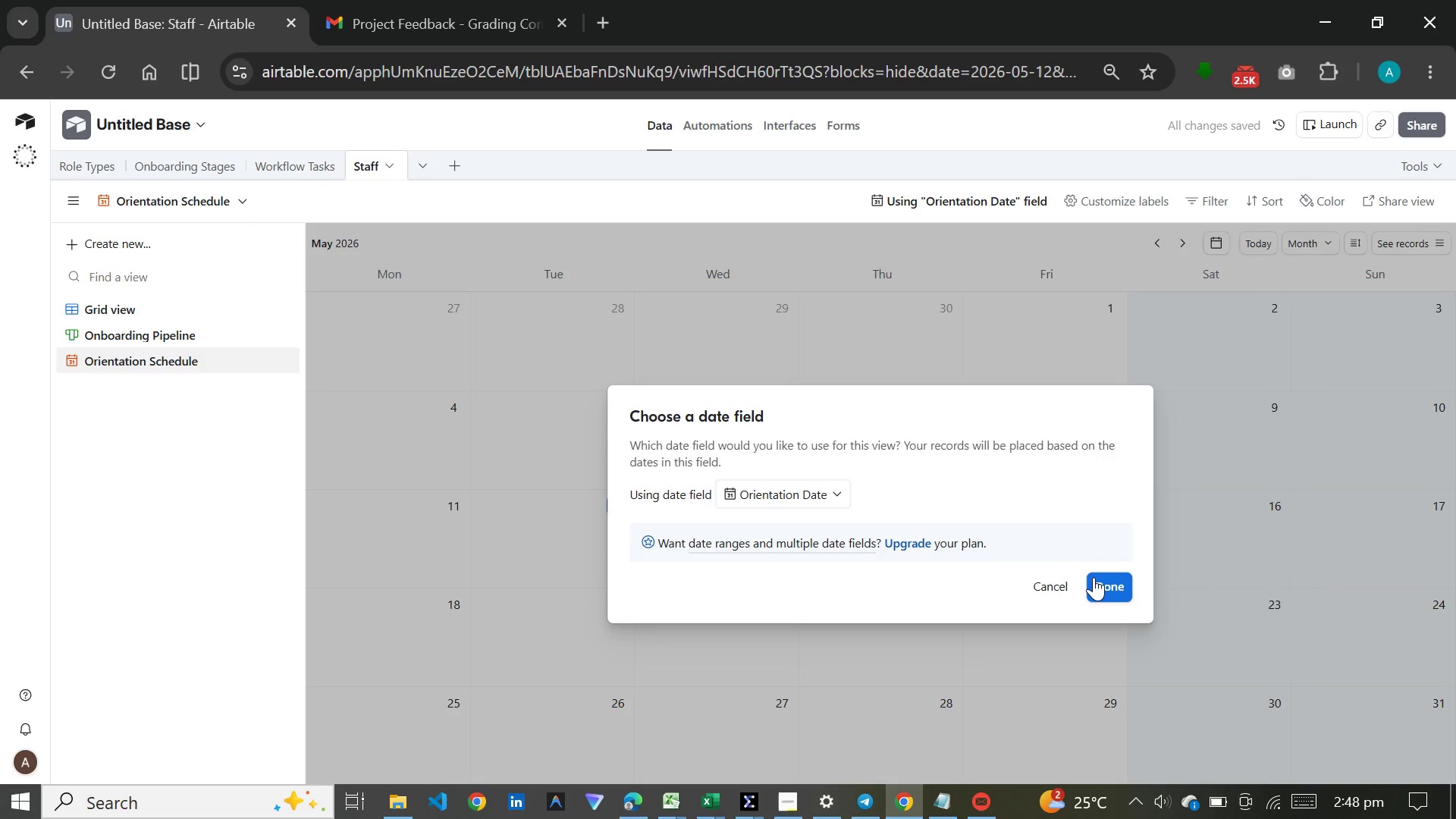 
left_click([1094, 577])
 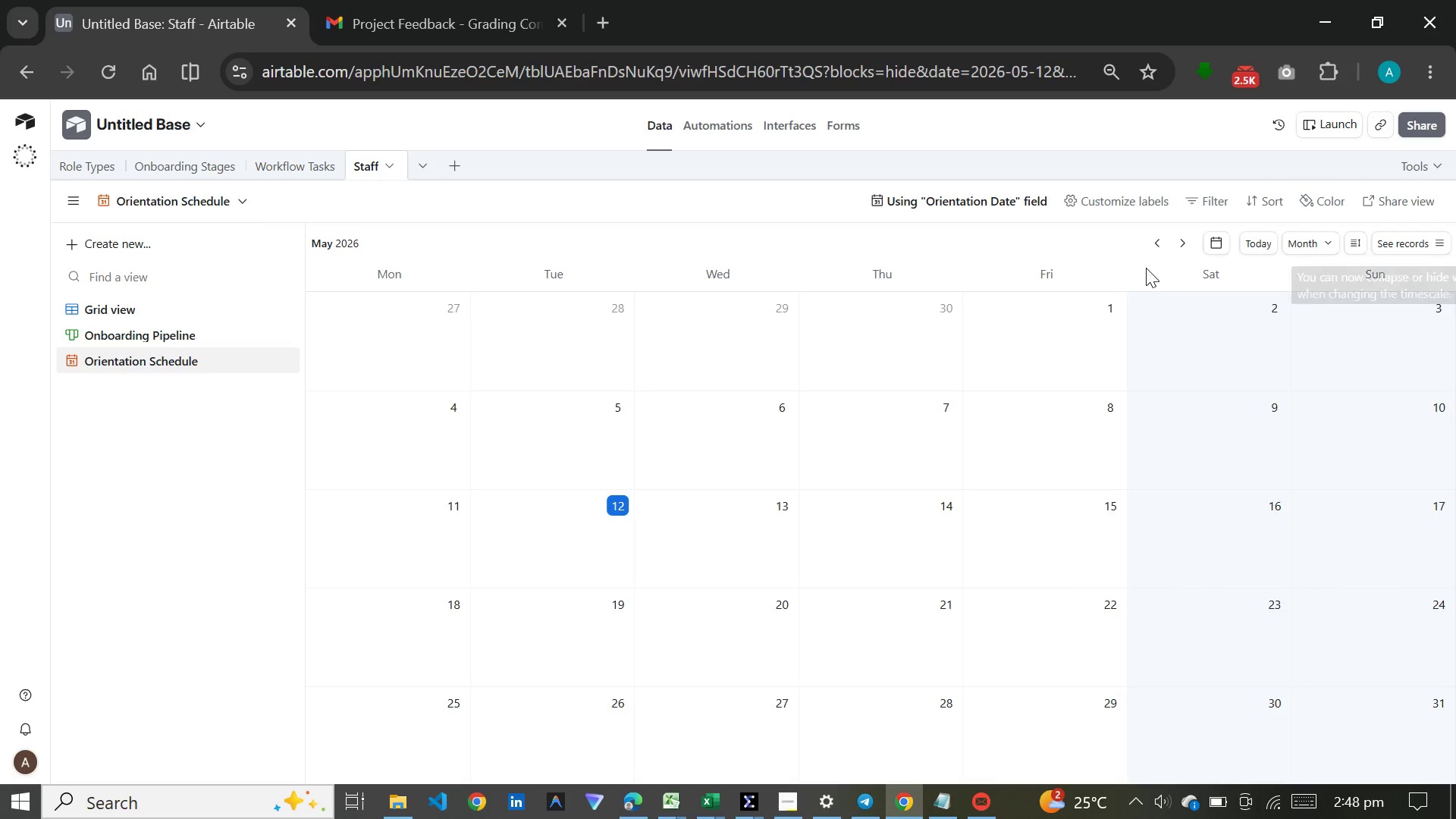 
wait(5.3)
 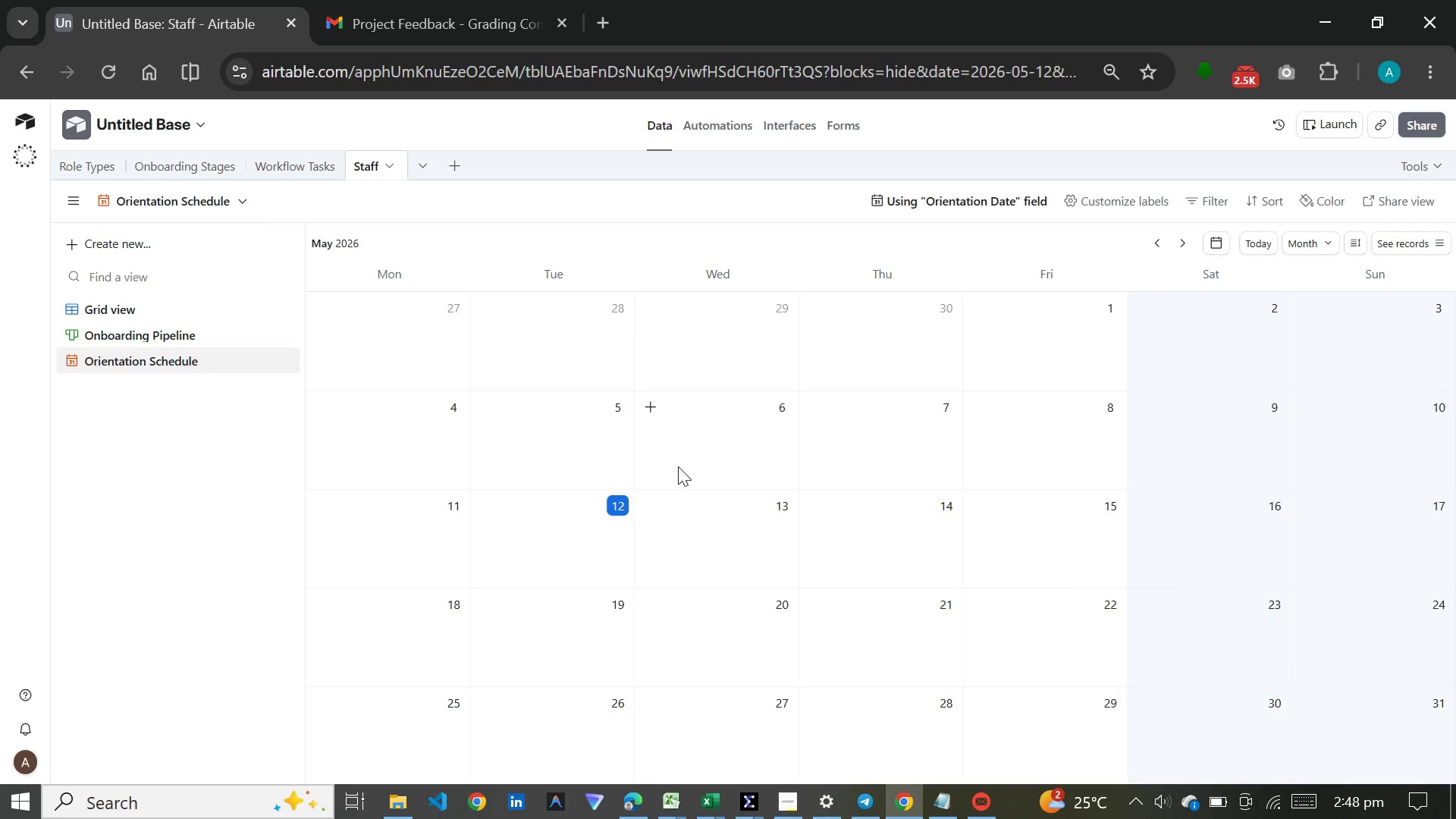 
left_click([1322, 194])
 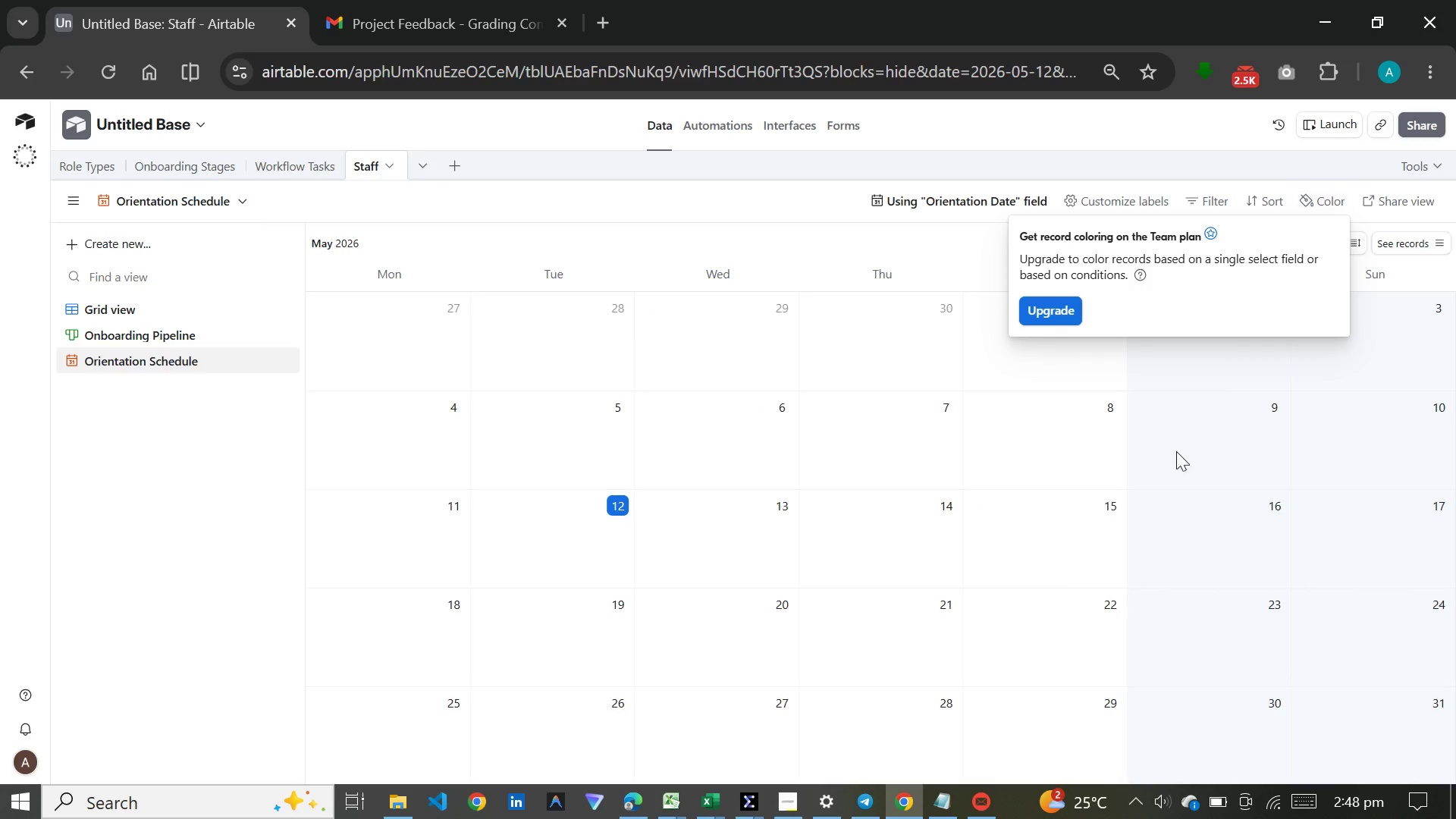 
left_click([1176, 453])
 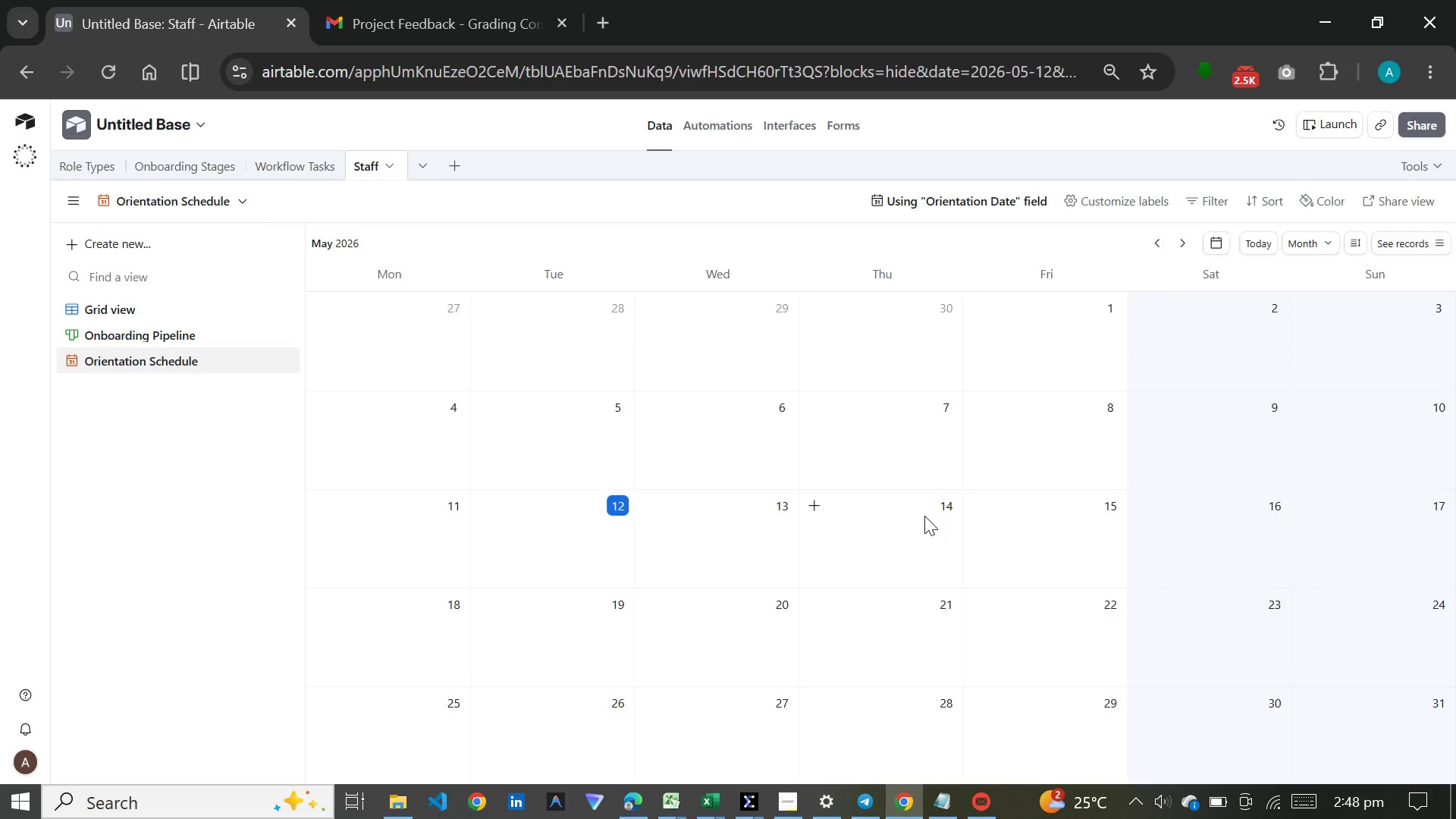 
scroll: coordinate [924, 516], scroll_direction: down, amount: 3.0
 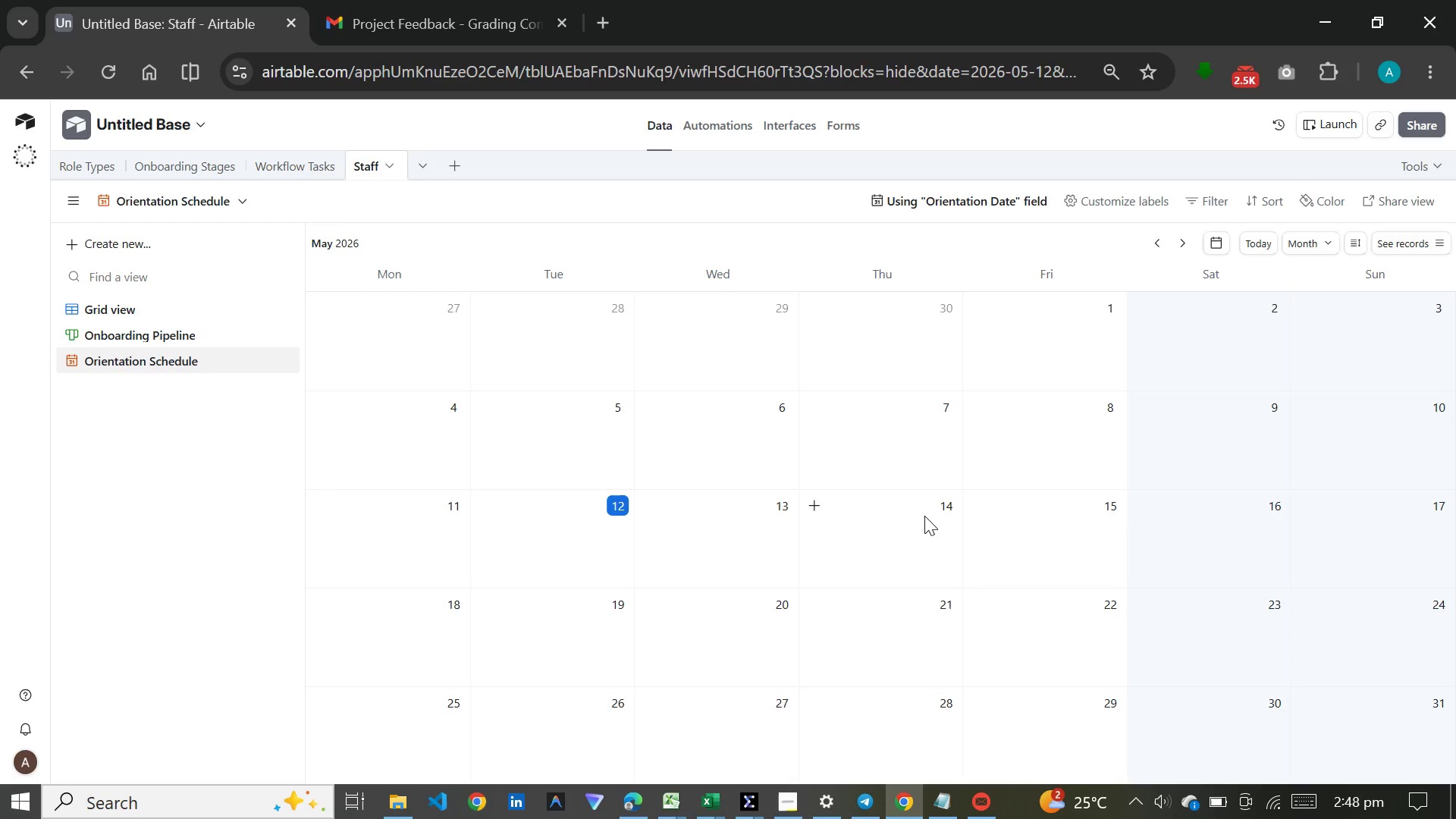 
wait(6.9)
 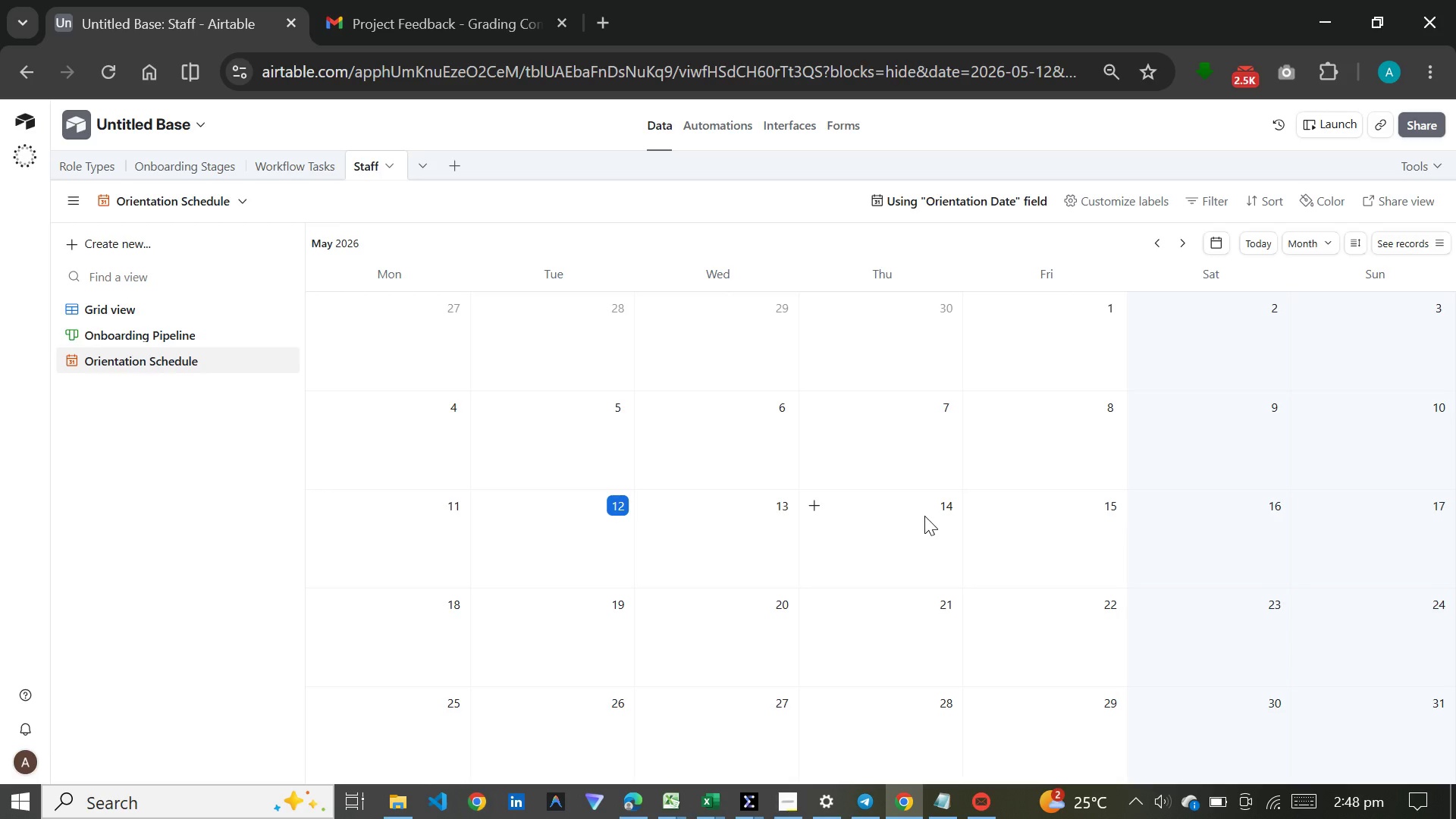 
left_click([1082, 209])
 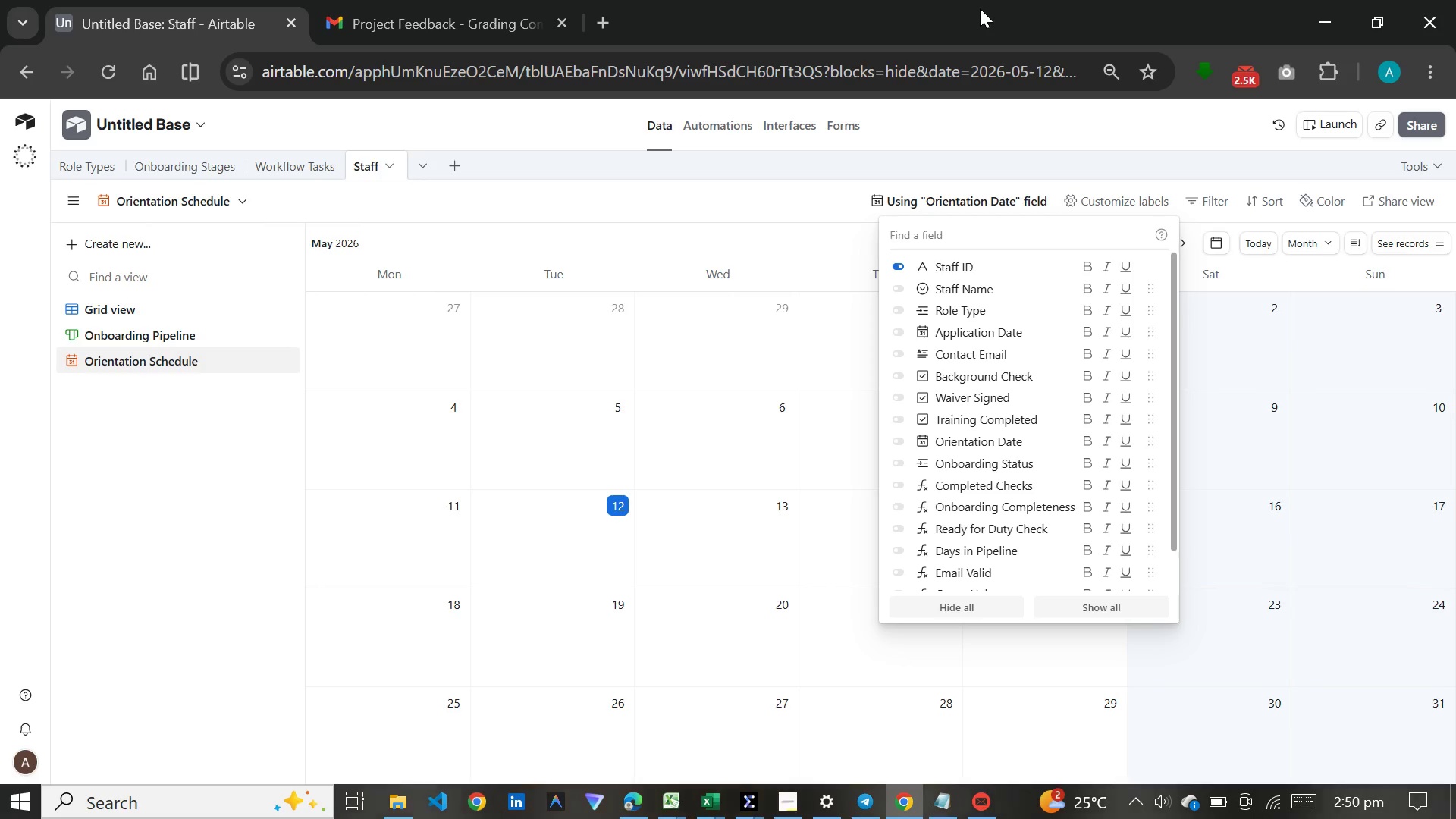 
wait(92.67)
 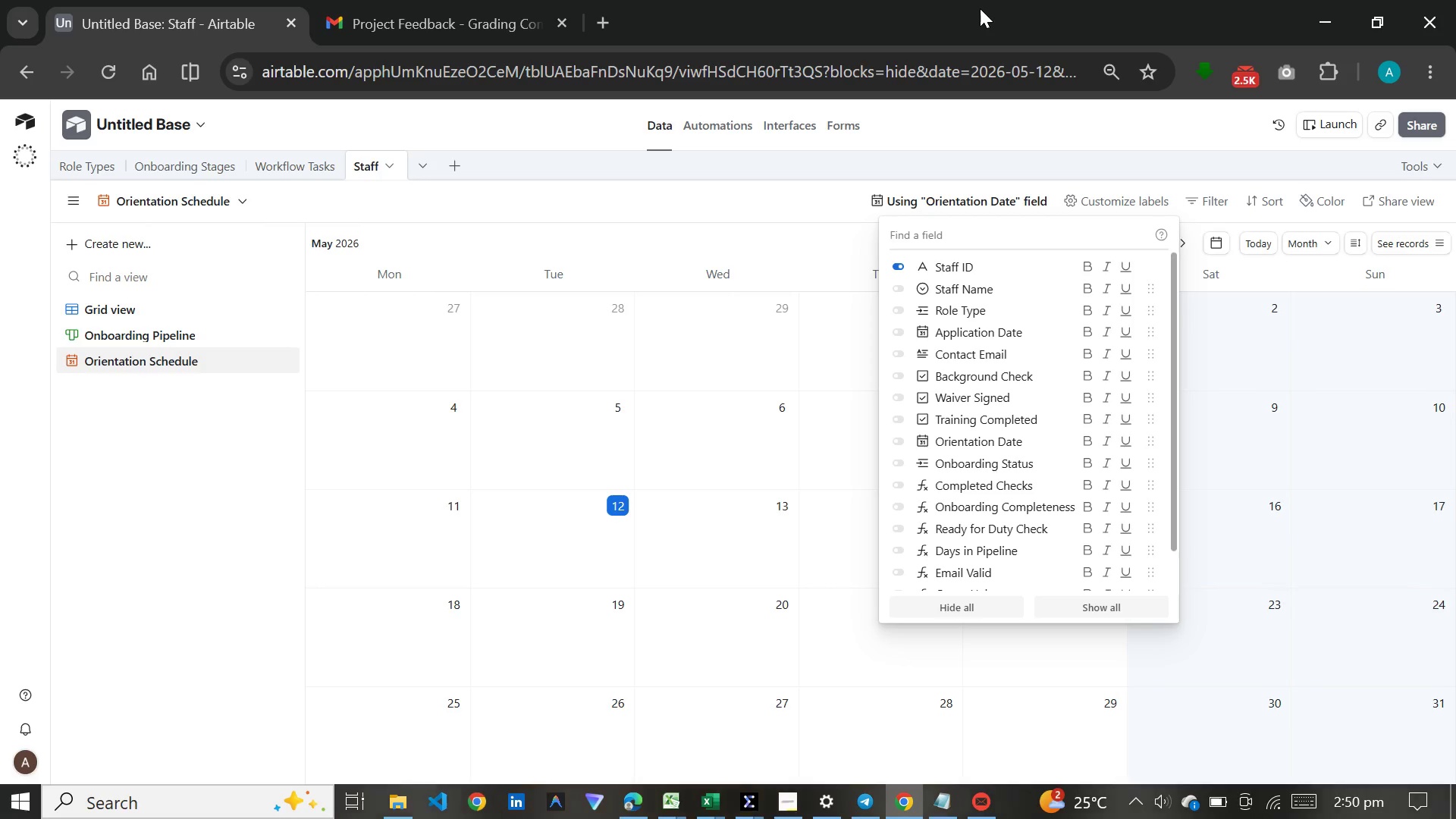 
left_click([965, 306])
 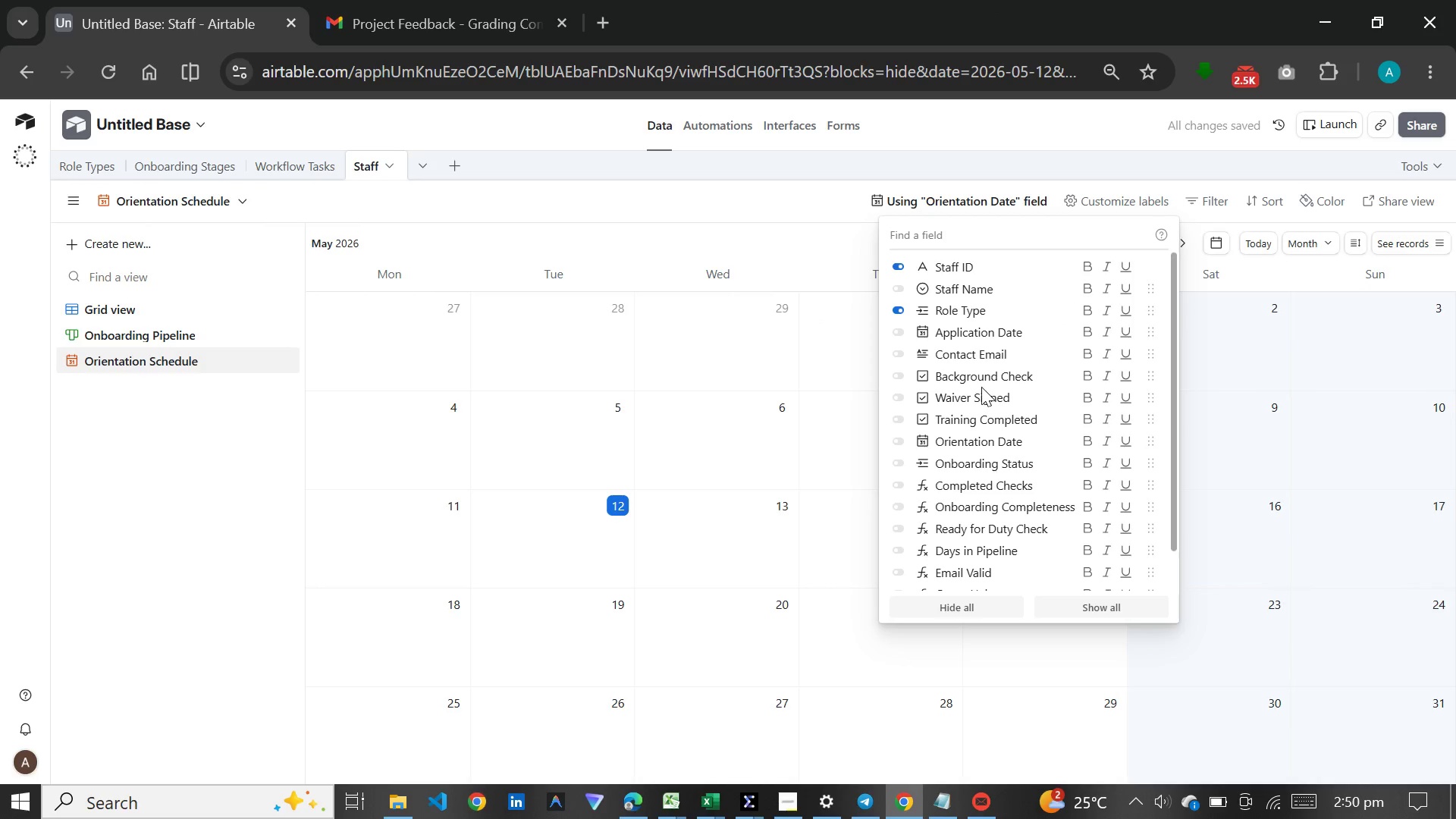 
wait(7.44)
 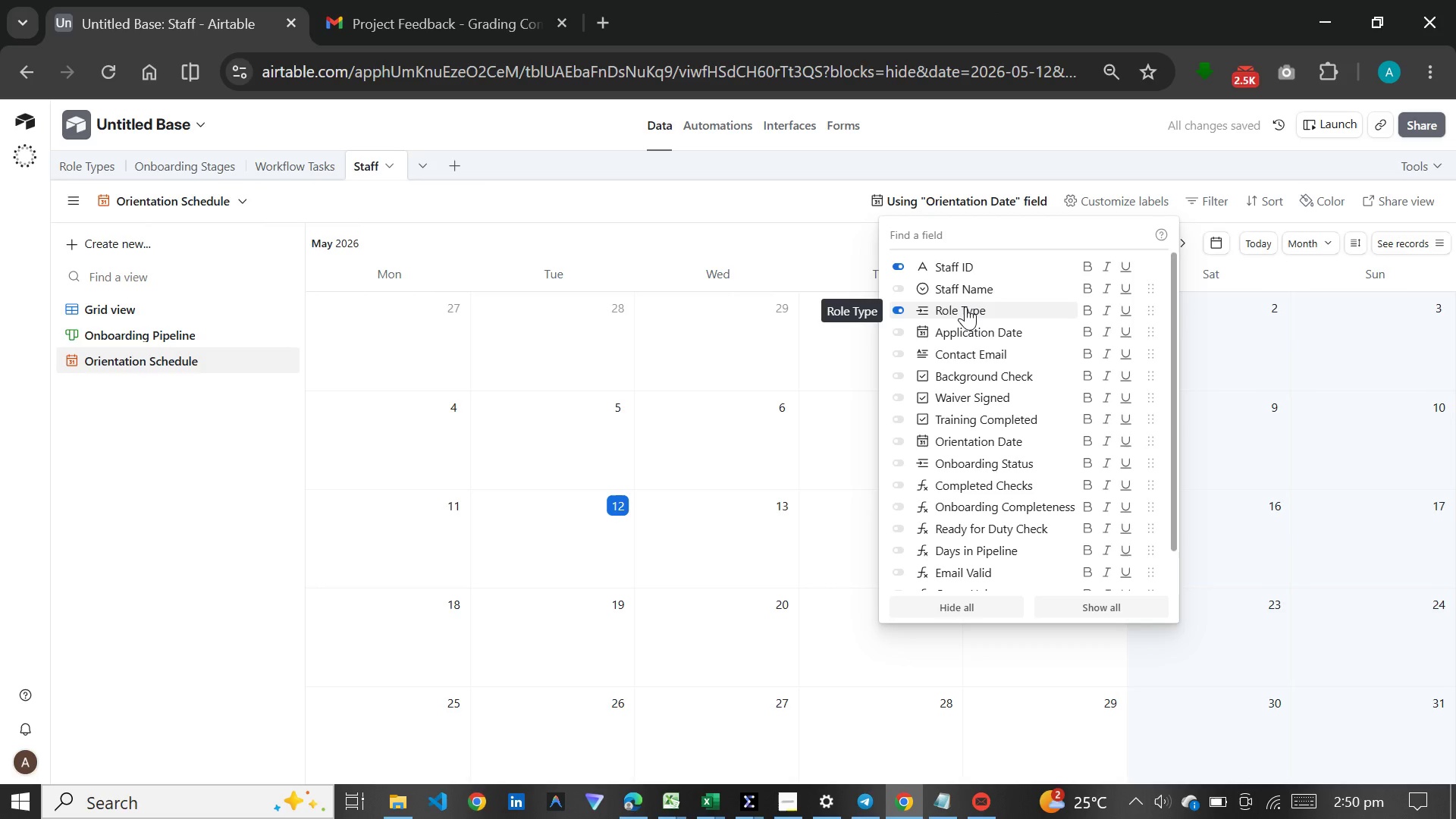 
left_click([977, 455])
 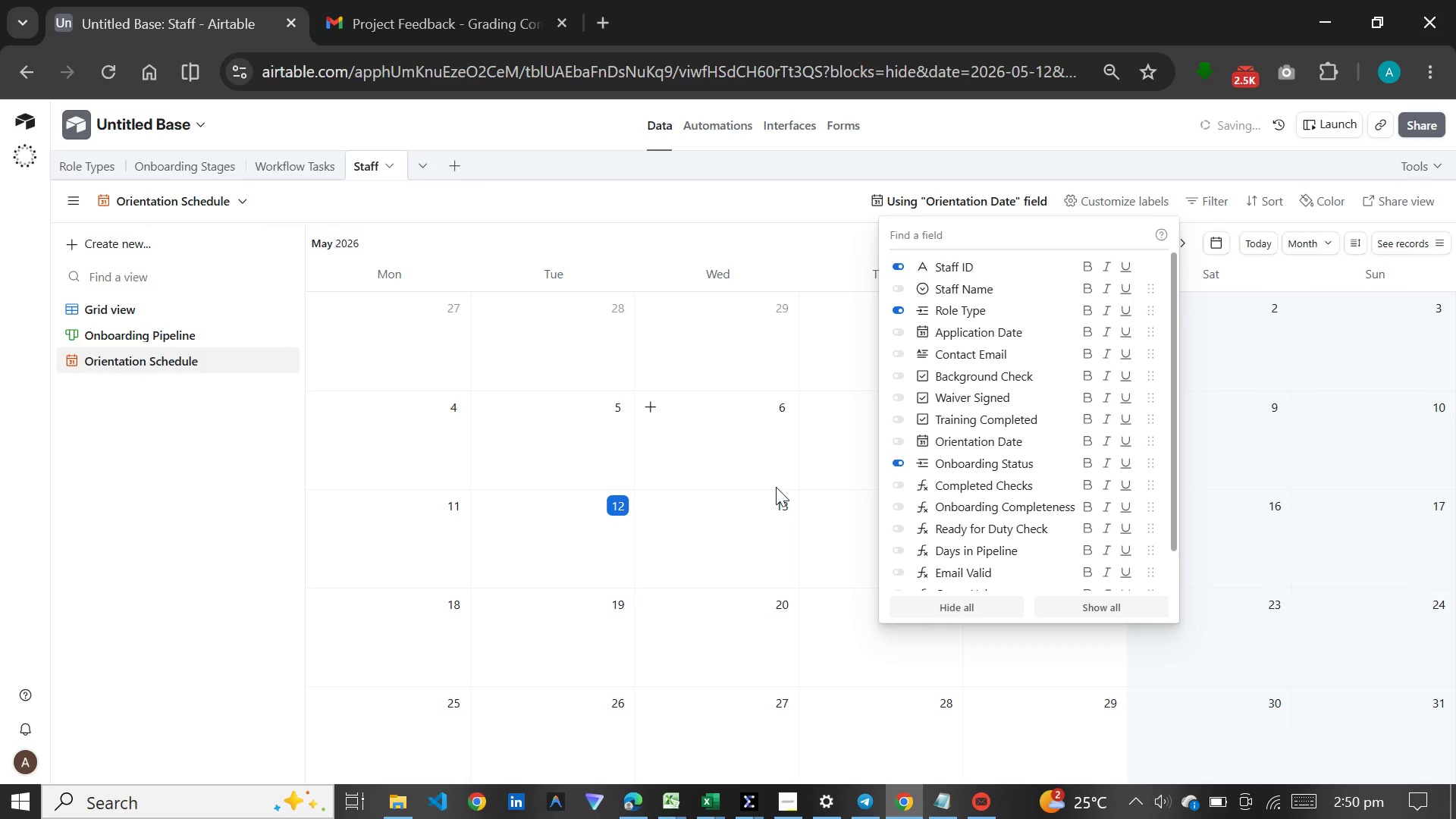 
left_click([776, 487])
 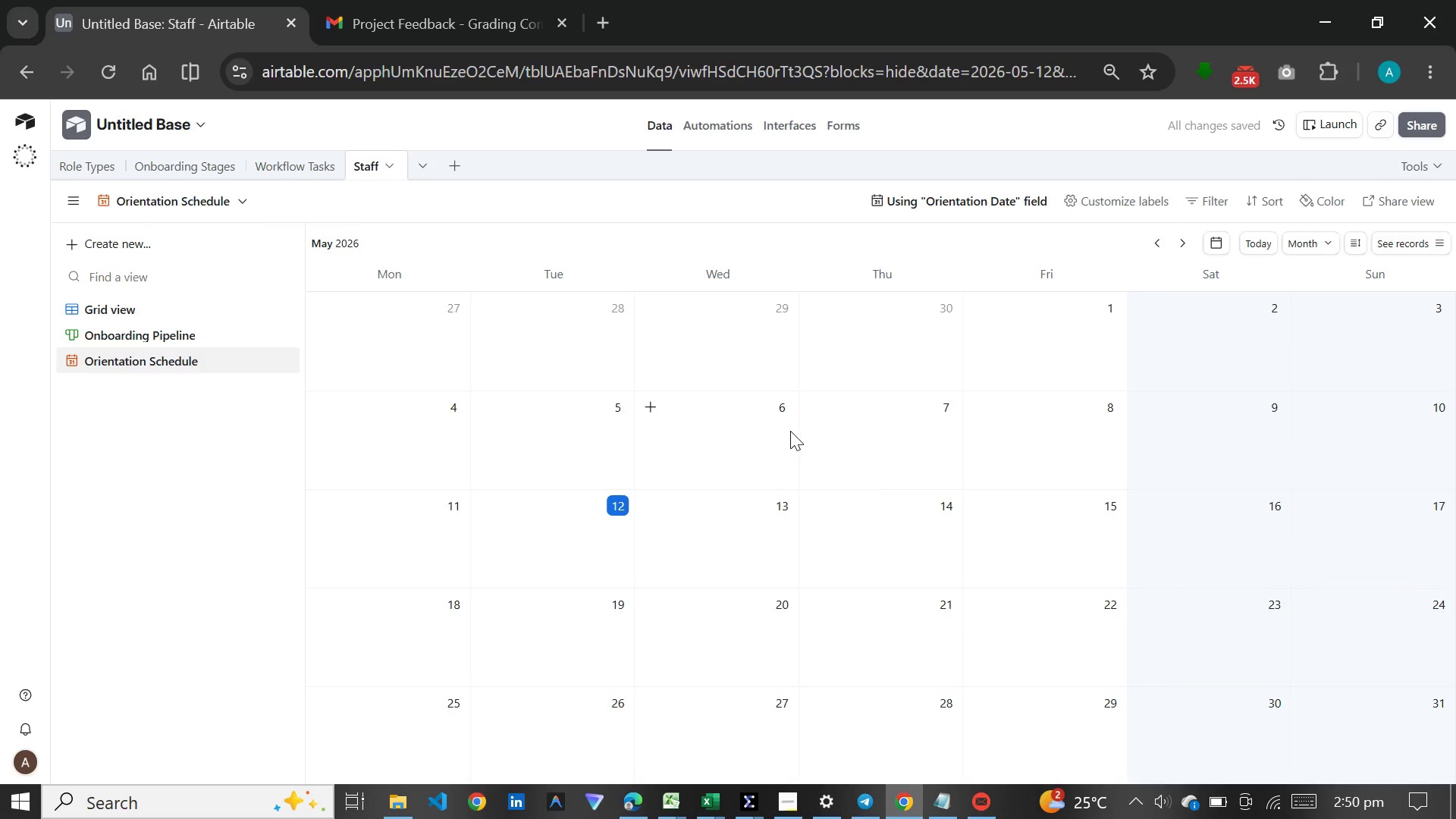 
scroll: coordinate [790, 431], scroll_direction: down, amount: 10.0
 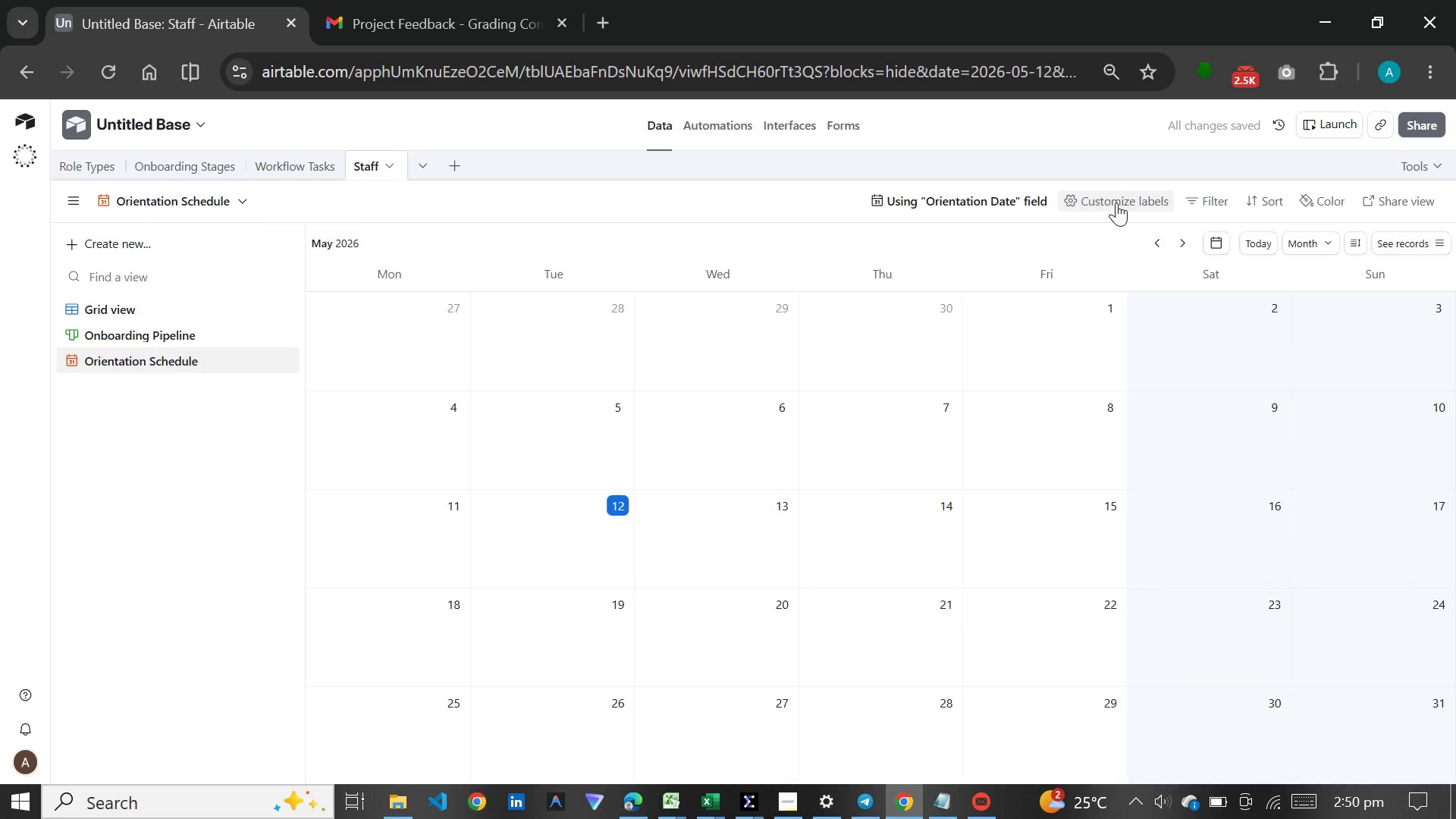 
left_click([1116, 206])
 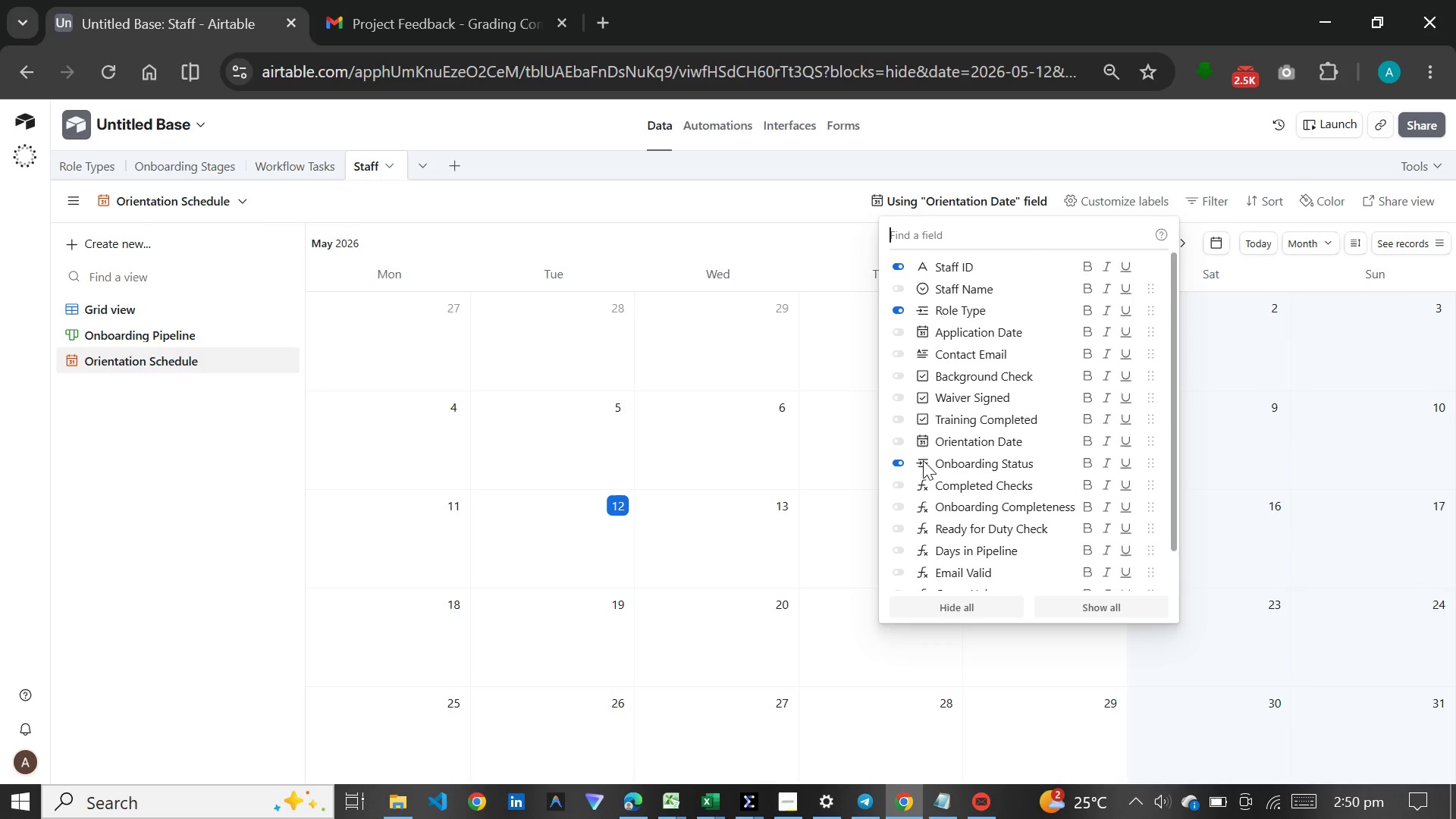 
left_click([969, 345])
 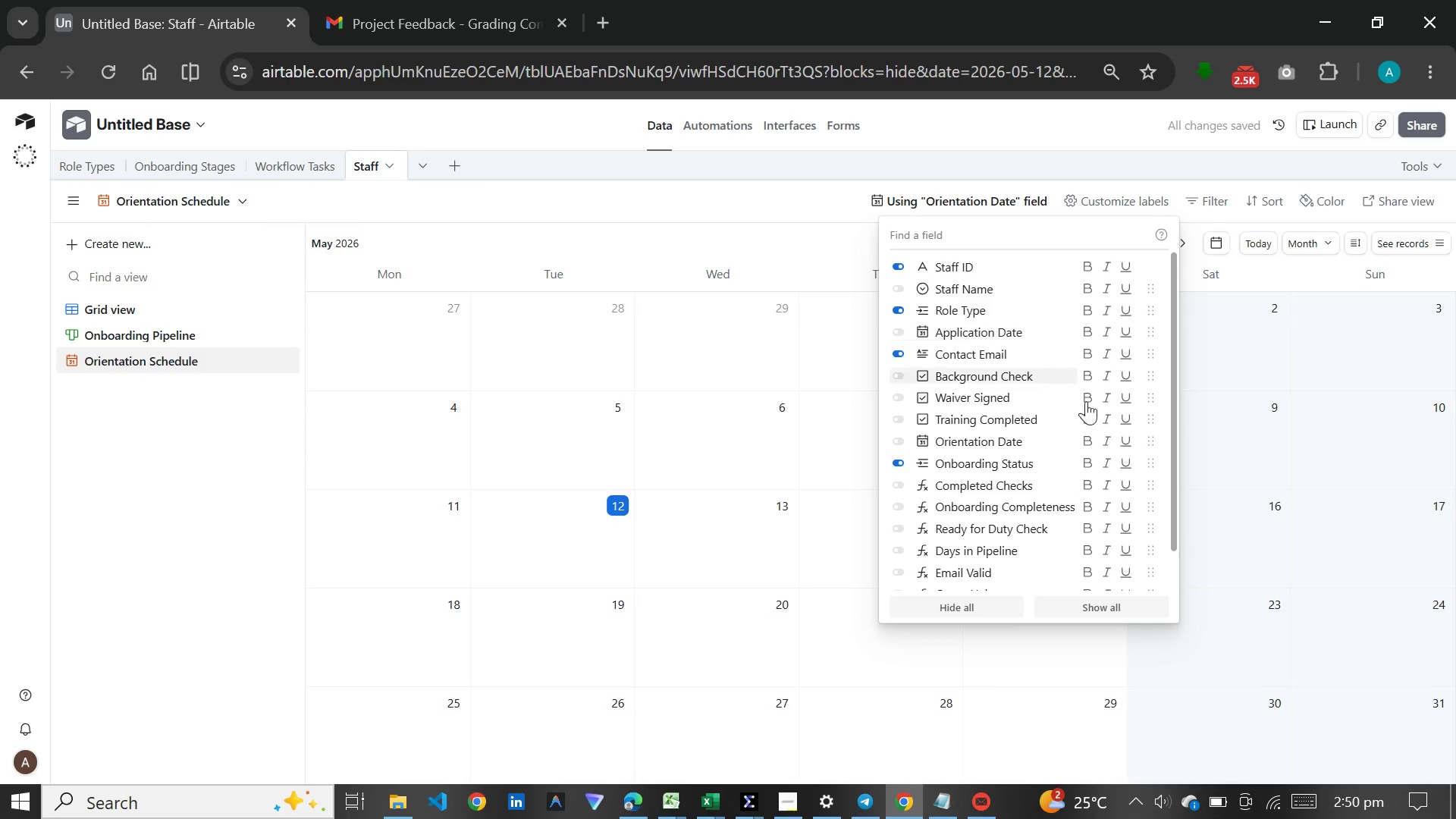 
left_click([1071, 598])
 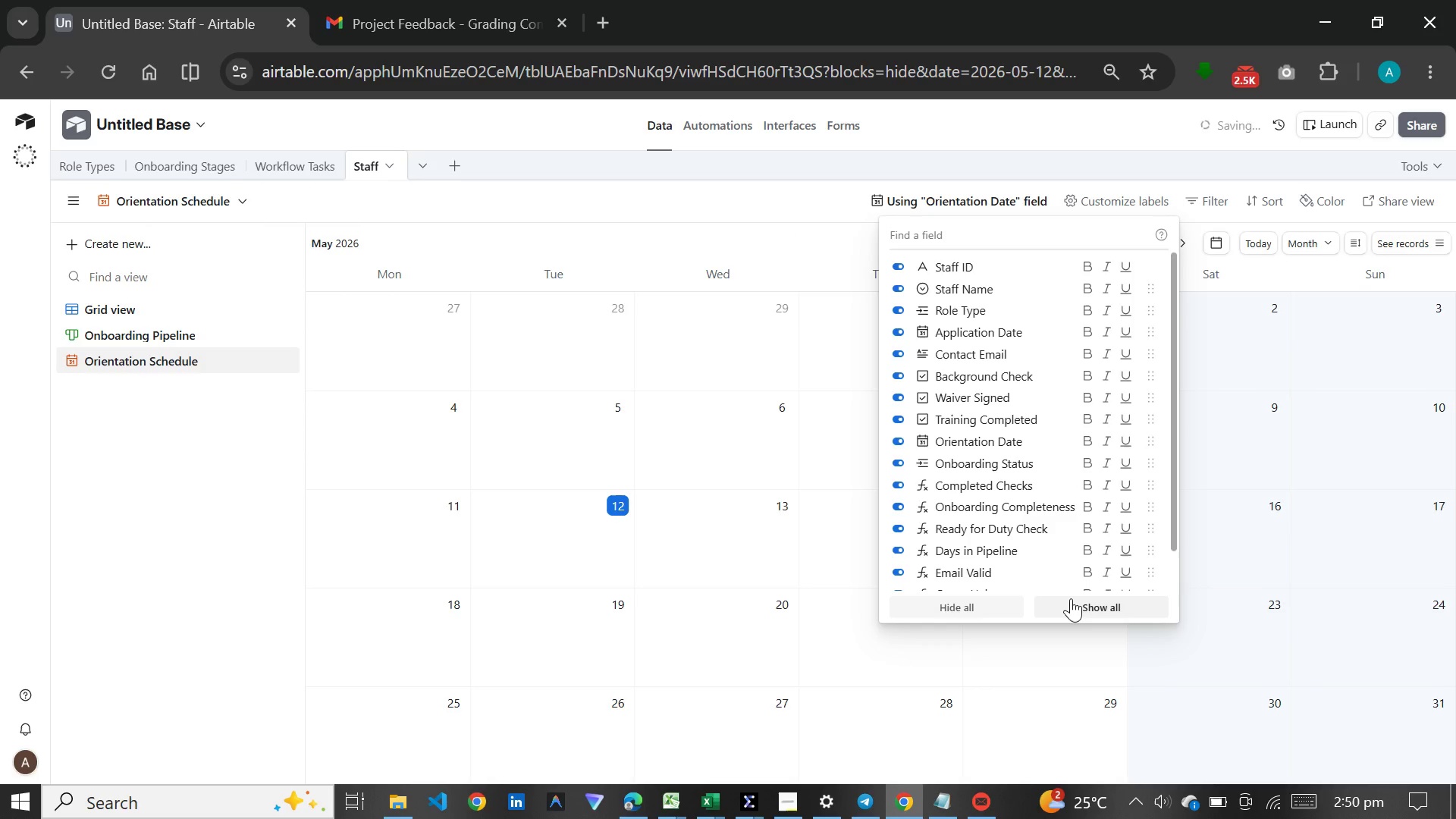 
left_click([1071, 598])
 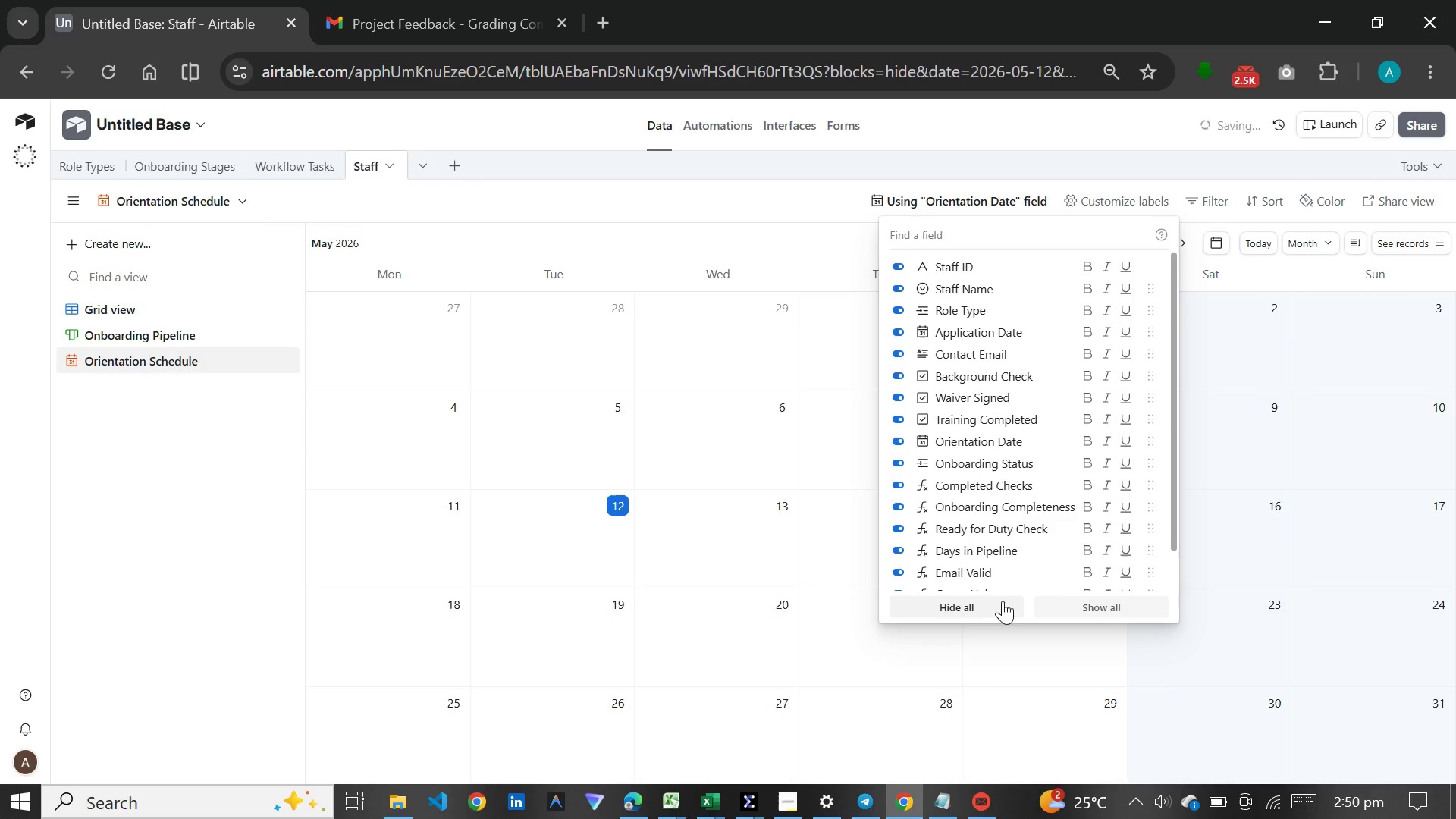 
left_click([1001, 601])
 